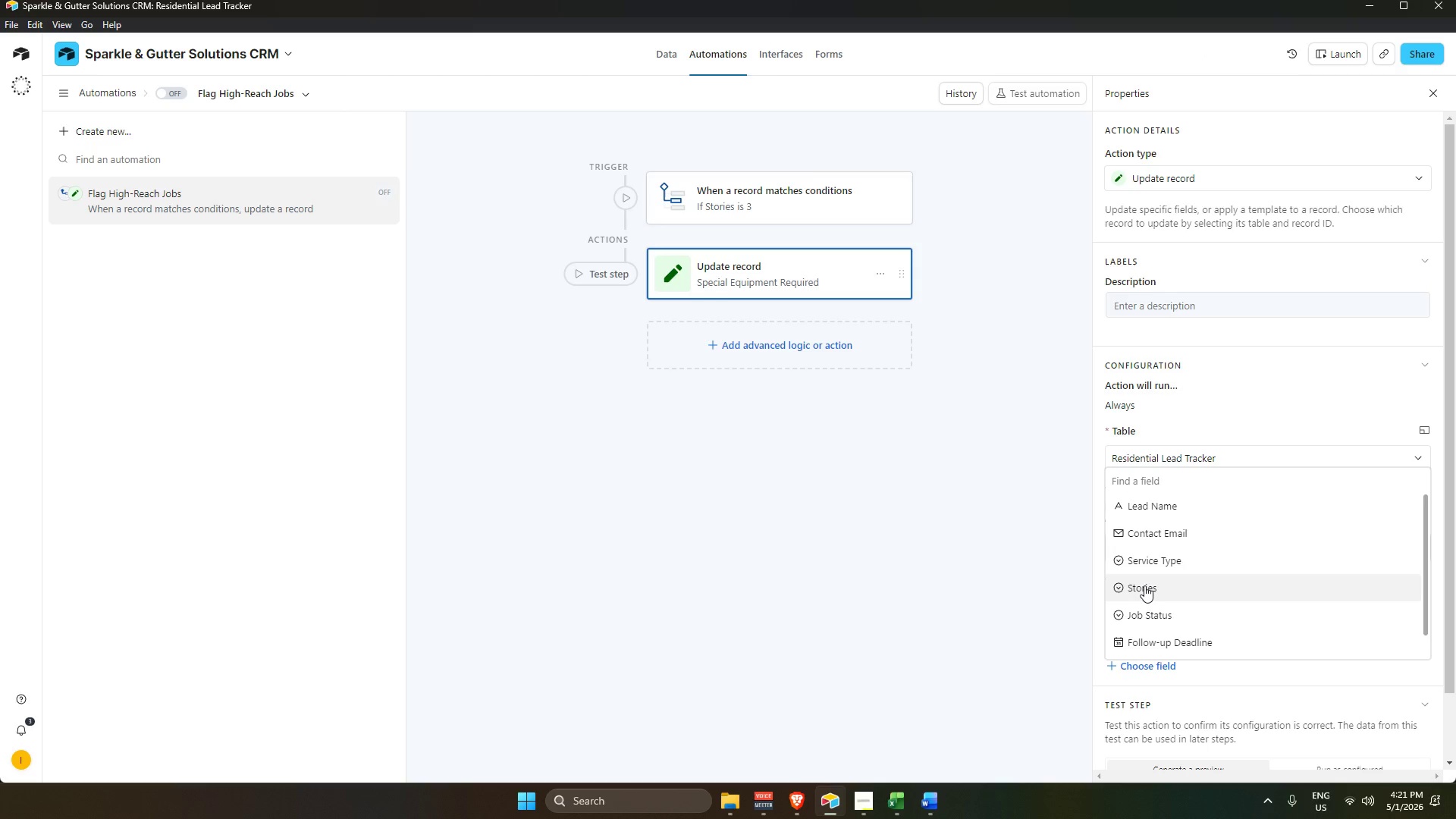 
left_click([1188, 617])
 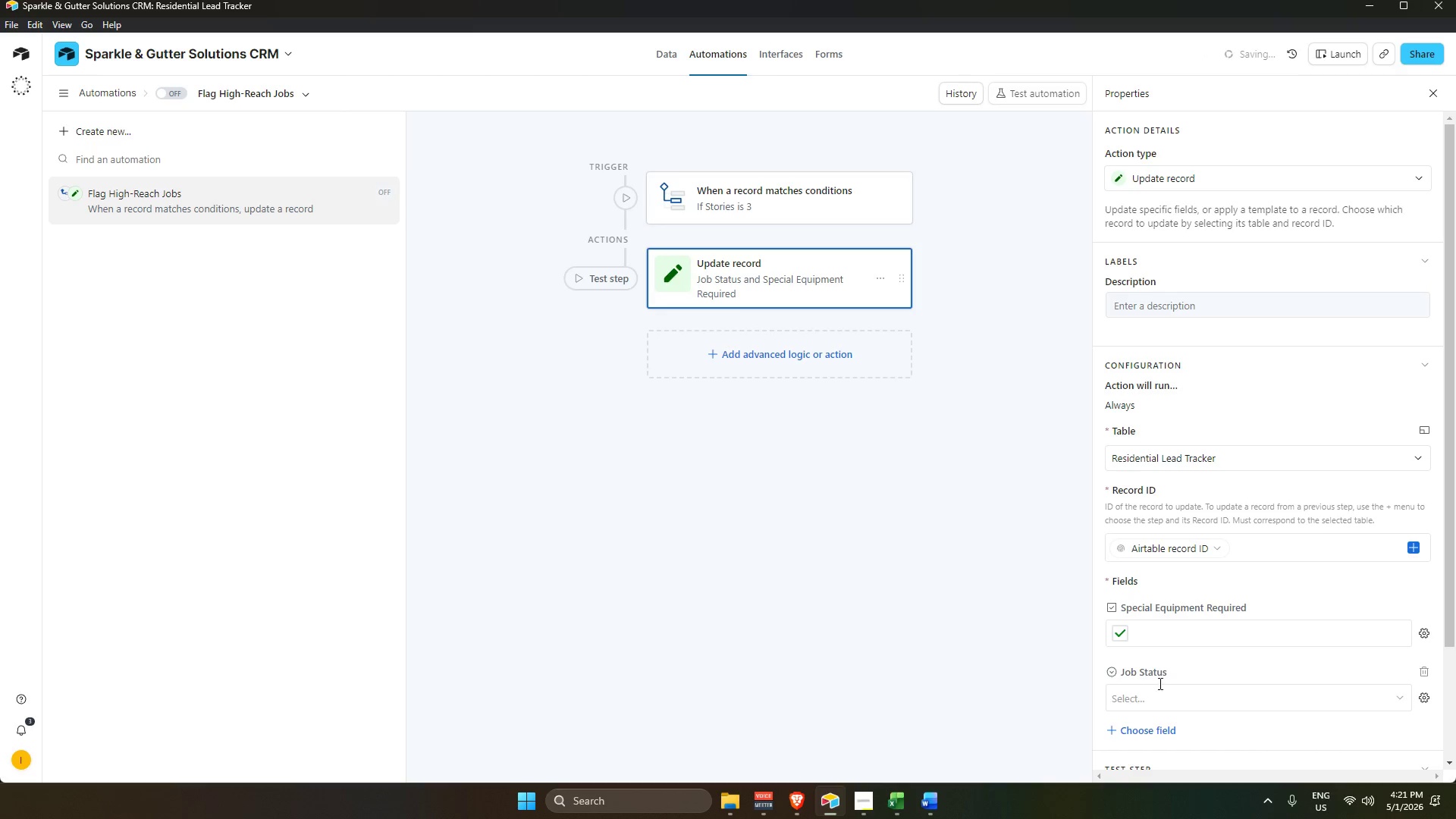 
left_click([1158, 697])
 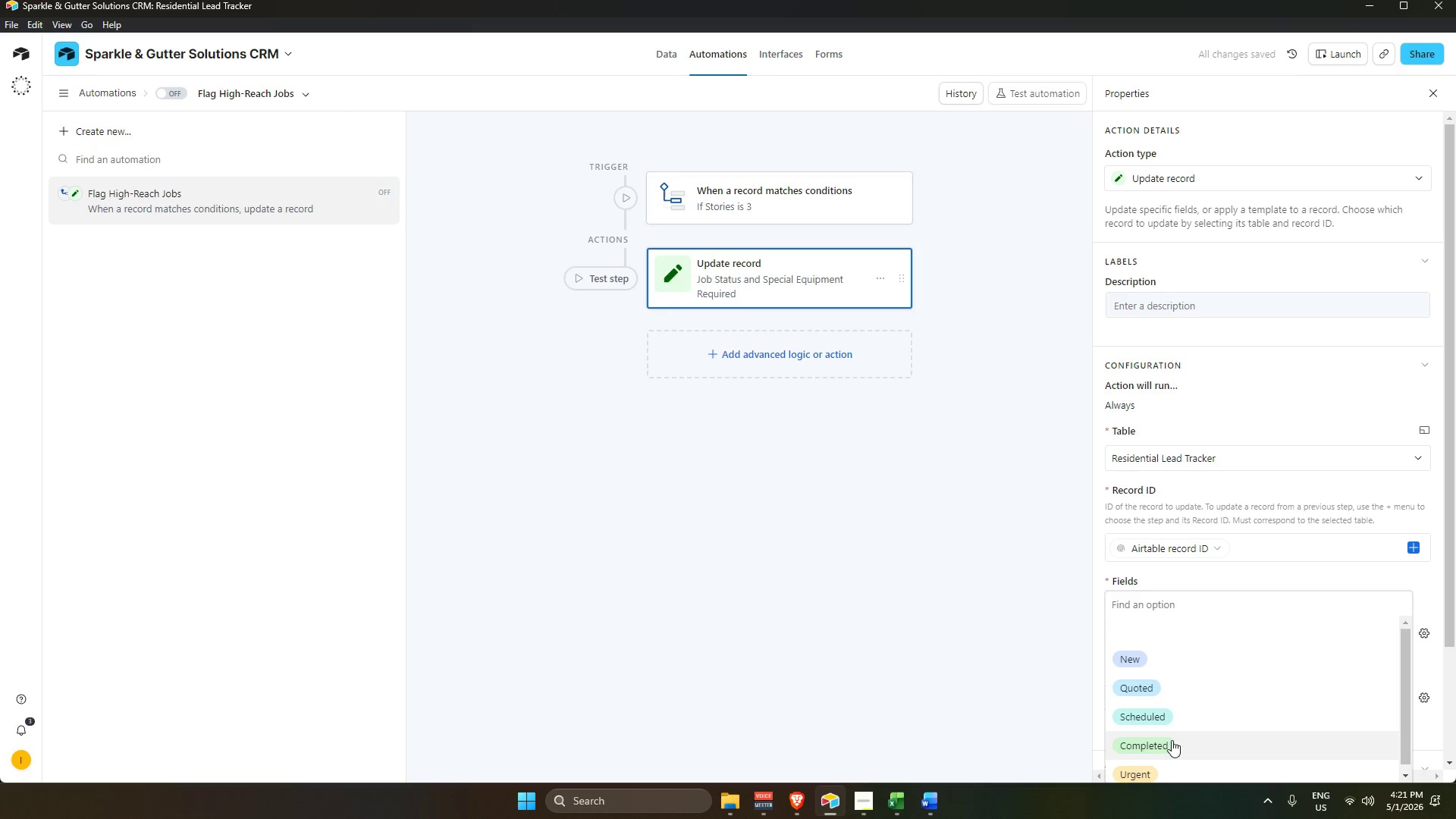 
scroll: coordinate [1169, 742], scroll_direction: down, amount: 5.0
 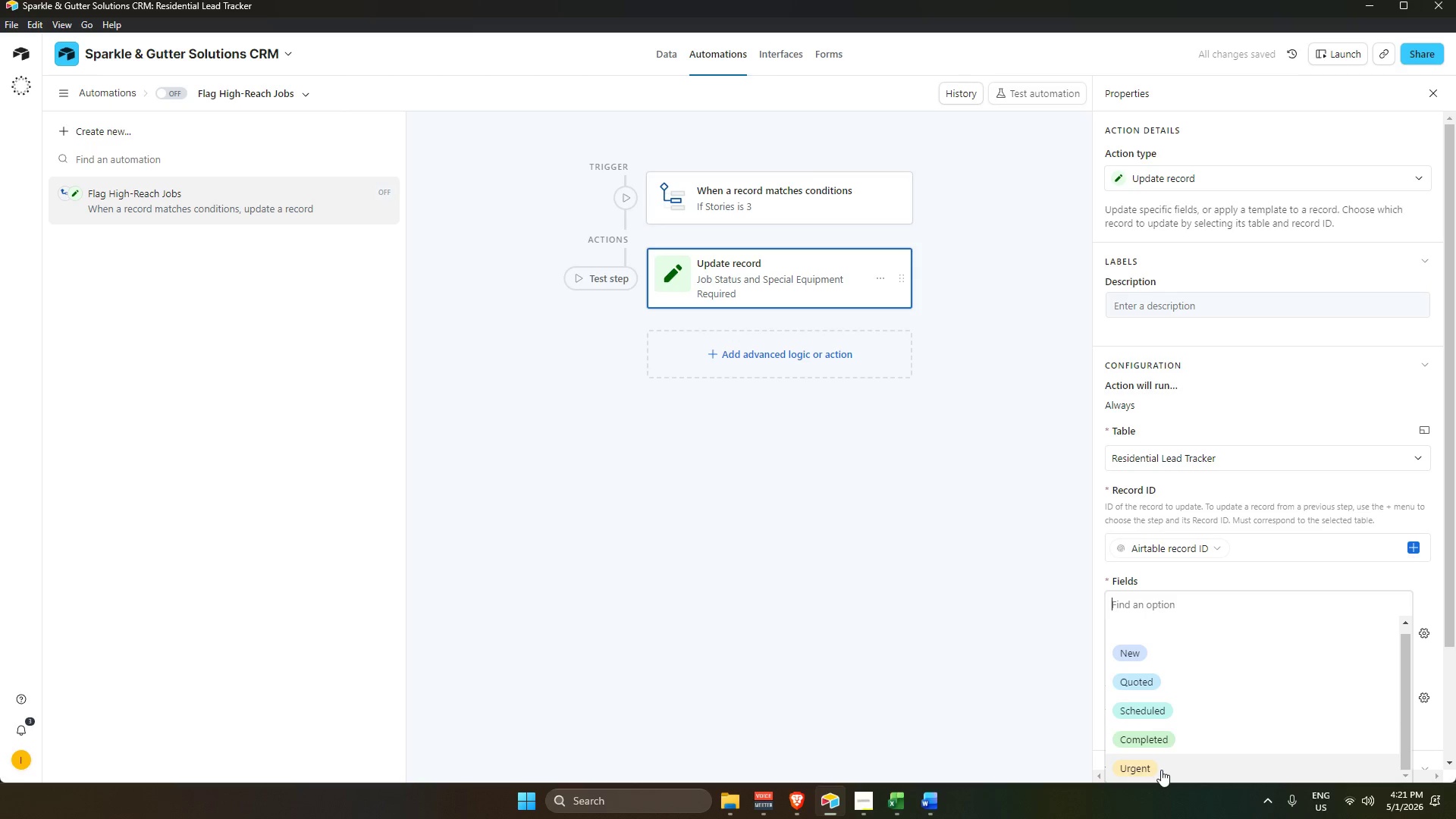 
left_click([1161, 770])
 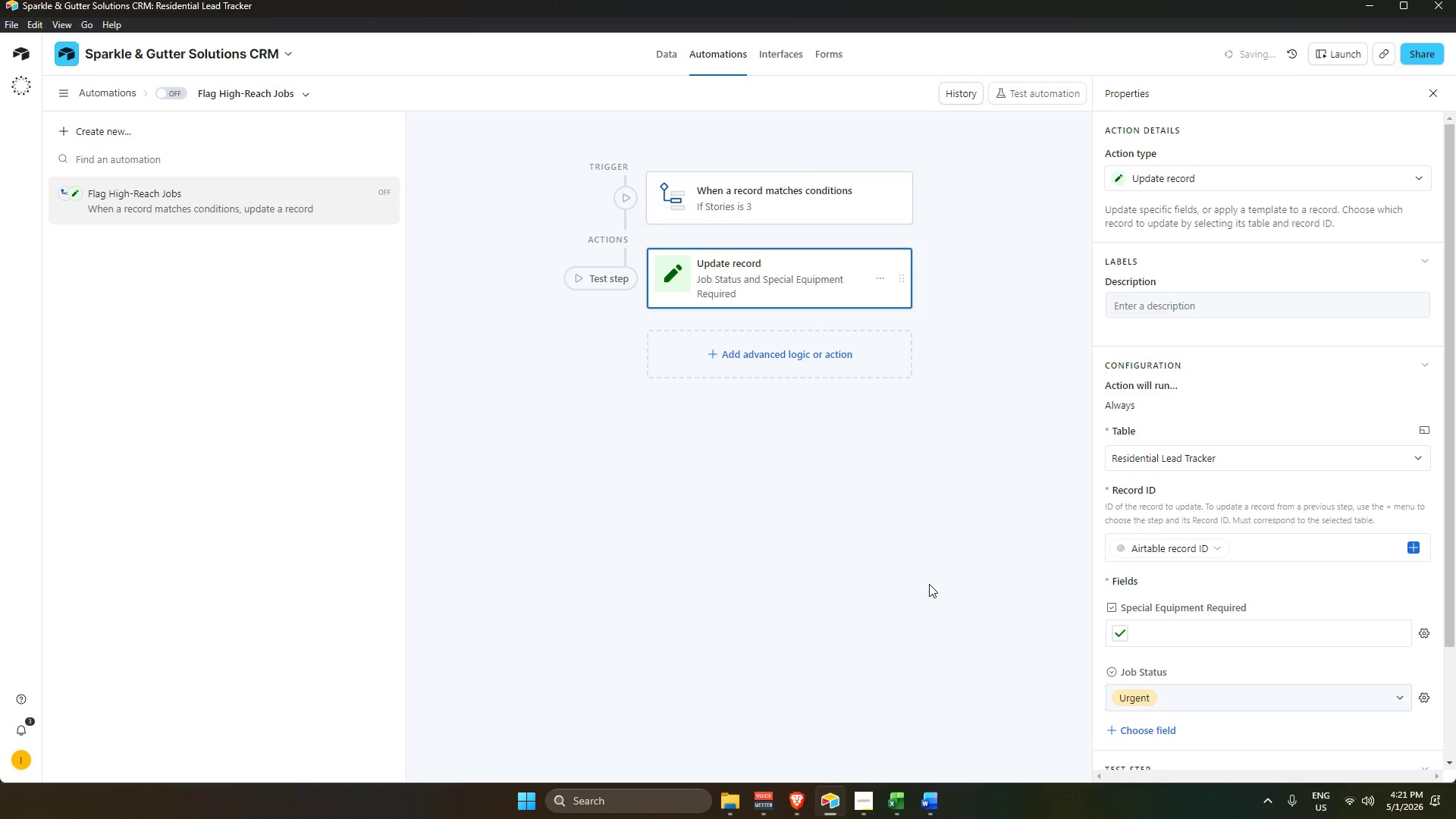 
left_click([928, 583])
 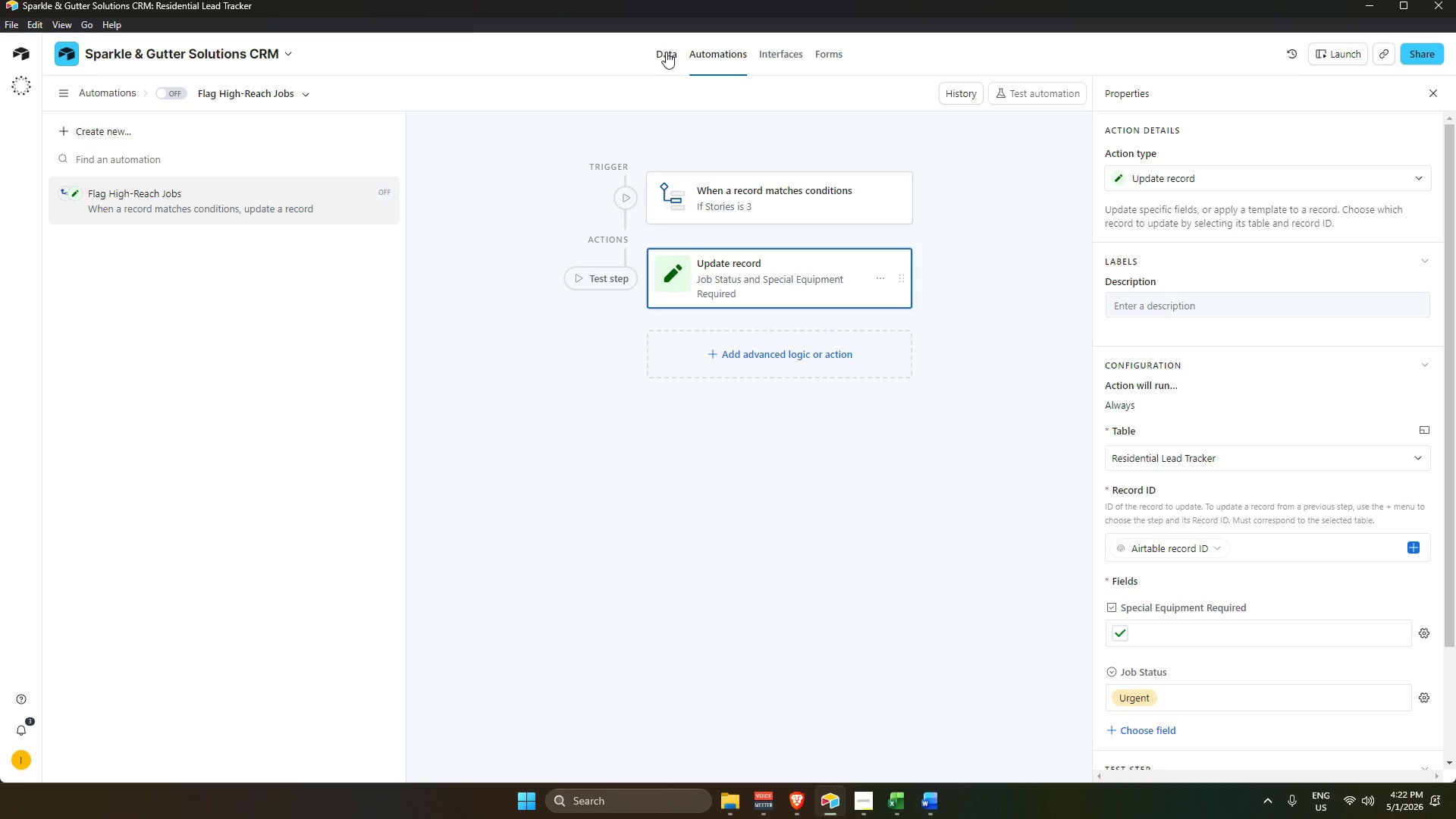 
wait(6.74)
 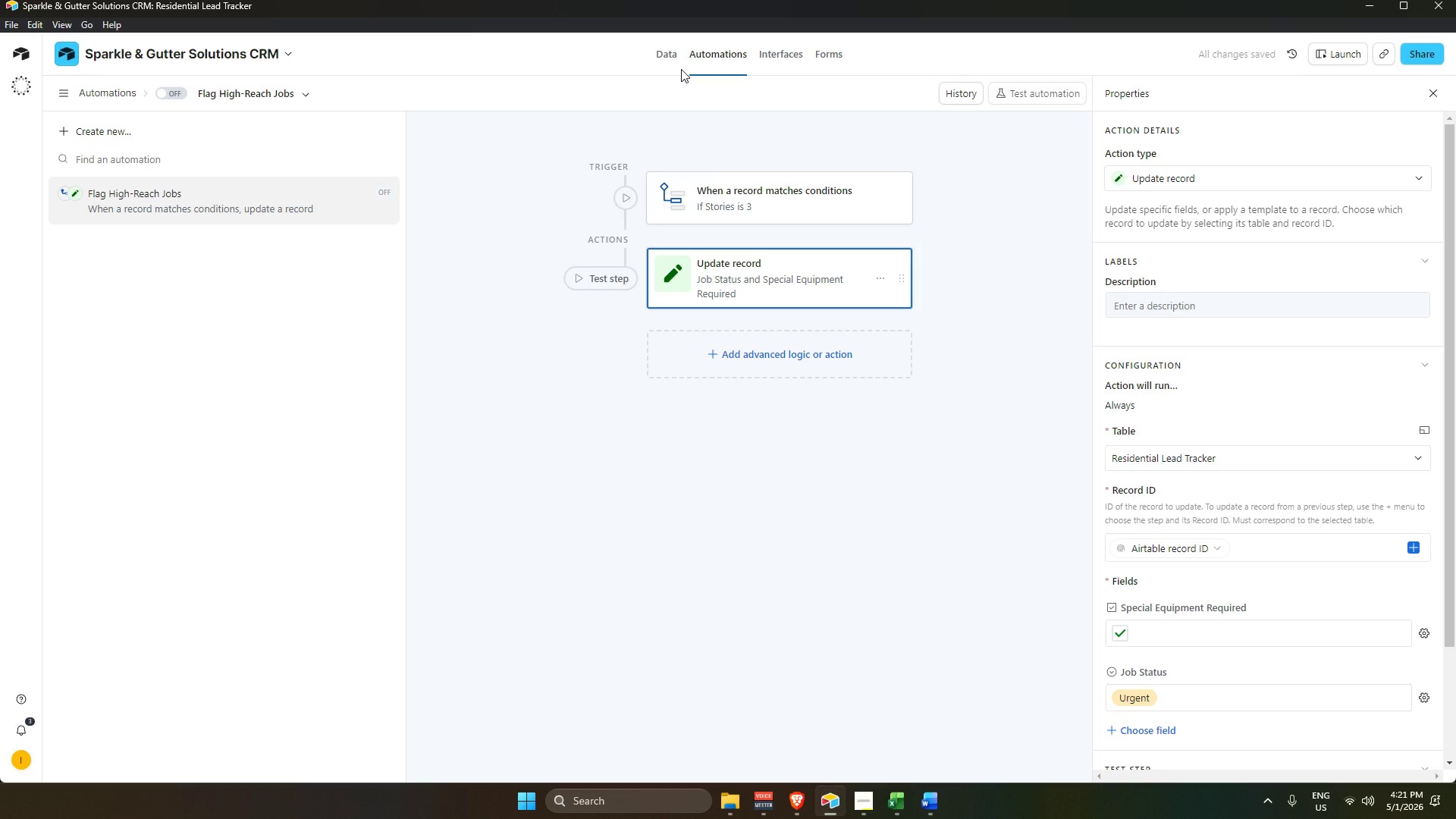 
left_click([666, 52])
 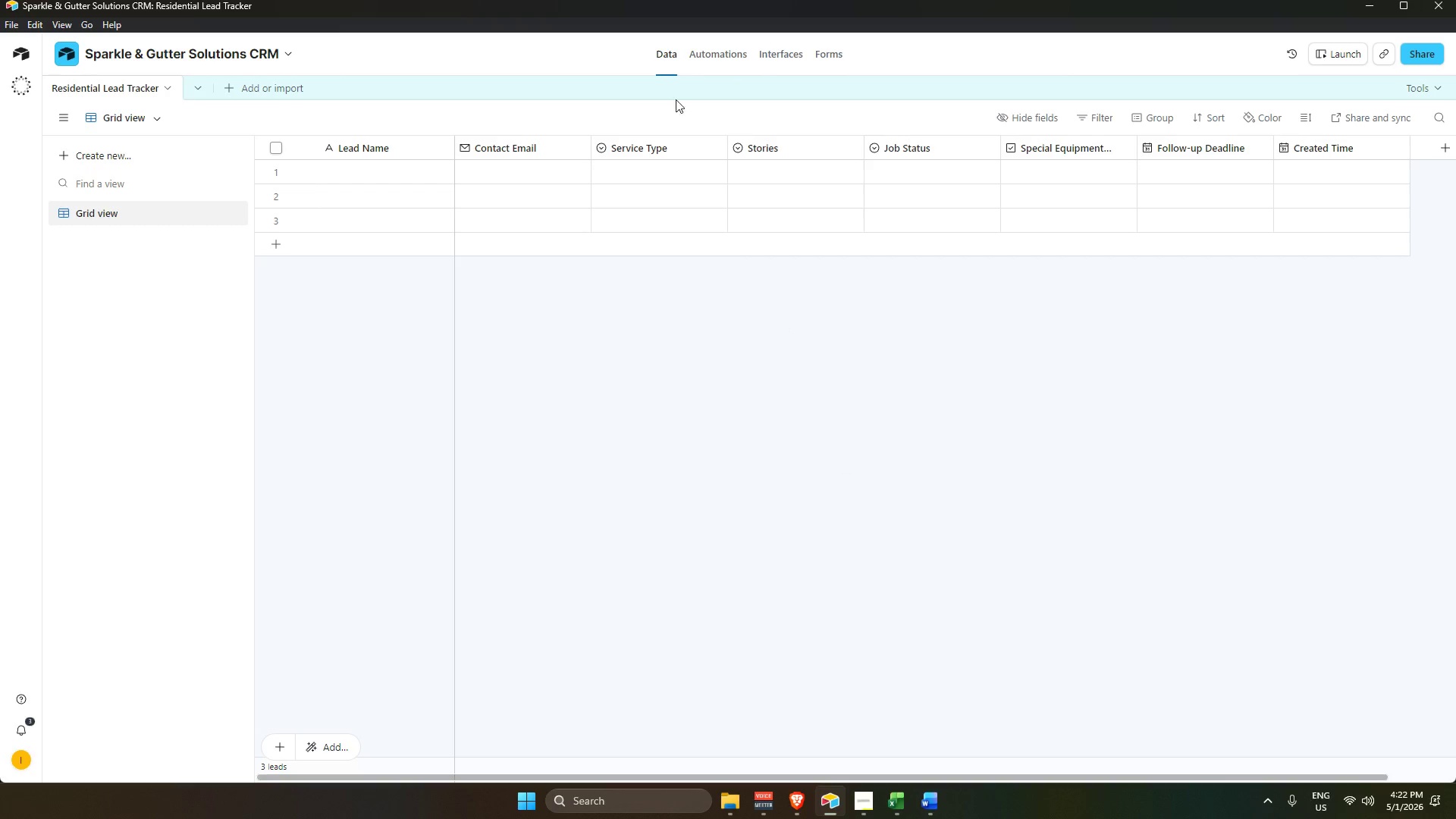 
left_click([711, 58])
 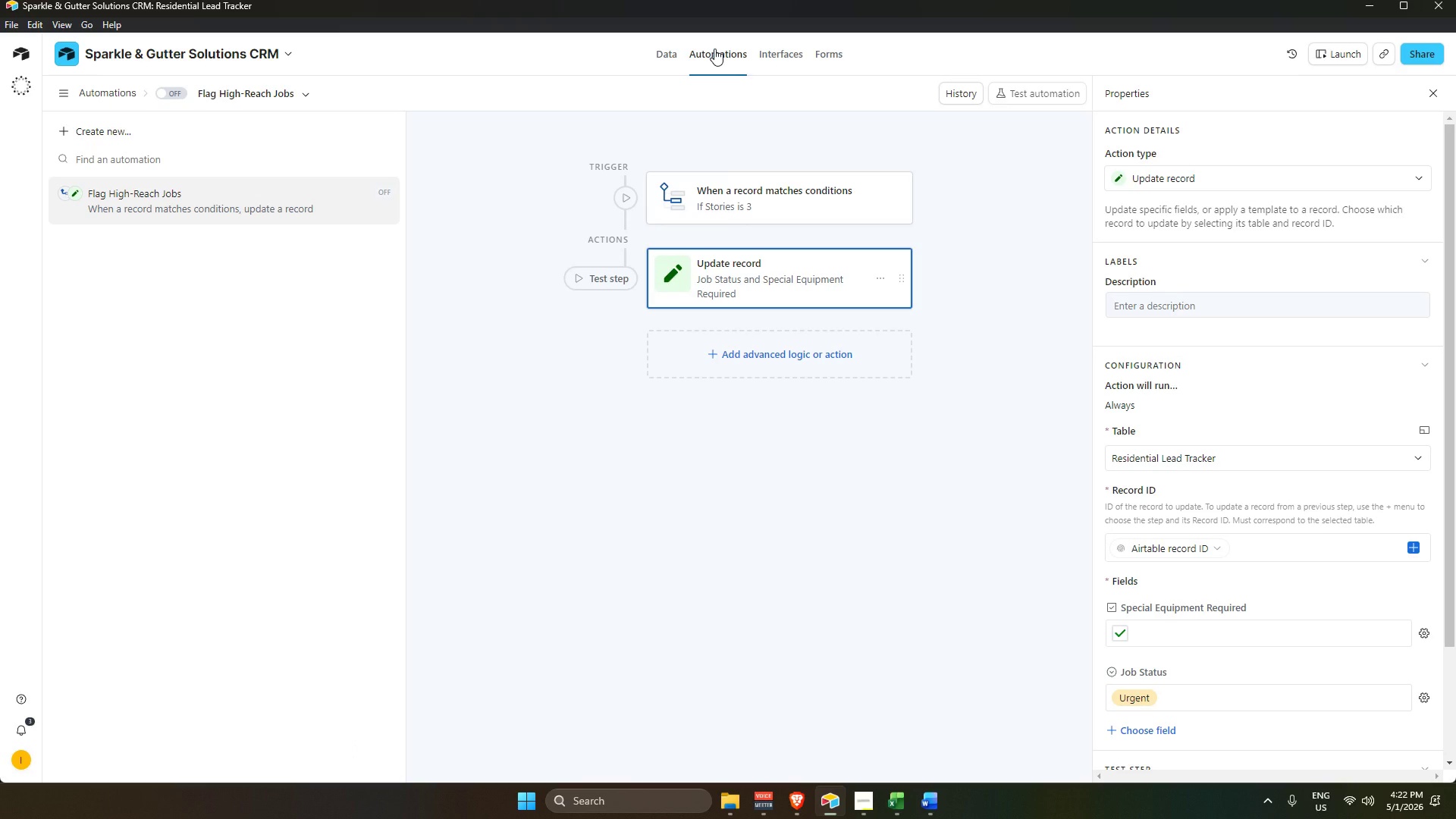 
wait(8.06)
 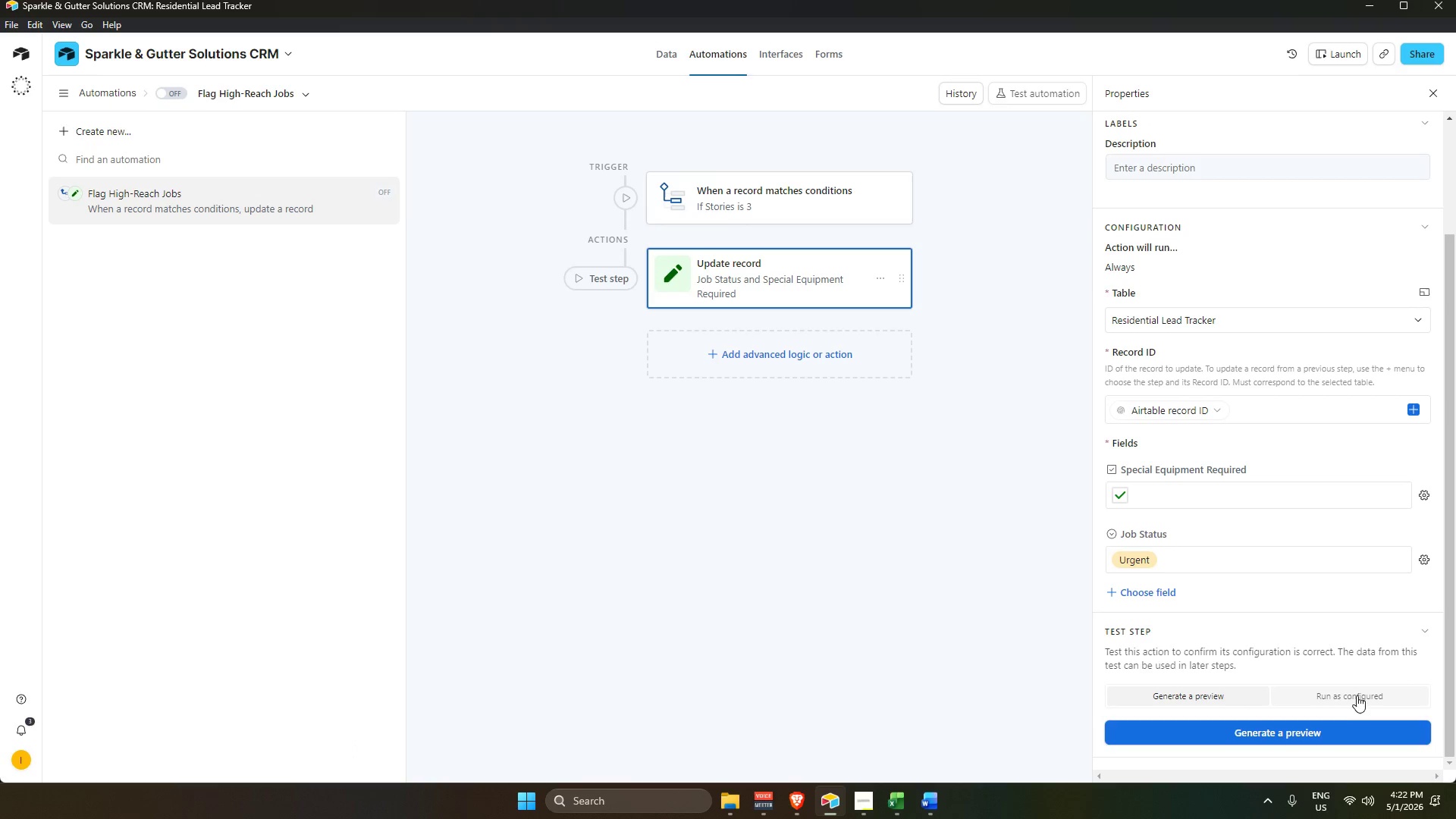 
left_click([1357, 694])
 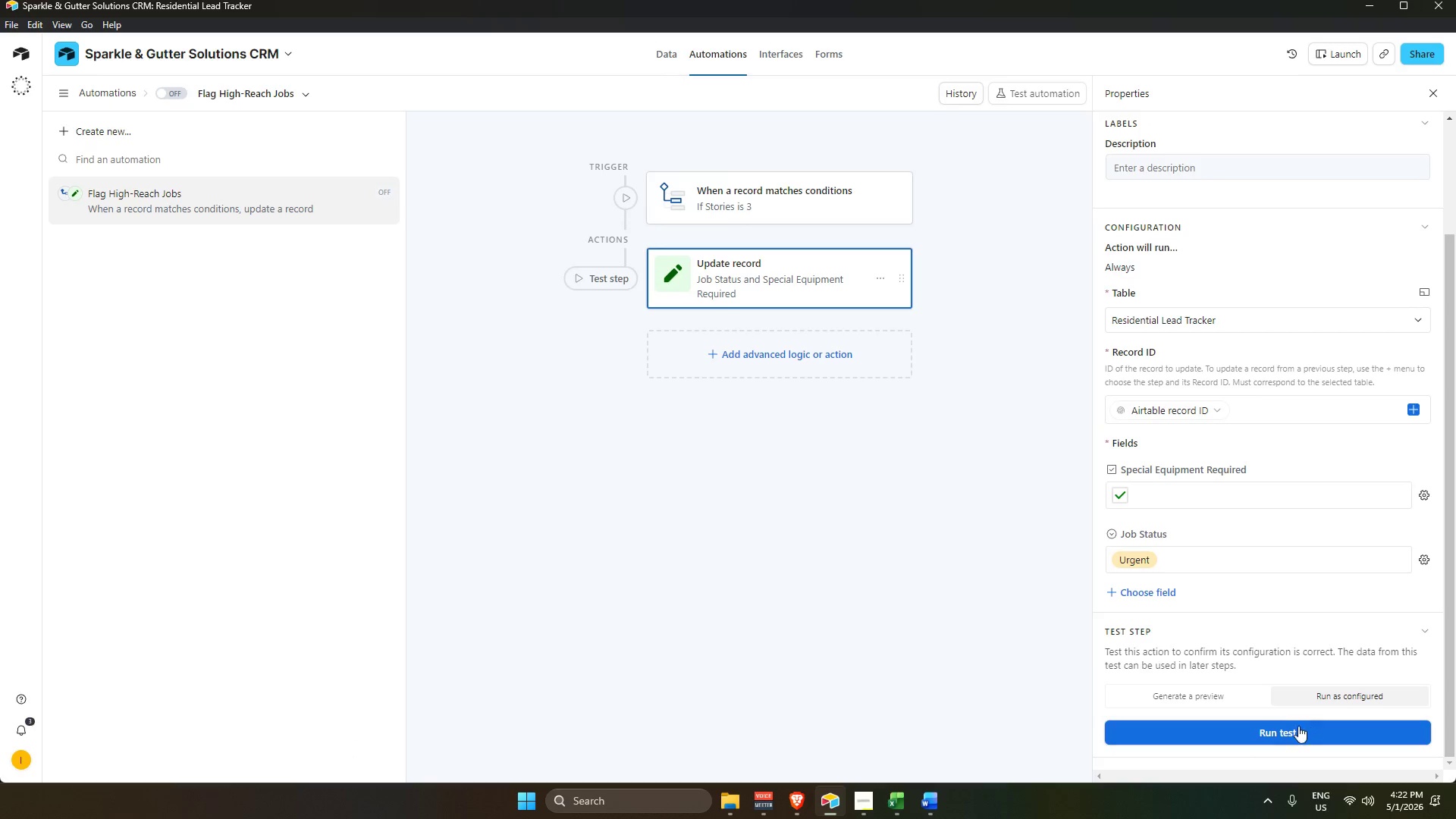 
scroll: coordinate [1316, 645], scroll_direction: down, amount: 6.0
 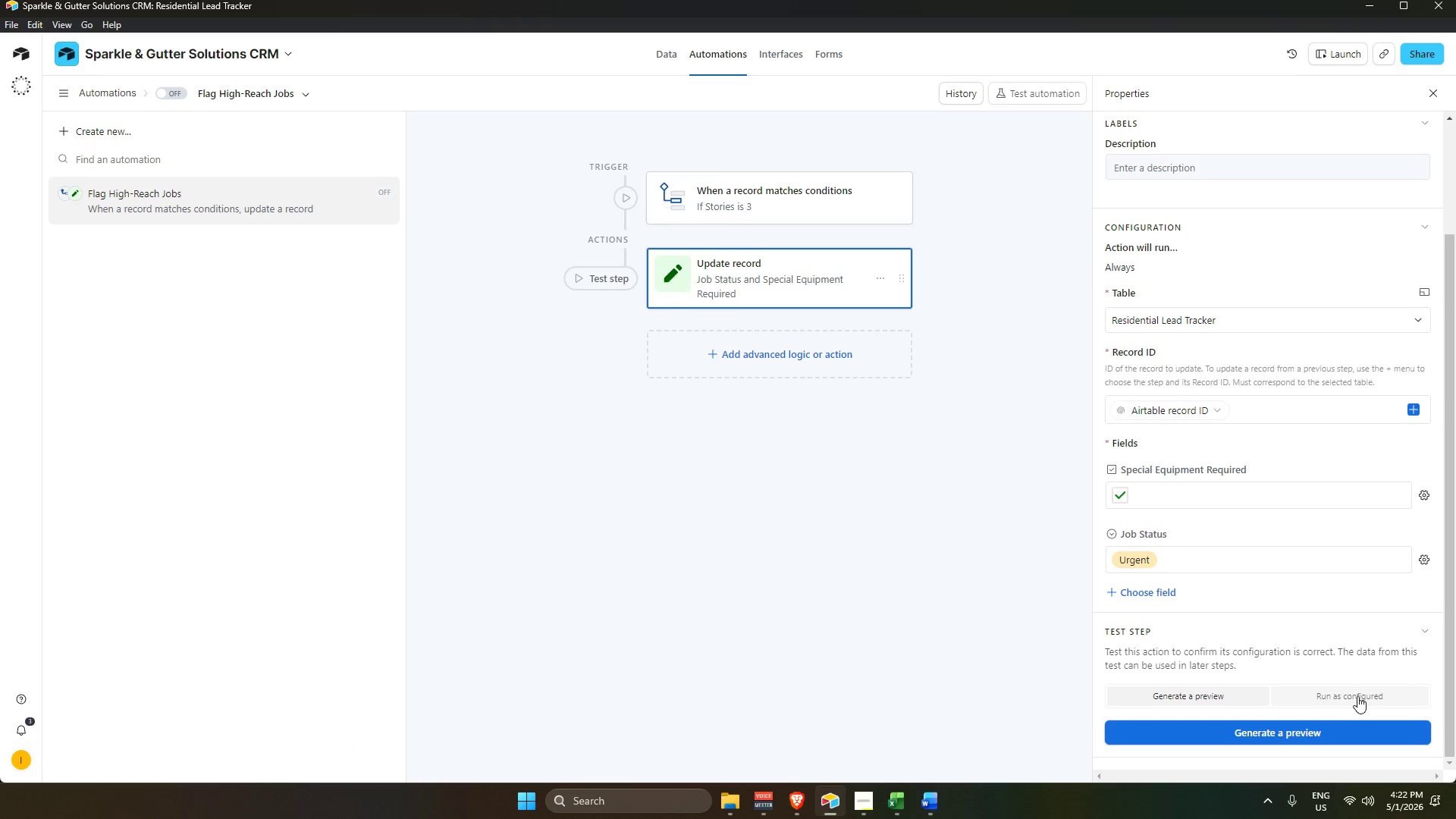 
double_click([1298, 726])
 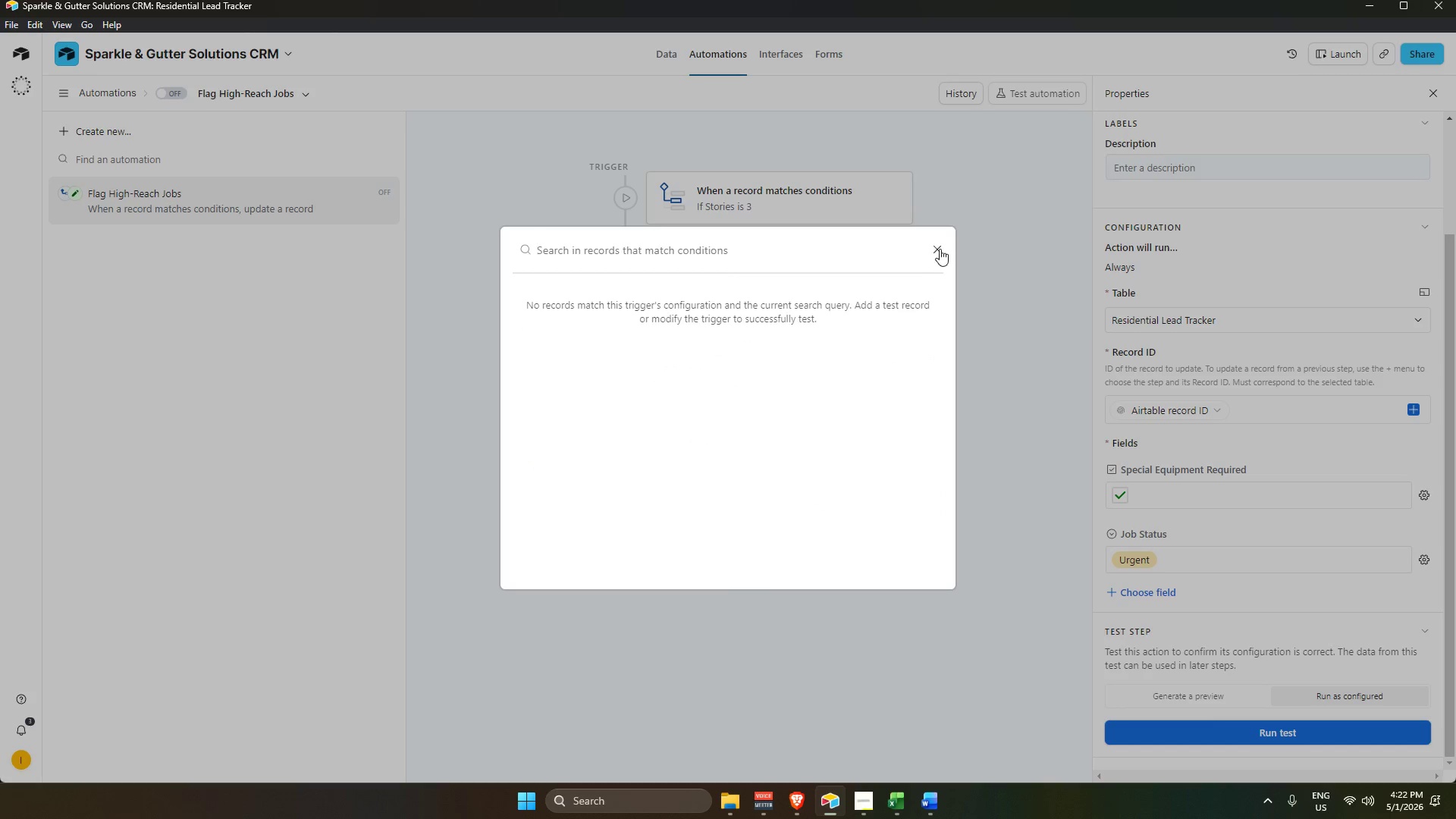 
left_click([180, 93])
 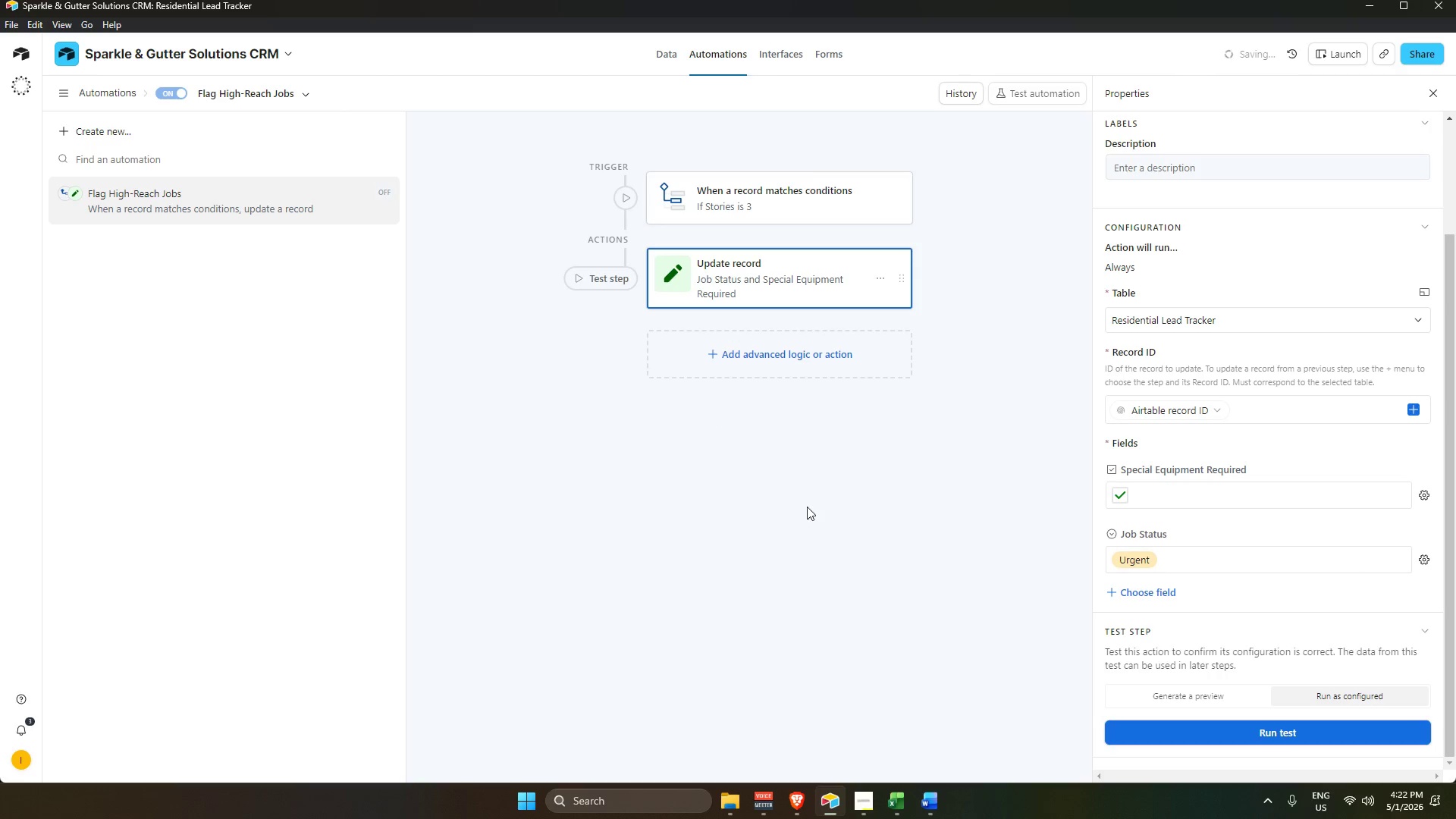 
left_click([839, 533])
 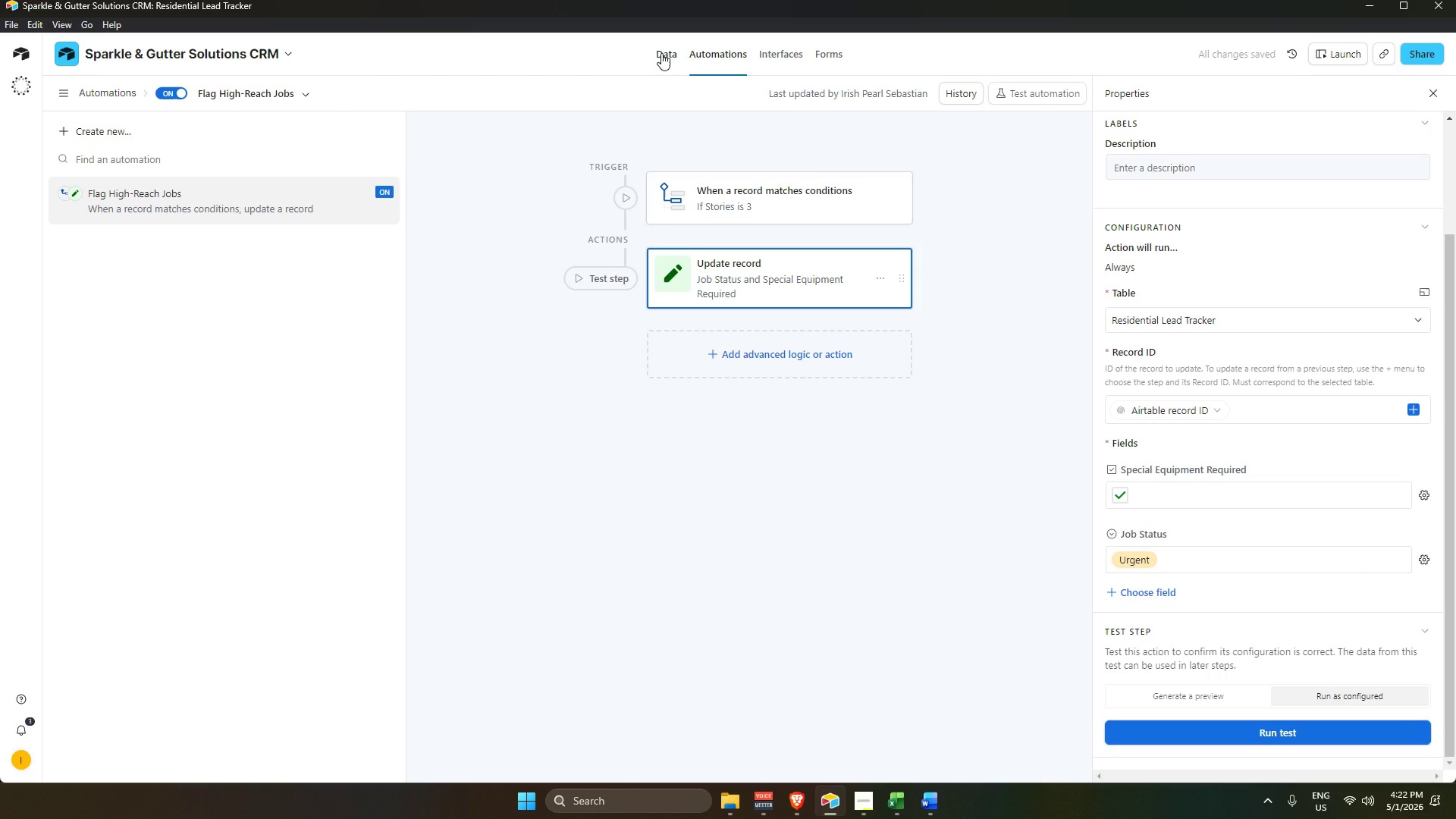 
left_click([661, 52])
 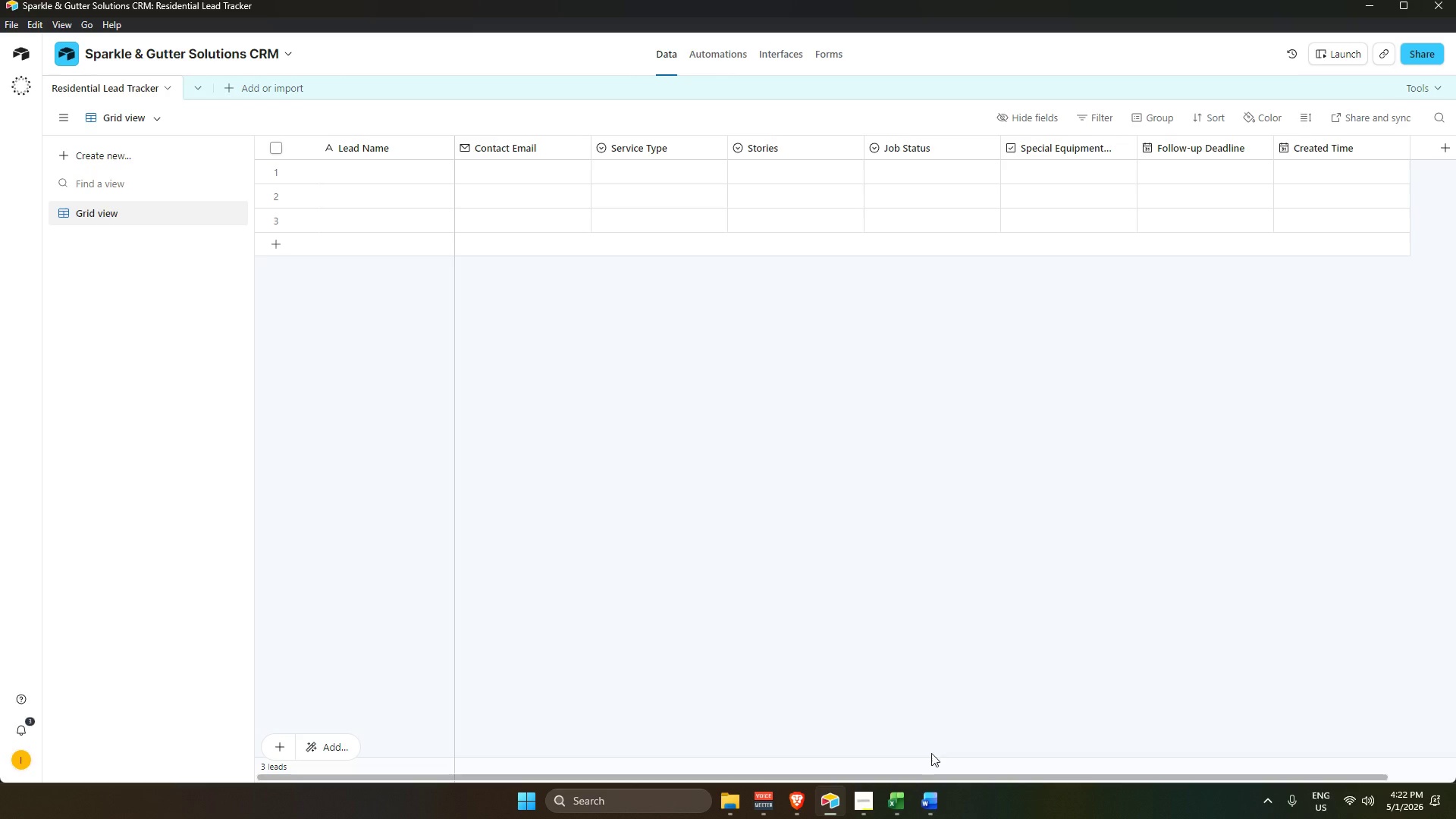 
wait(21.31)
 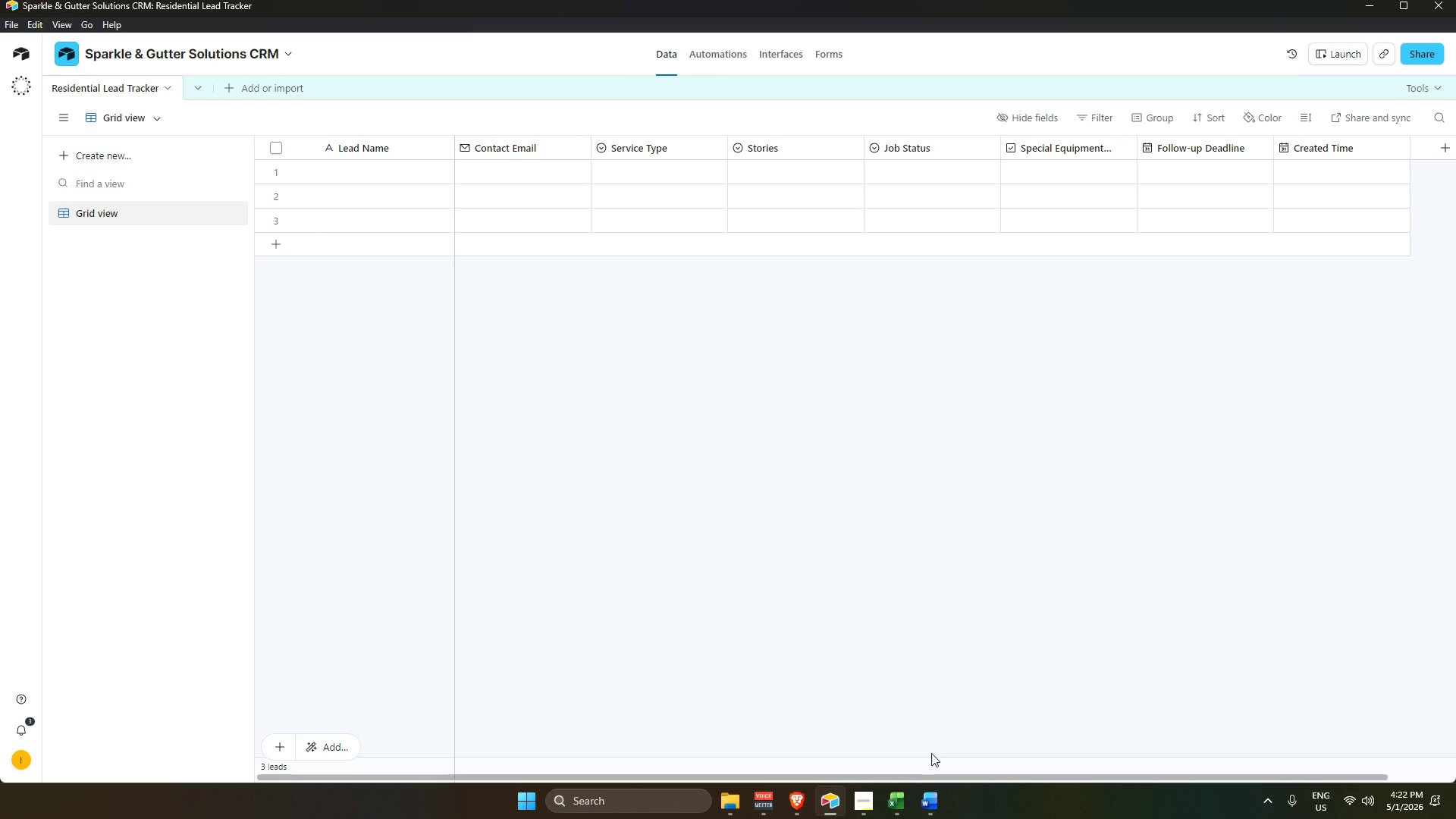 
left_click([630, 510])
 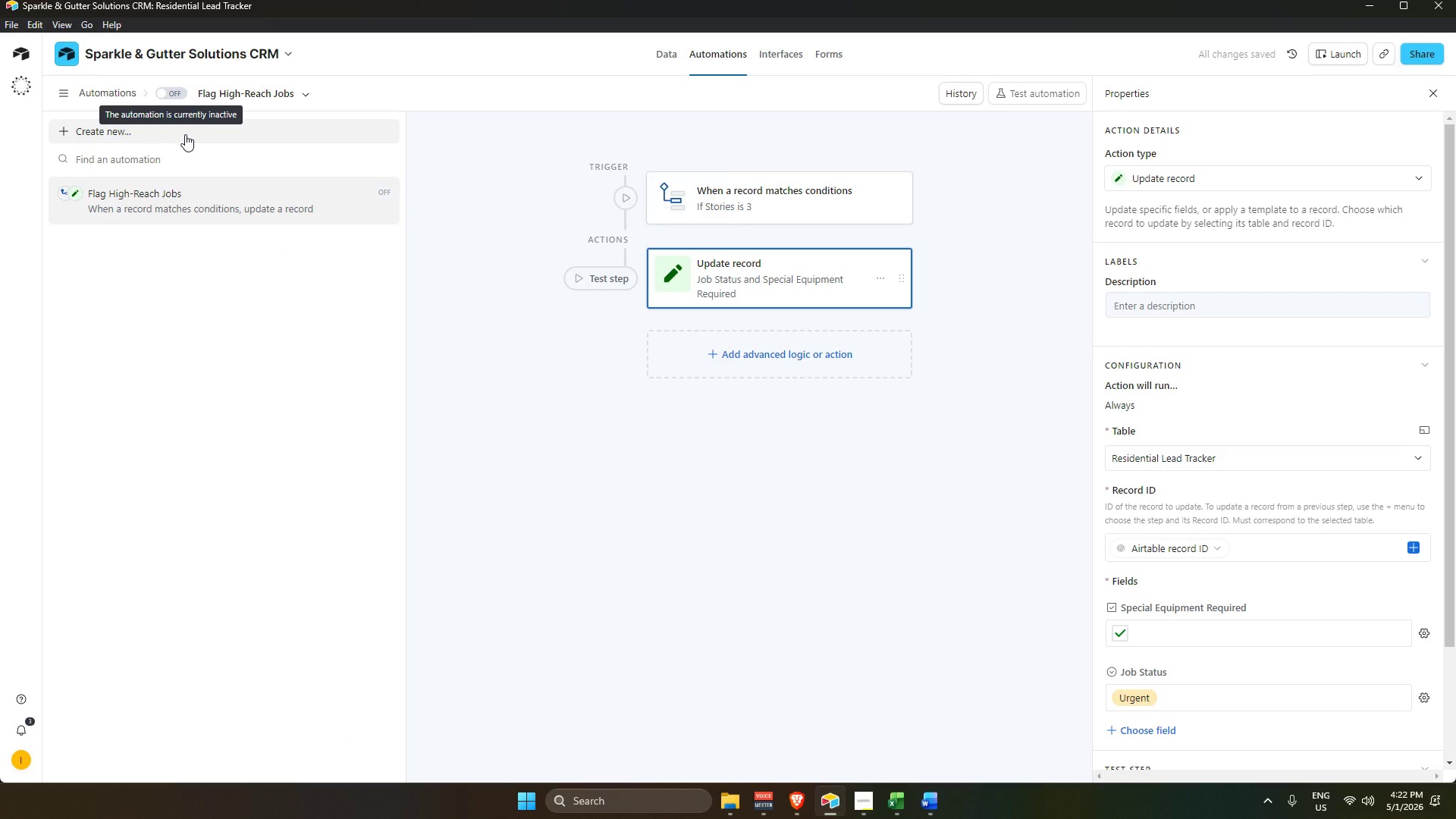 
wait(5.55)
 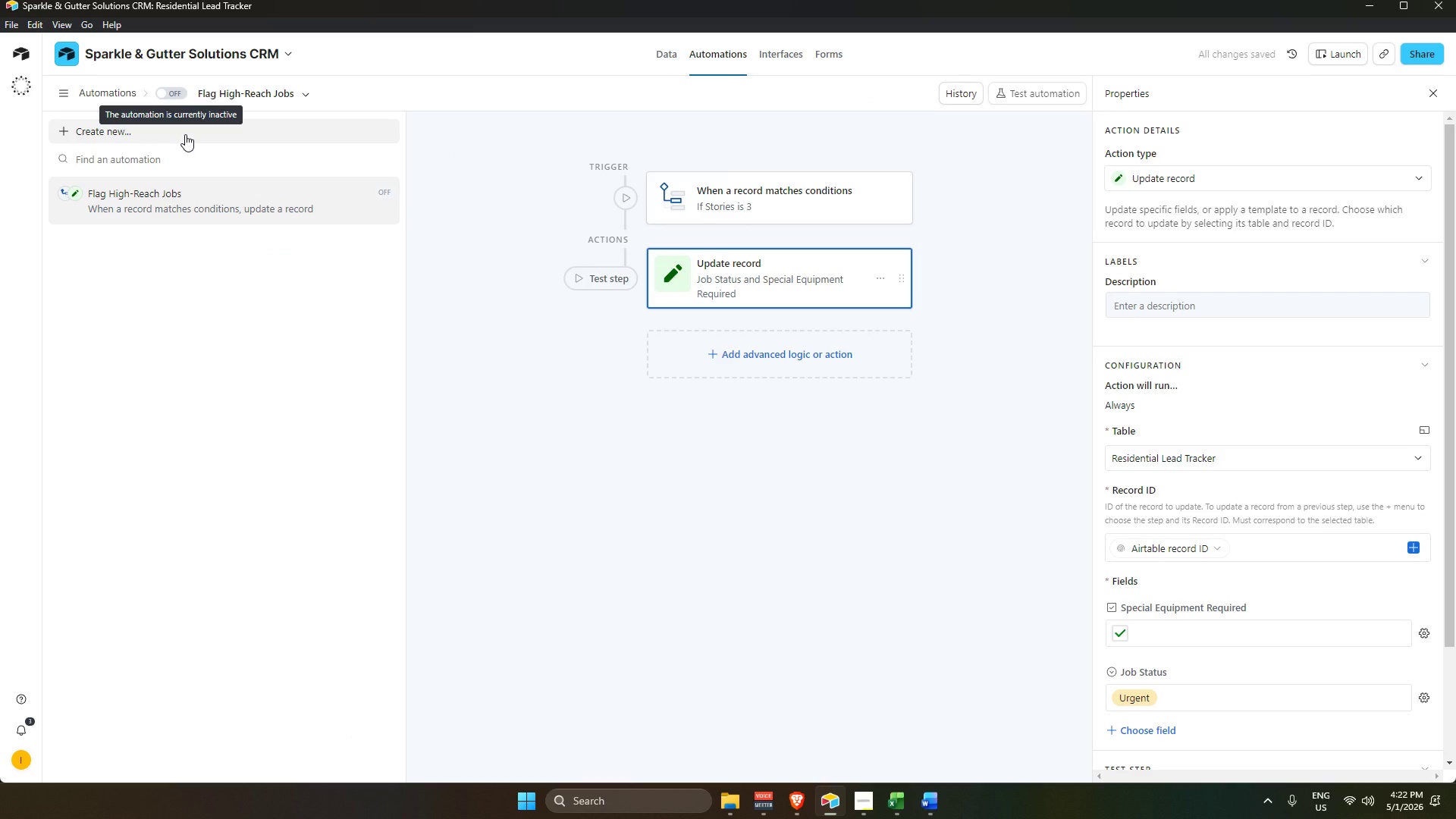 
left_click([185, 134])
 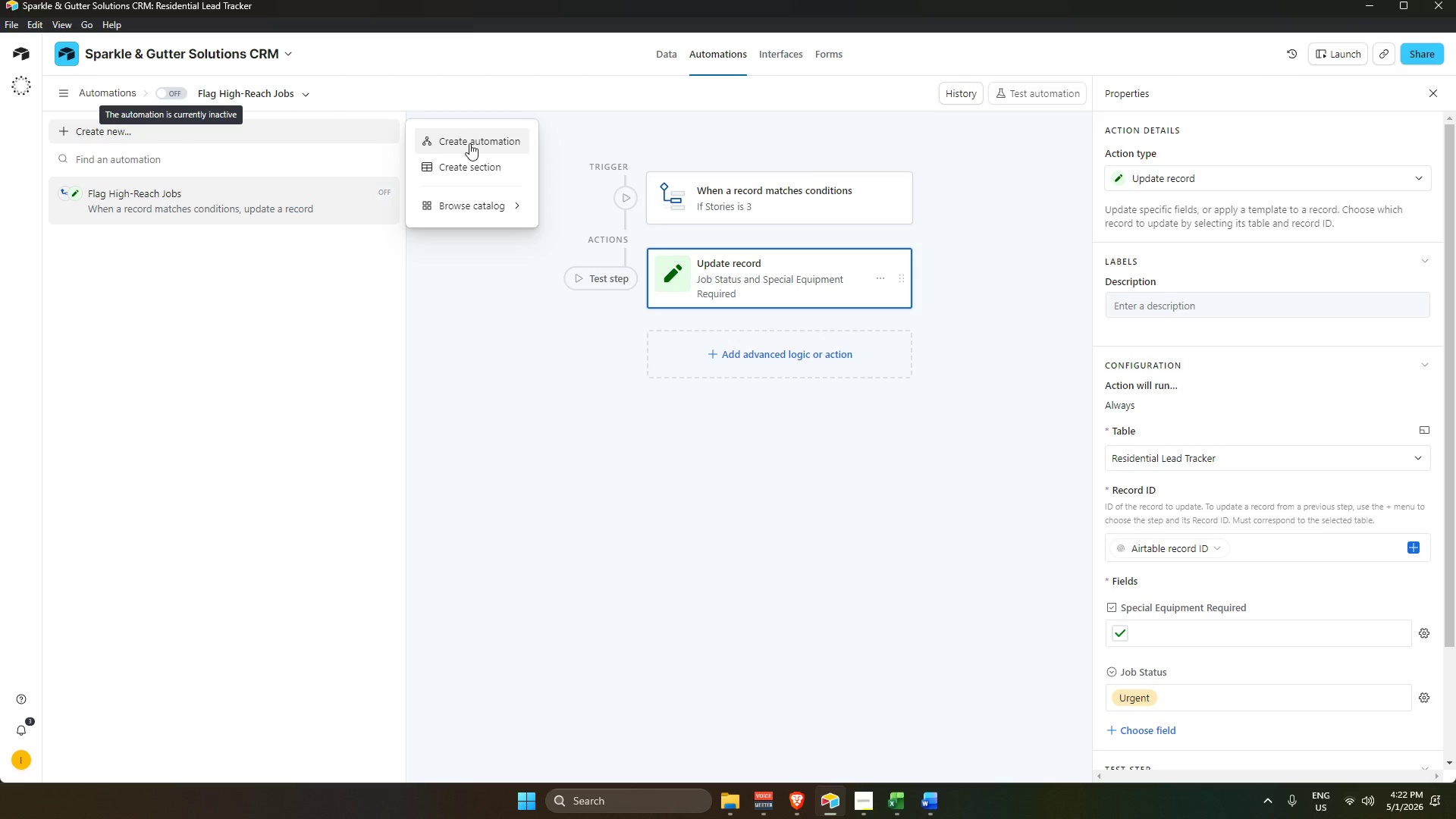 
left_click([470, 143])
 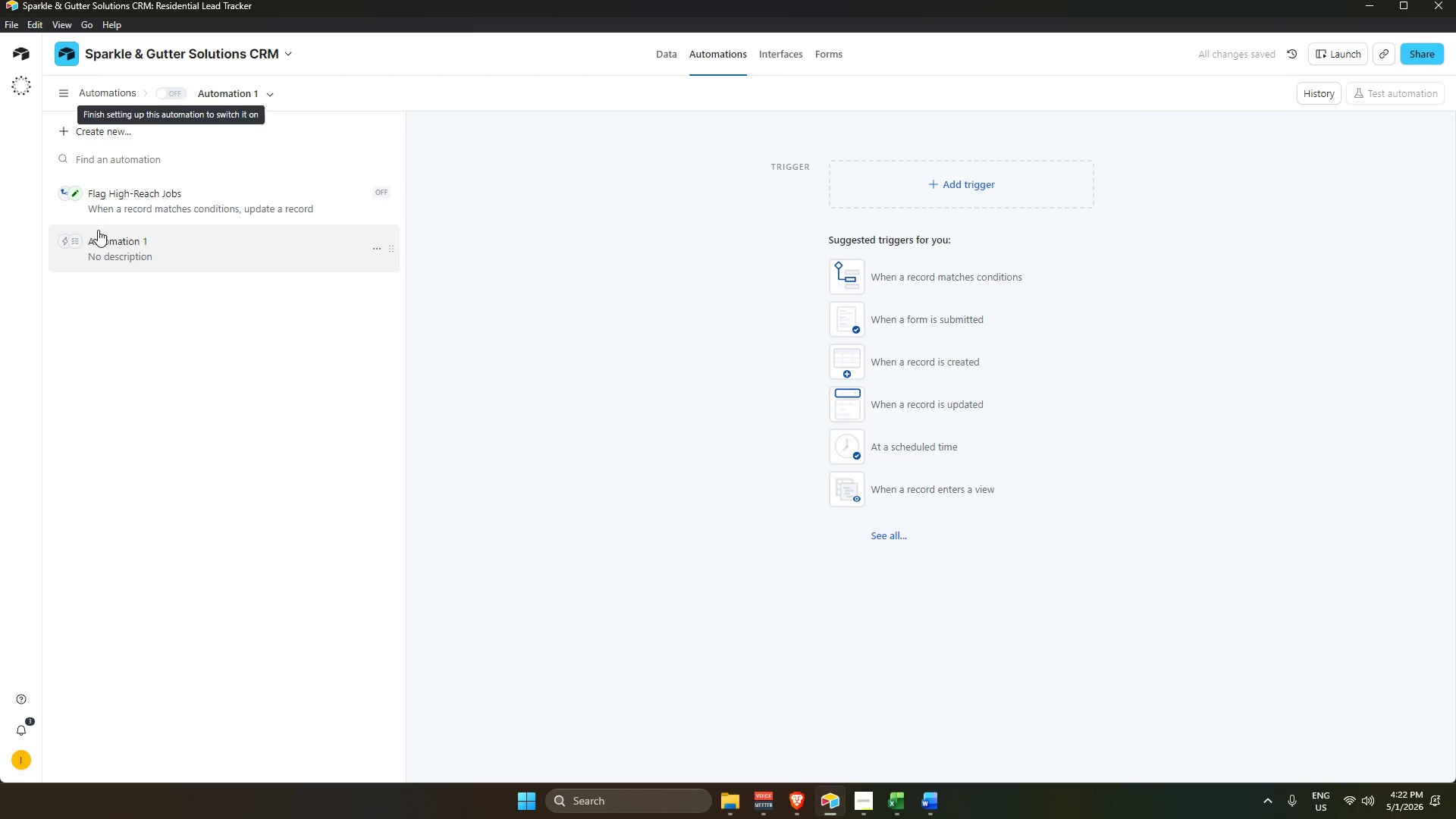 
double_click([108, 240])
 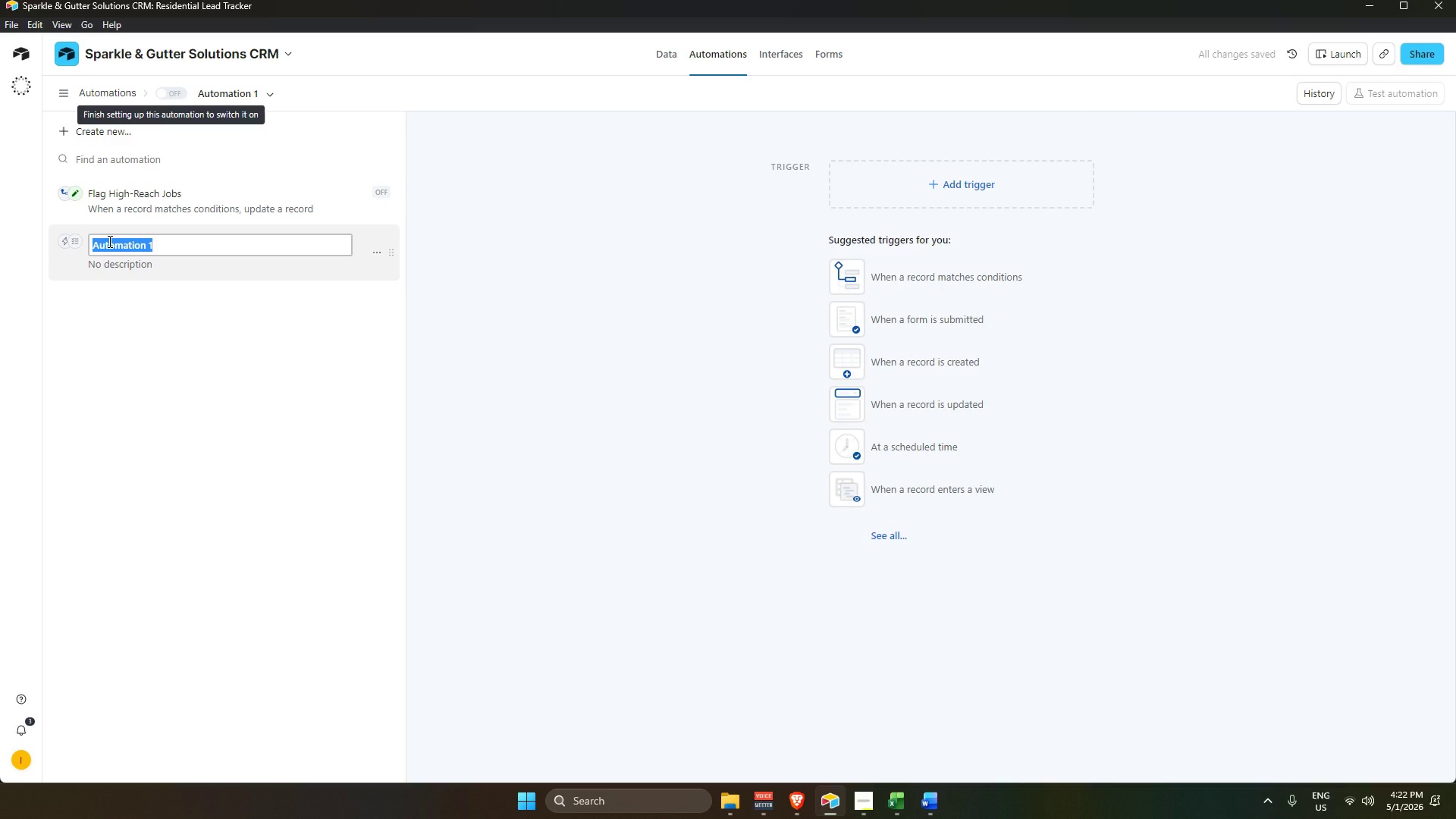 
type(@$-Hour Follow-Up)
 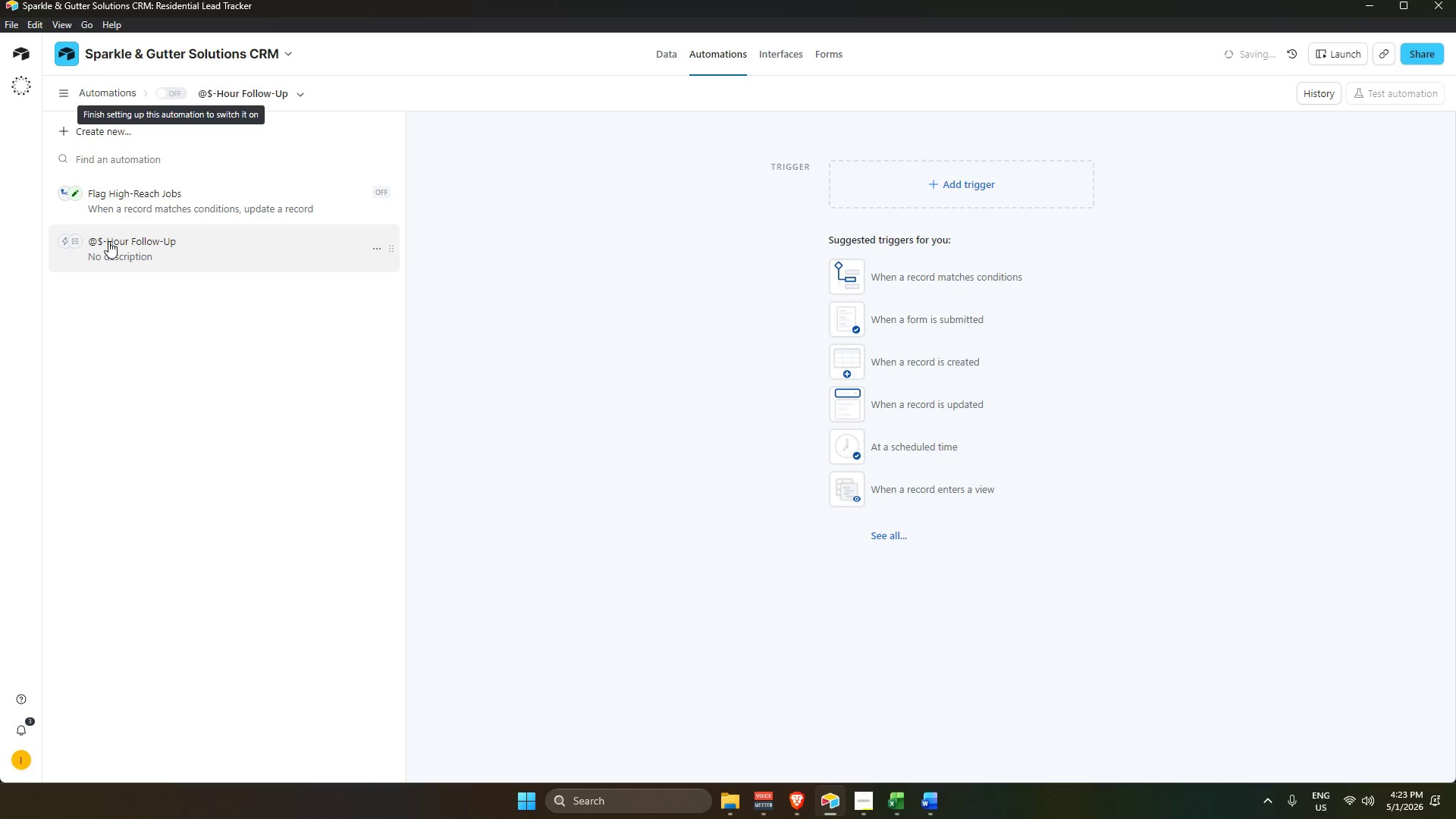 
 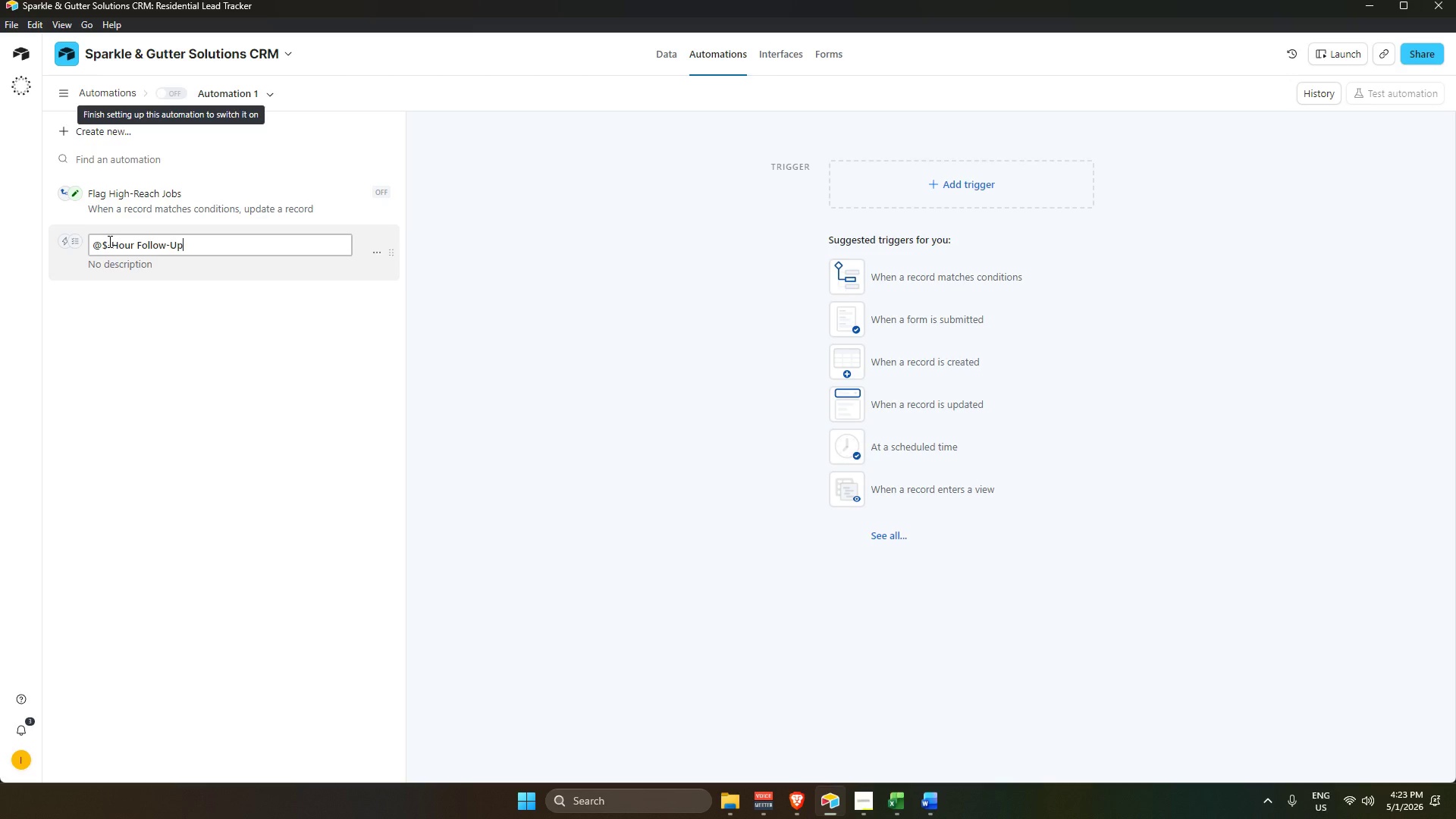 
key(Enter)
 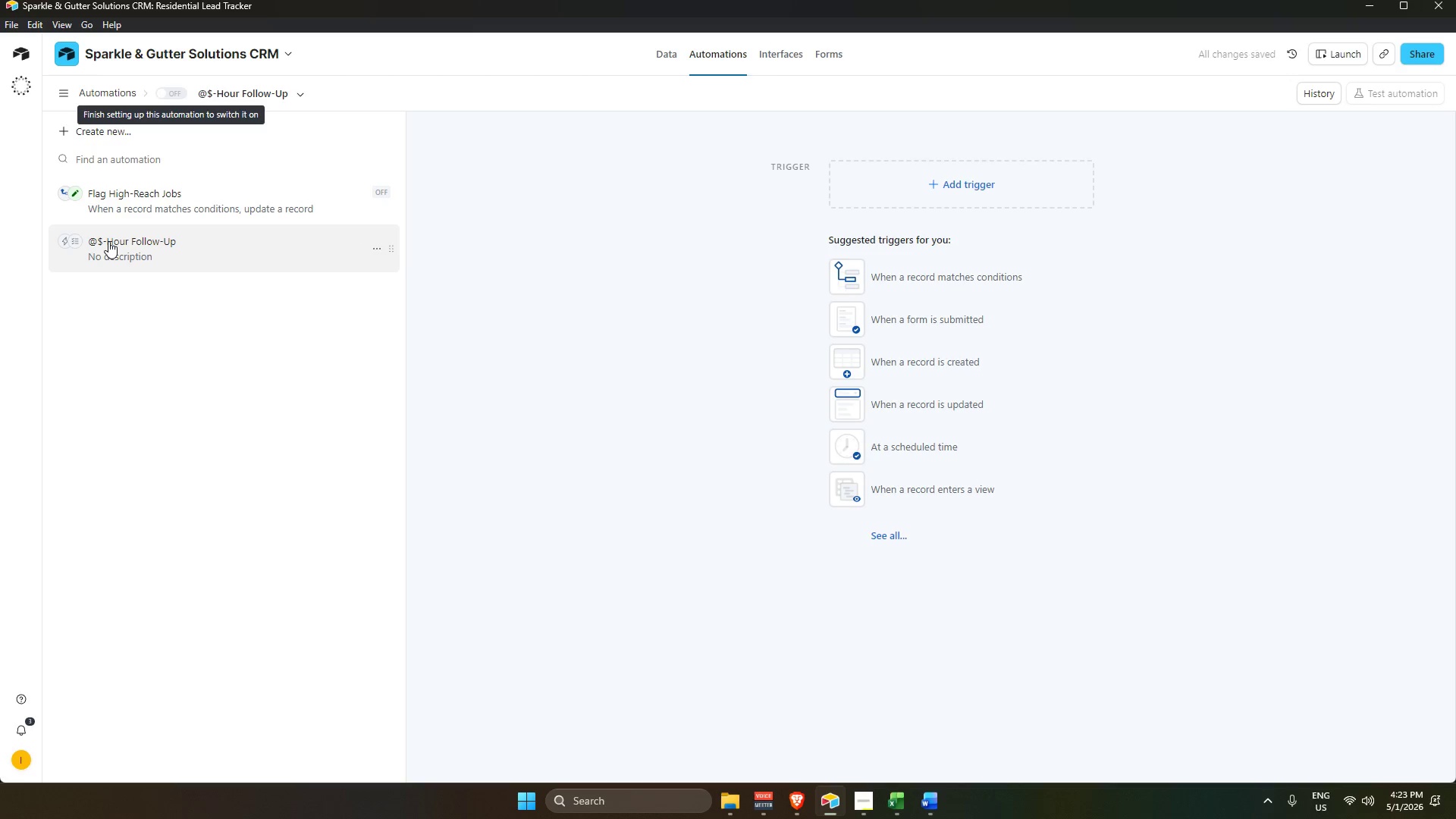 
double_click([108, 241])
 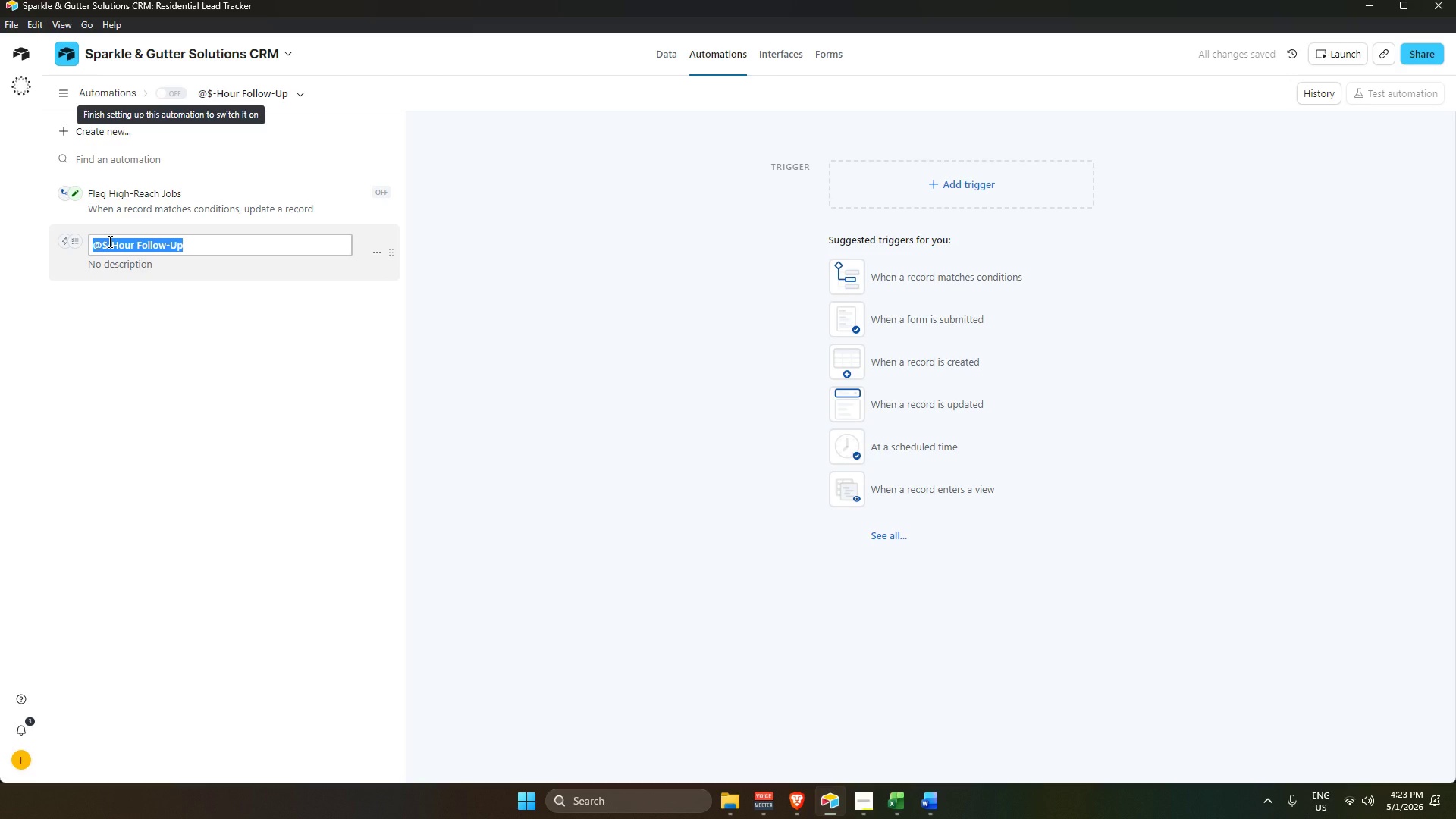 
left_click([108, 241])
 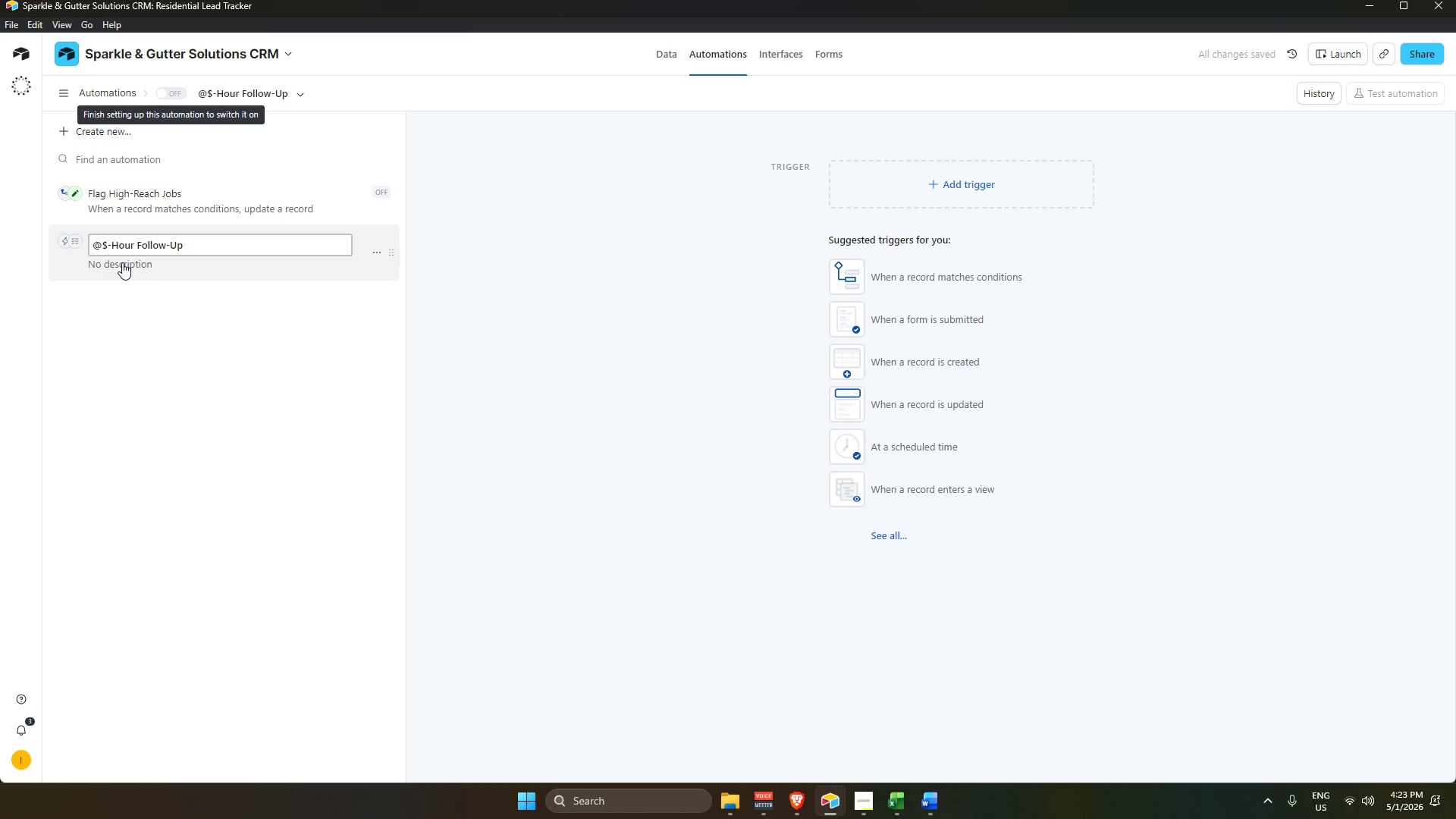 
key(Backspace)
 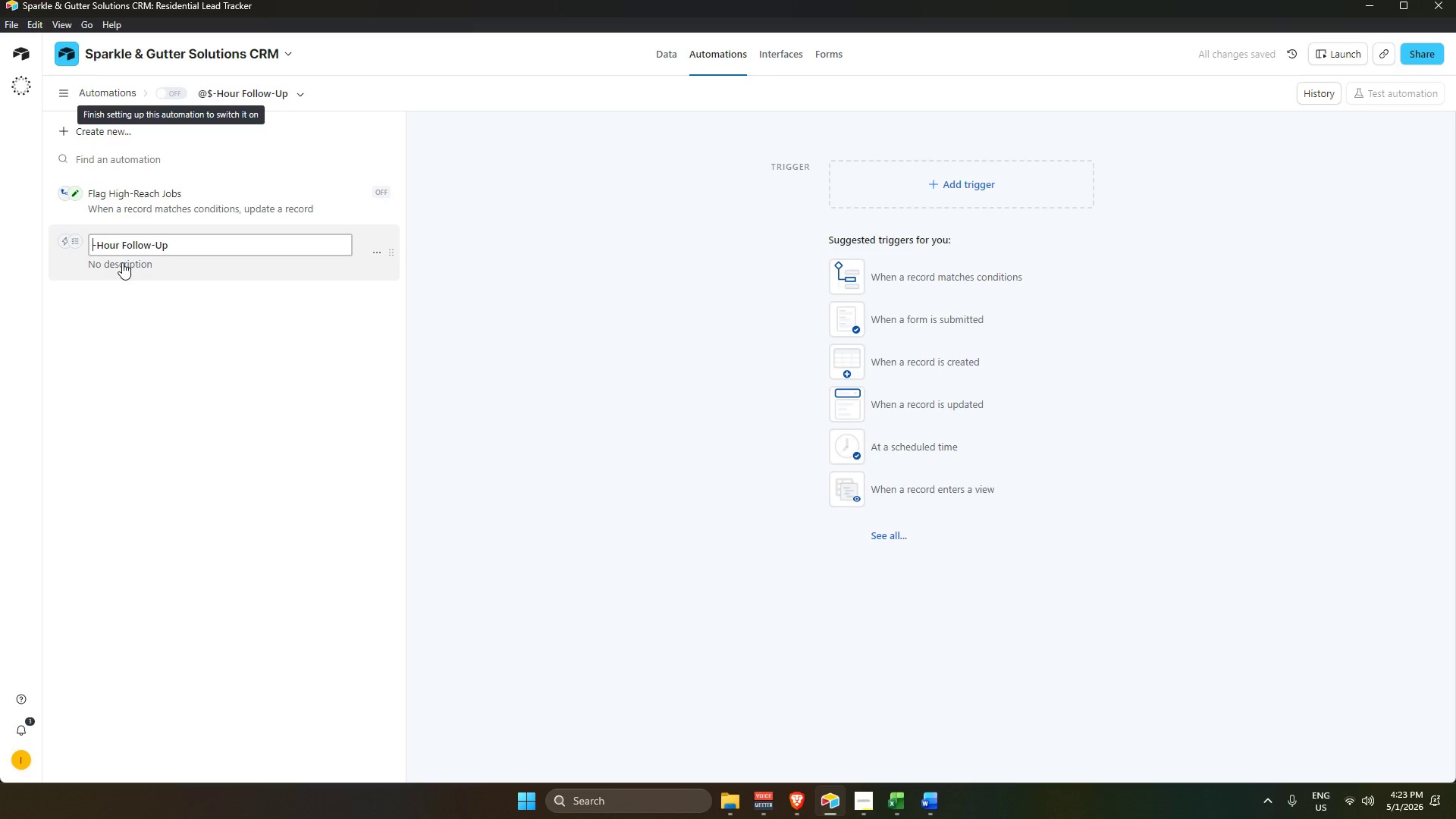 
key(Backspace)
 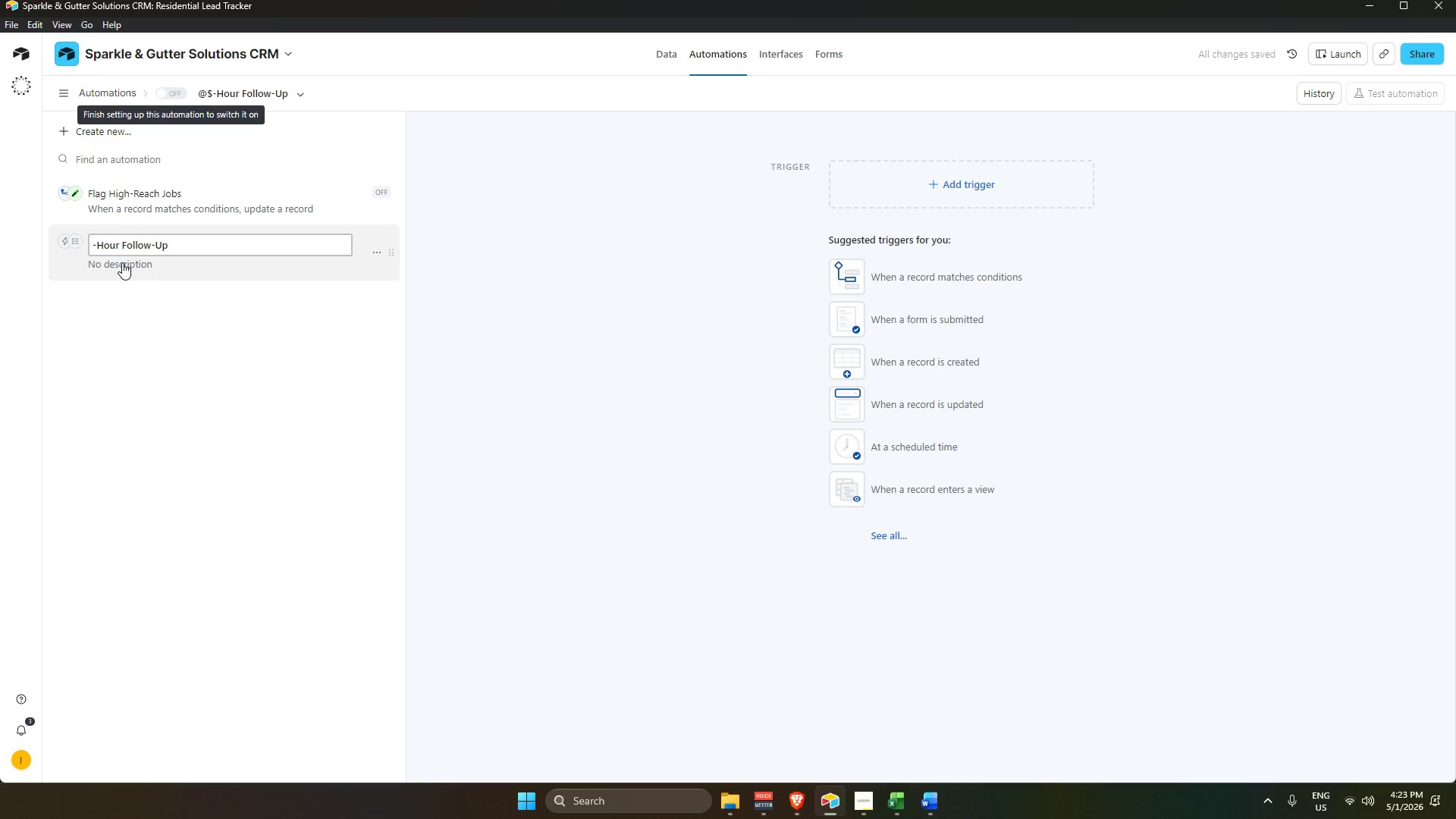 
key(Numpad2)
 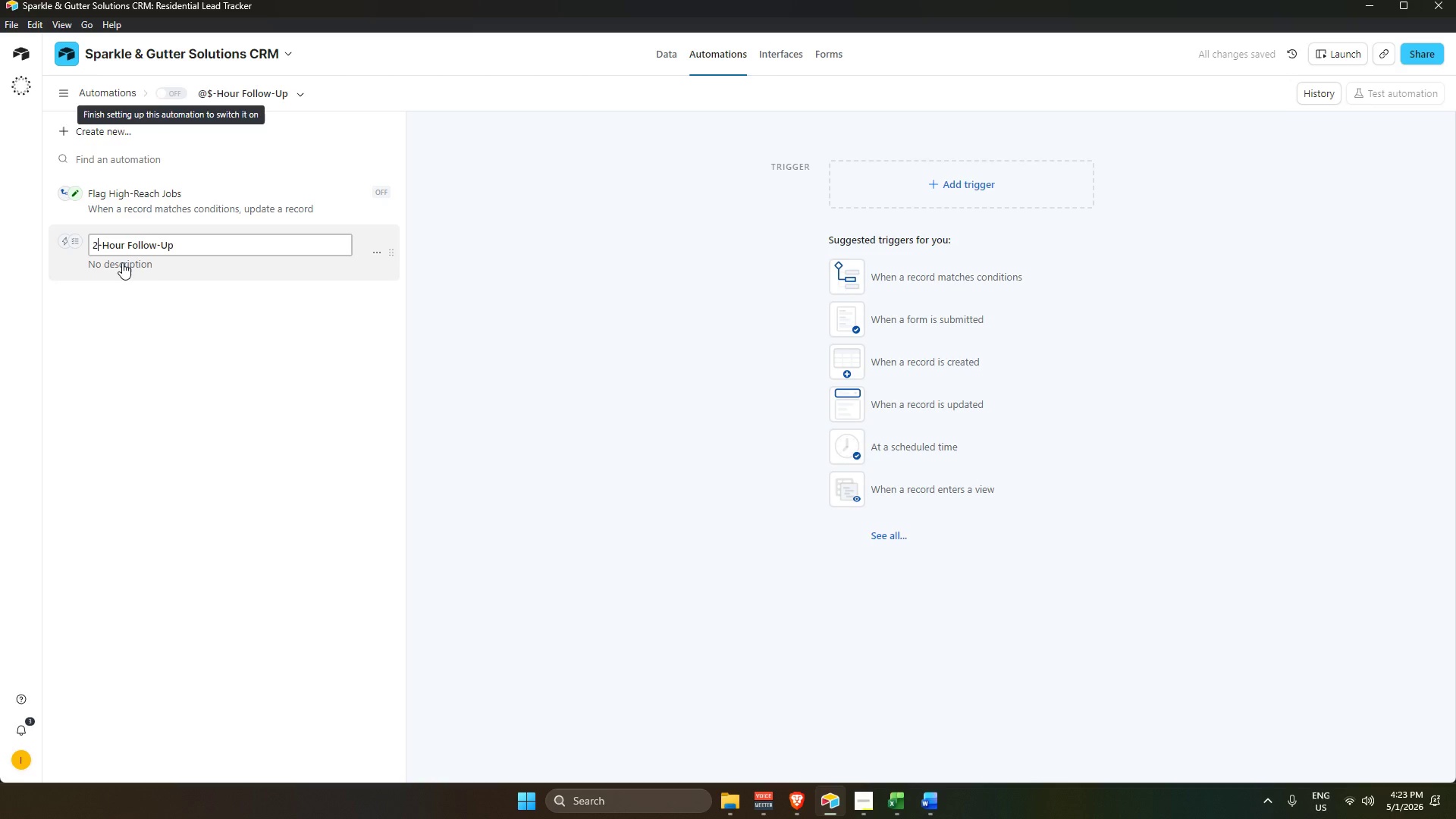 
key(Numpad4)
 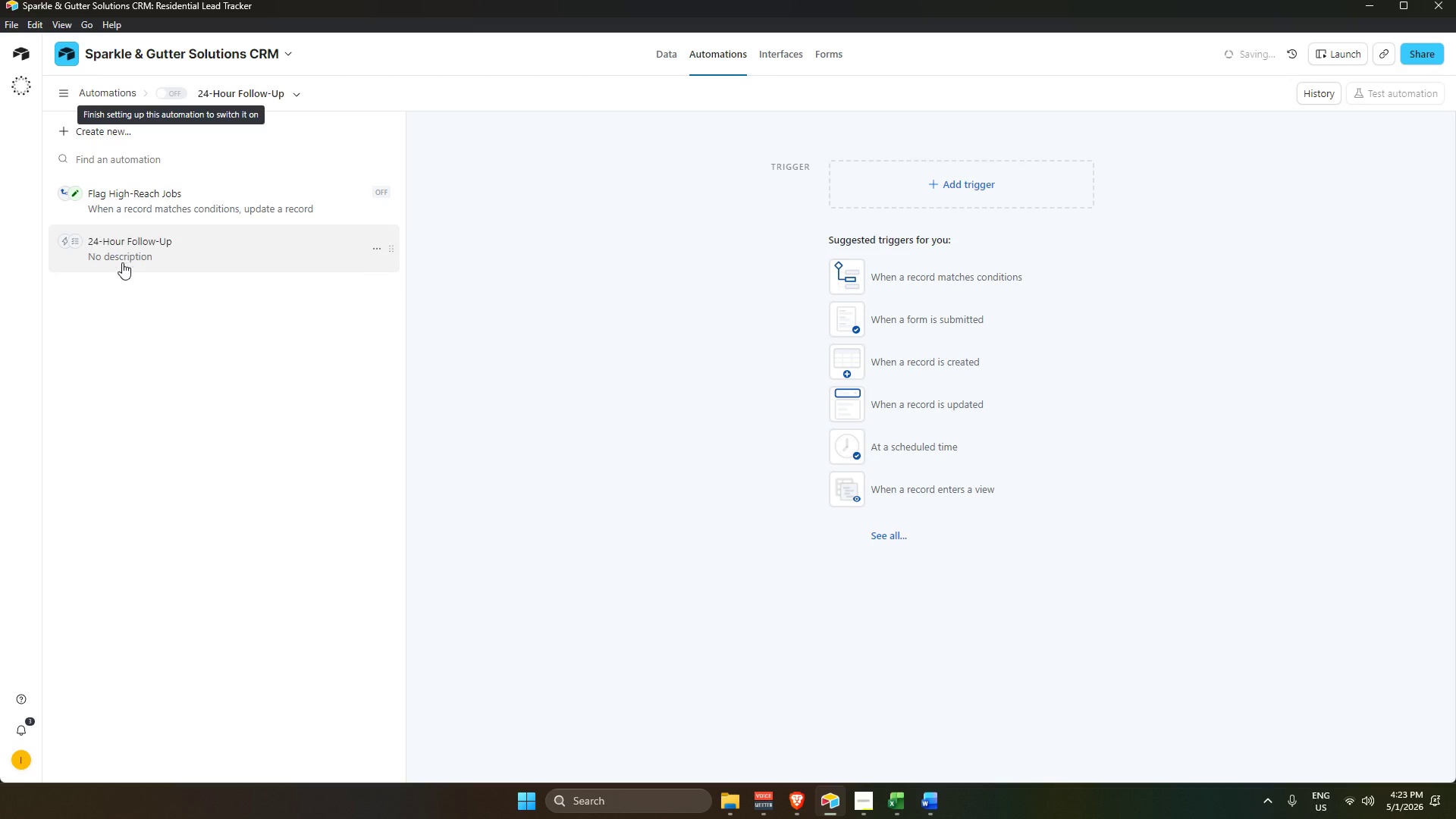 
key(Enter)
 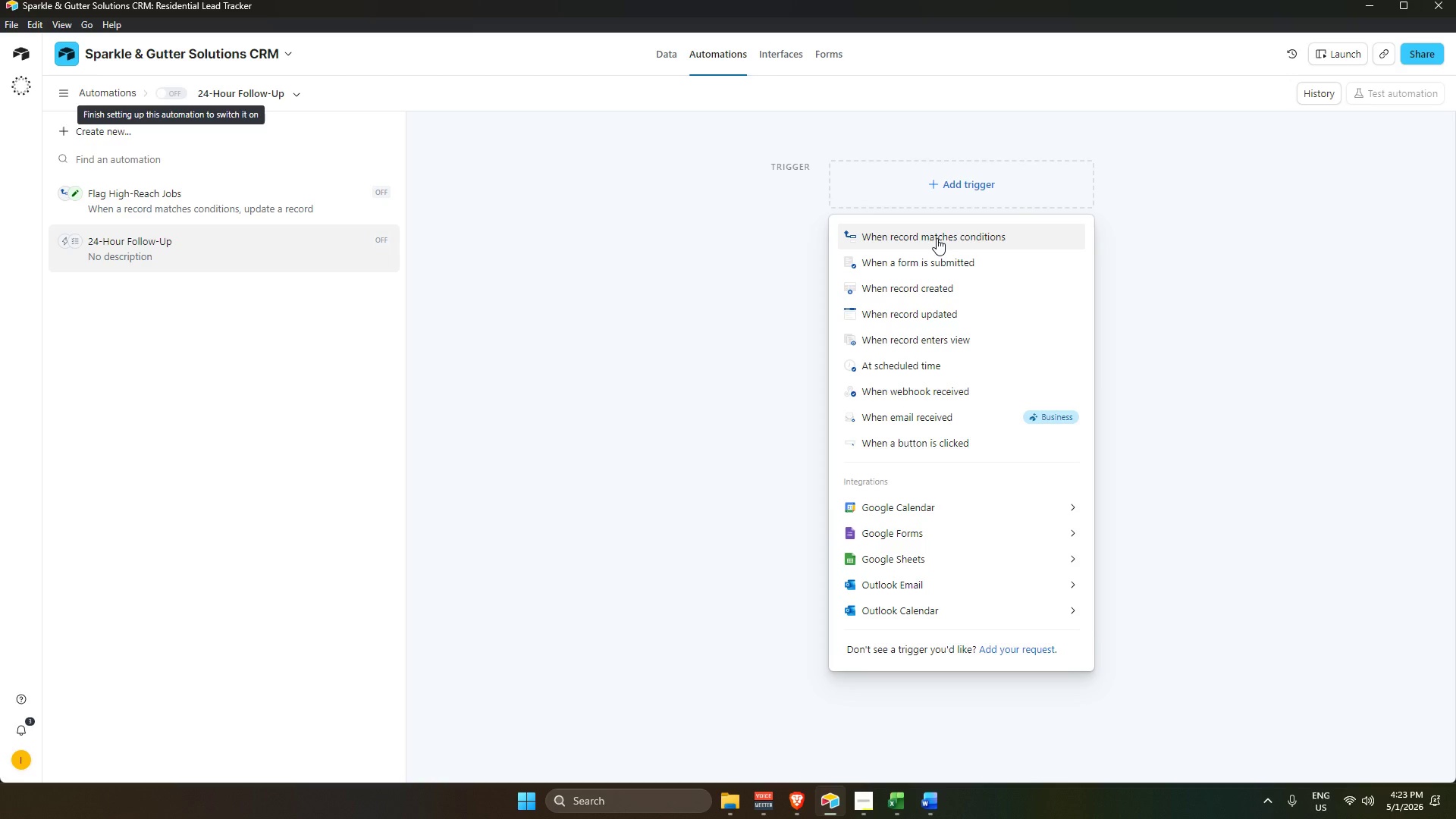 
wait(16.39)
 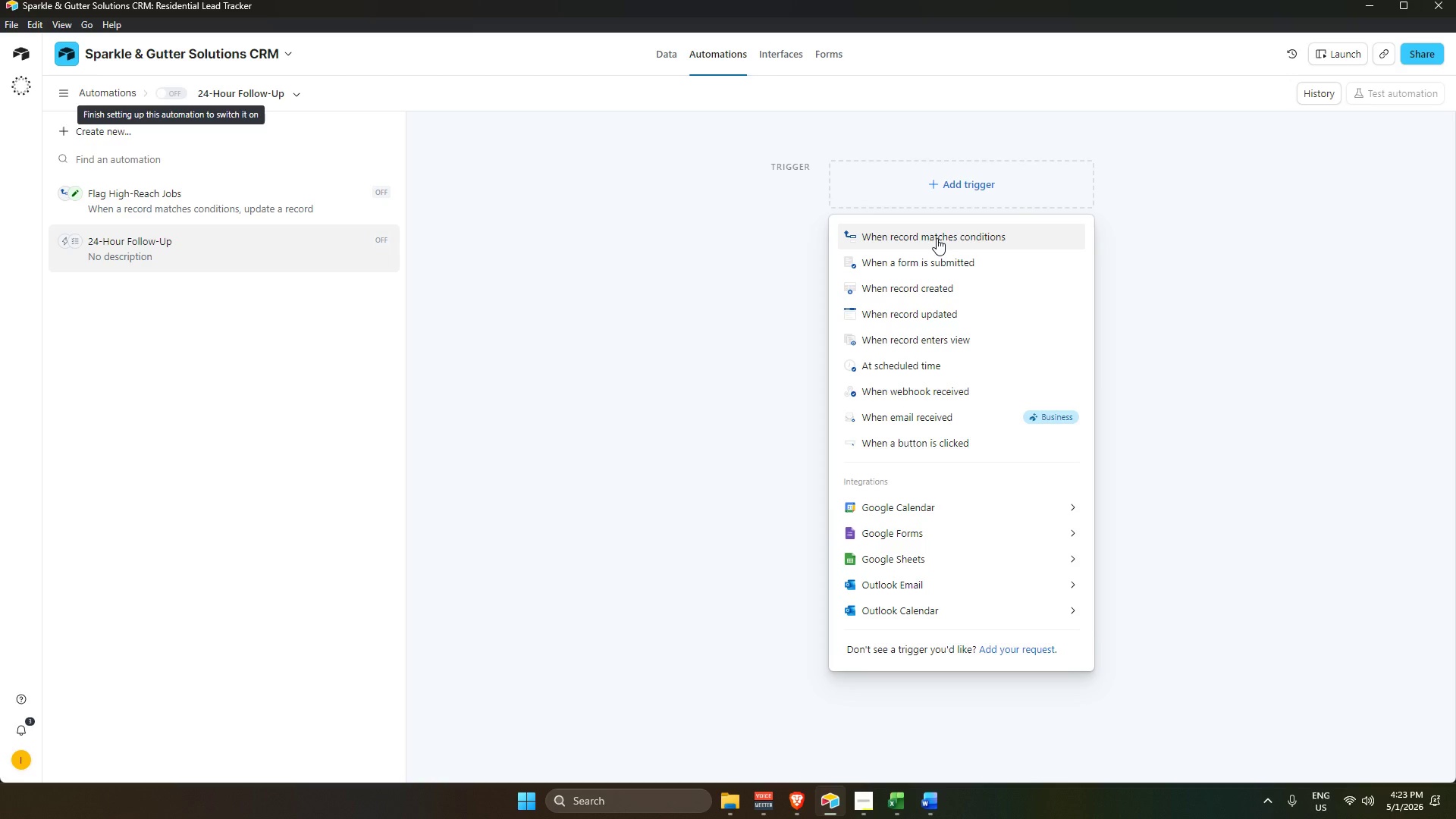 
left_click([940, 235])
 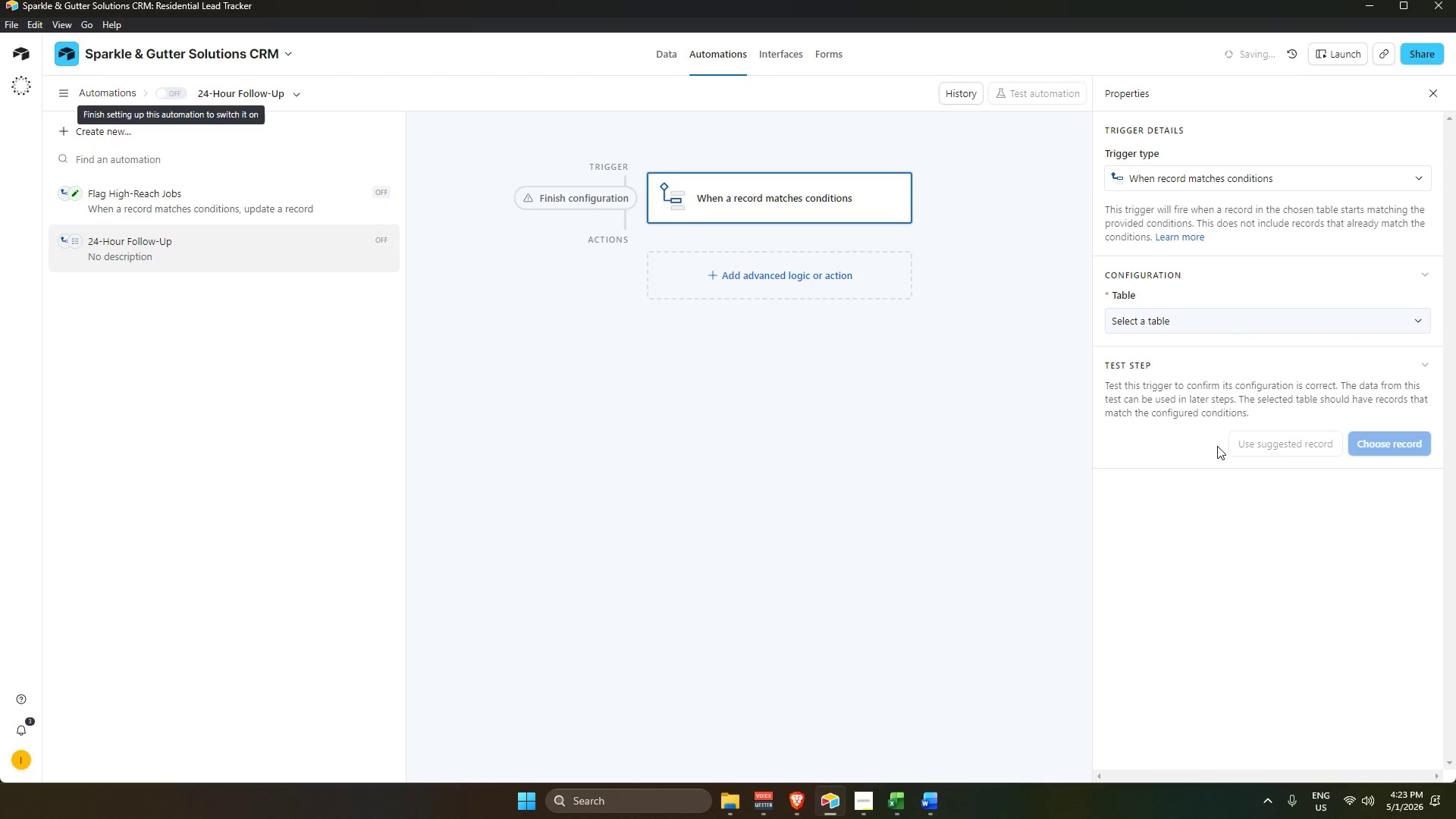 
left_click([1235, 314])
 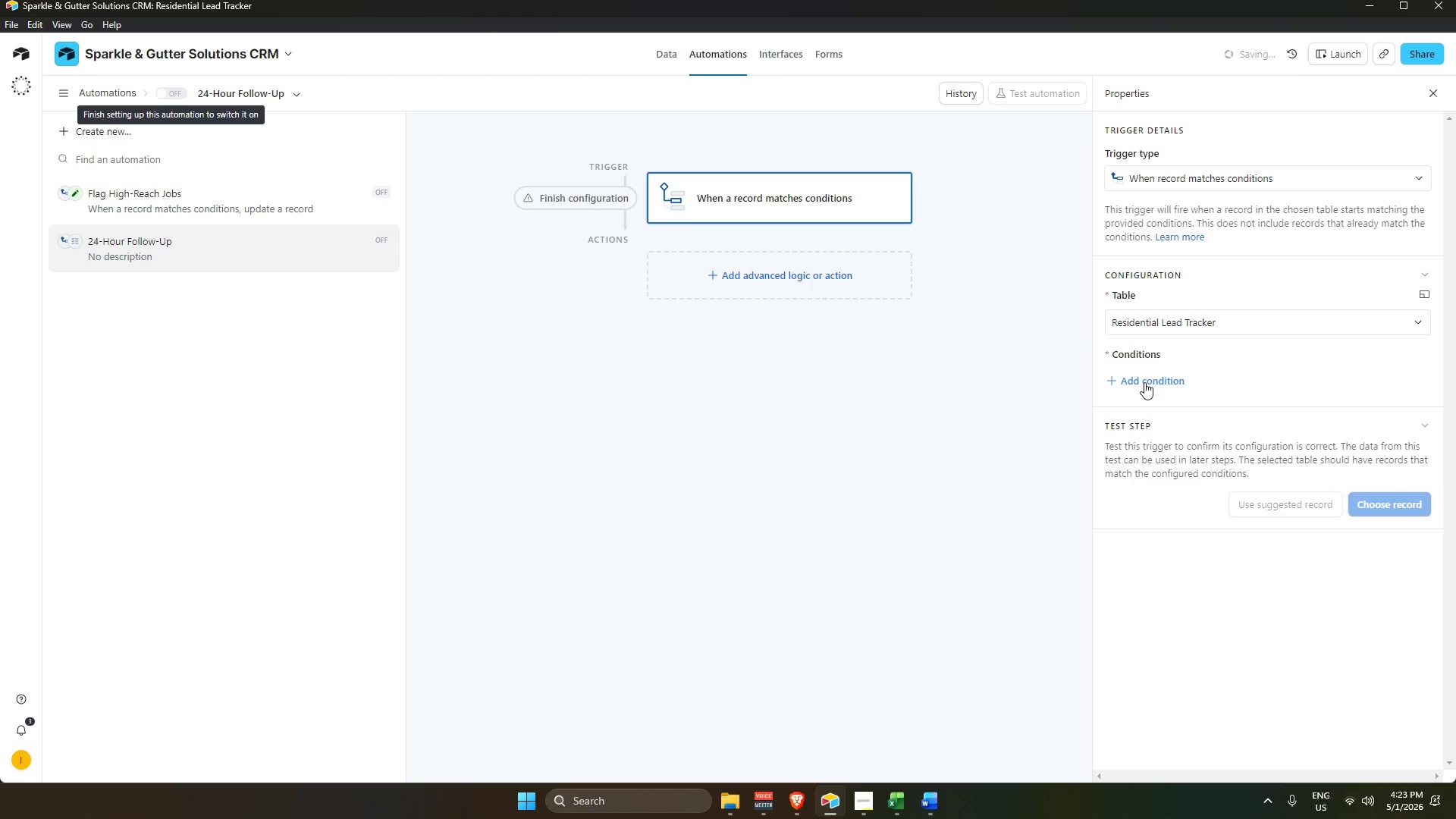 
left_click([1144, 382])
 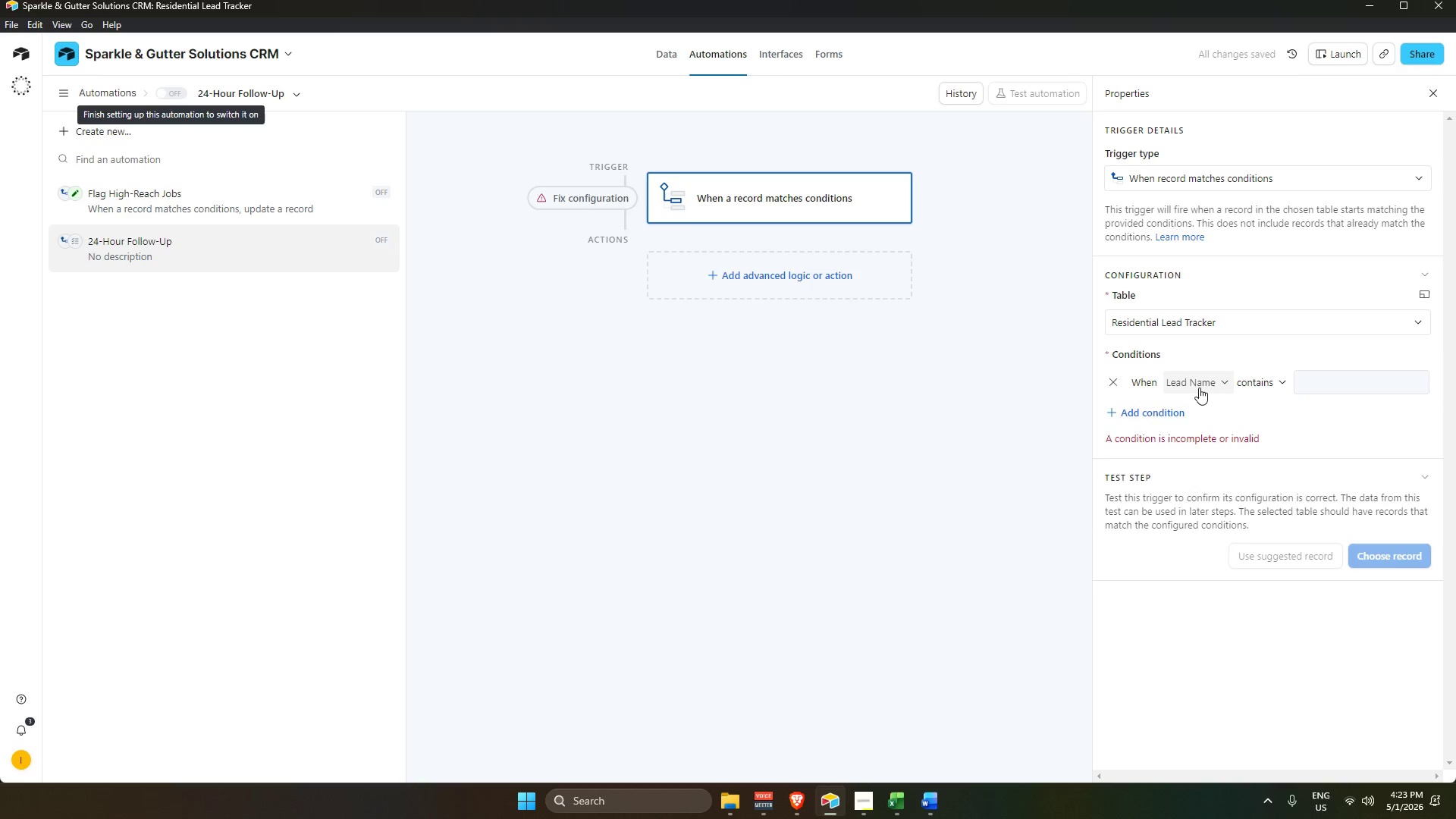 
left_click([1199, 383])
 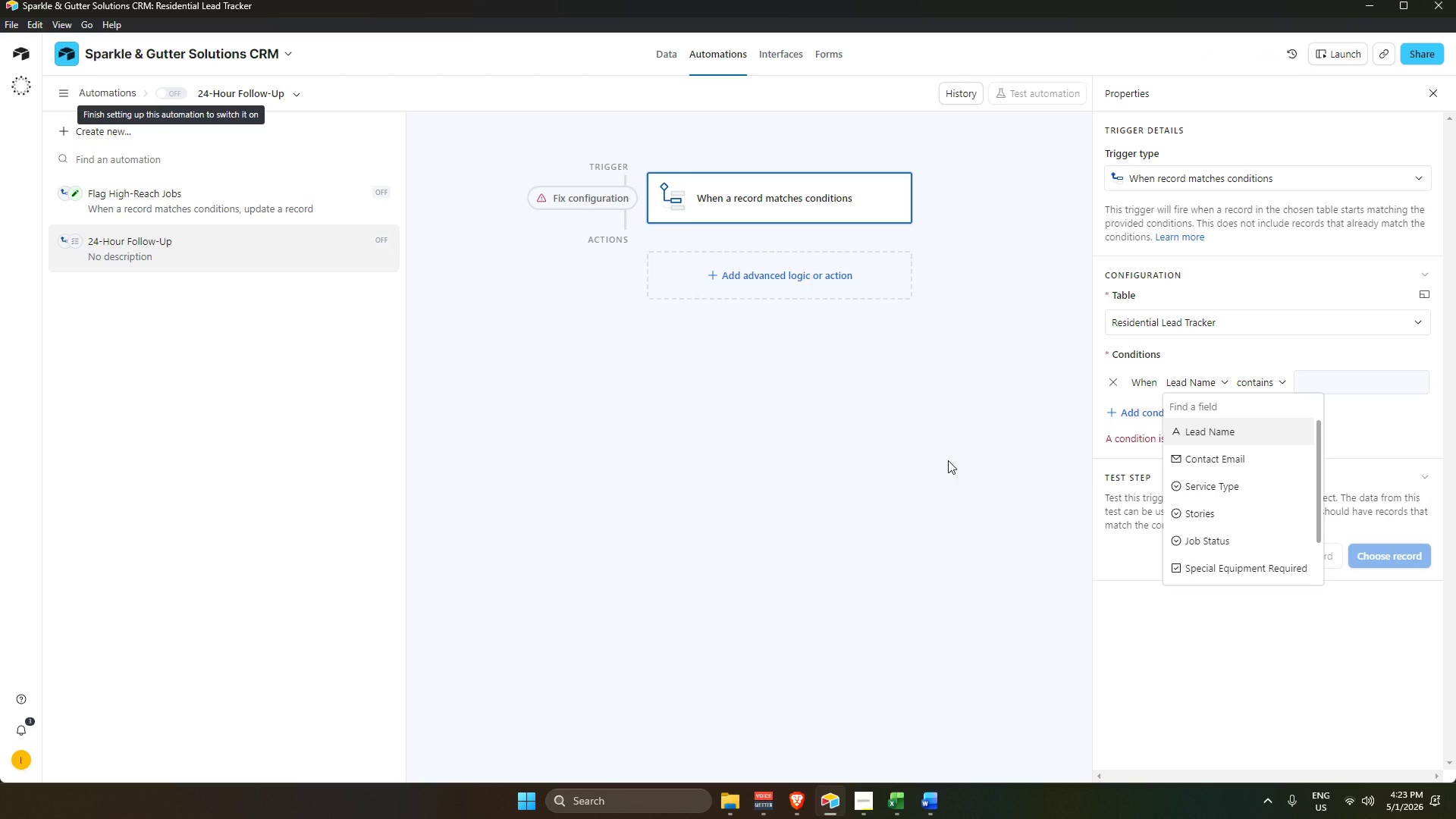 
wait(15.48)
 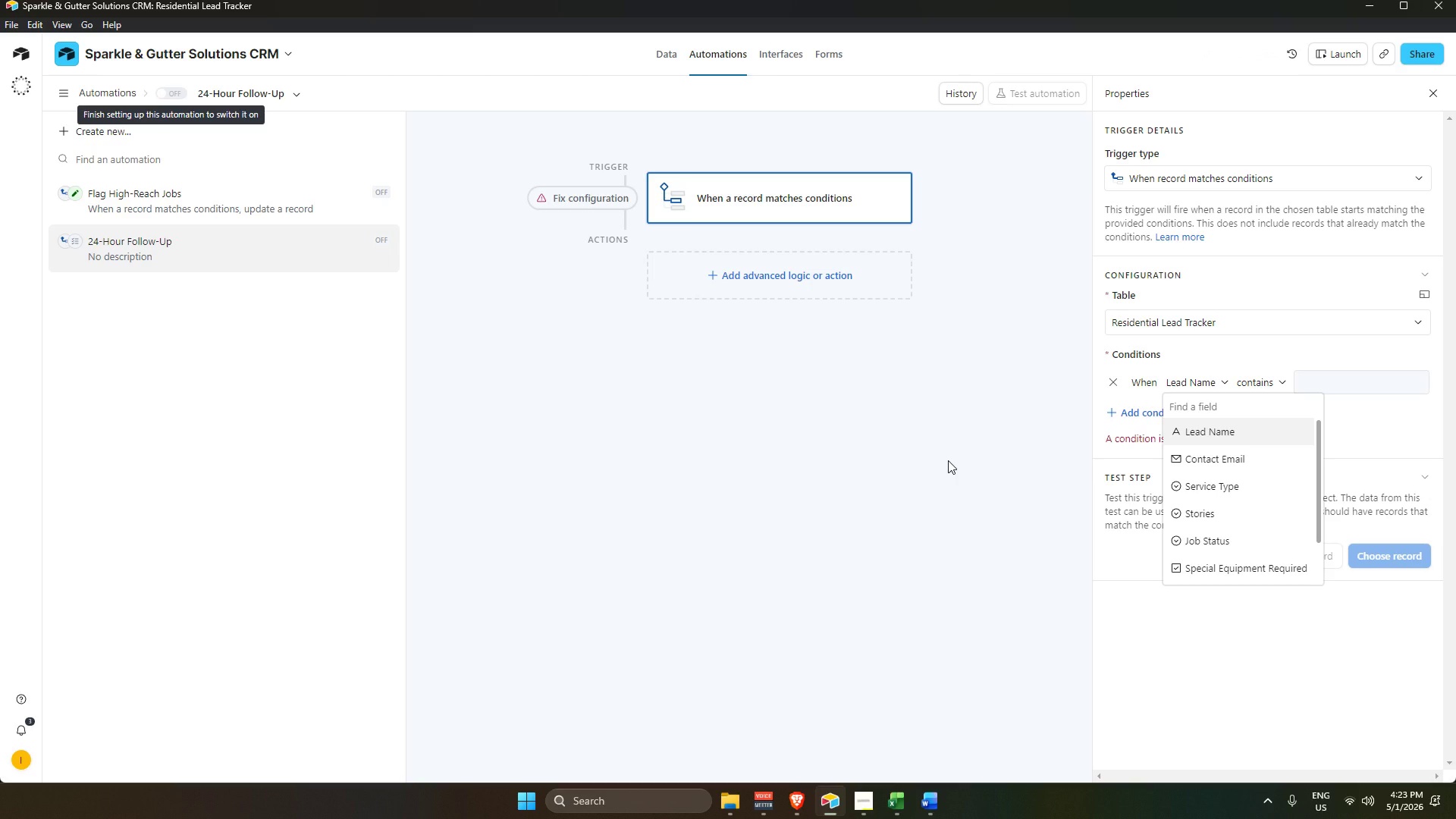 
left_click([948, 460])
 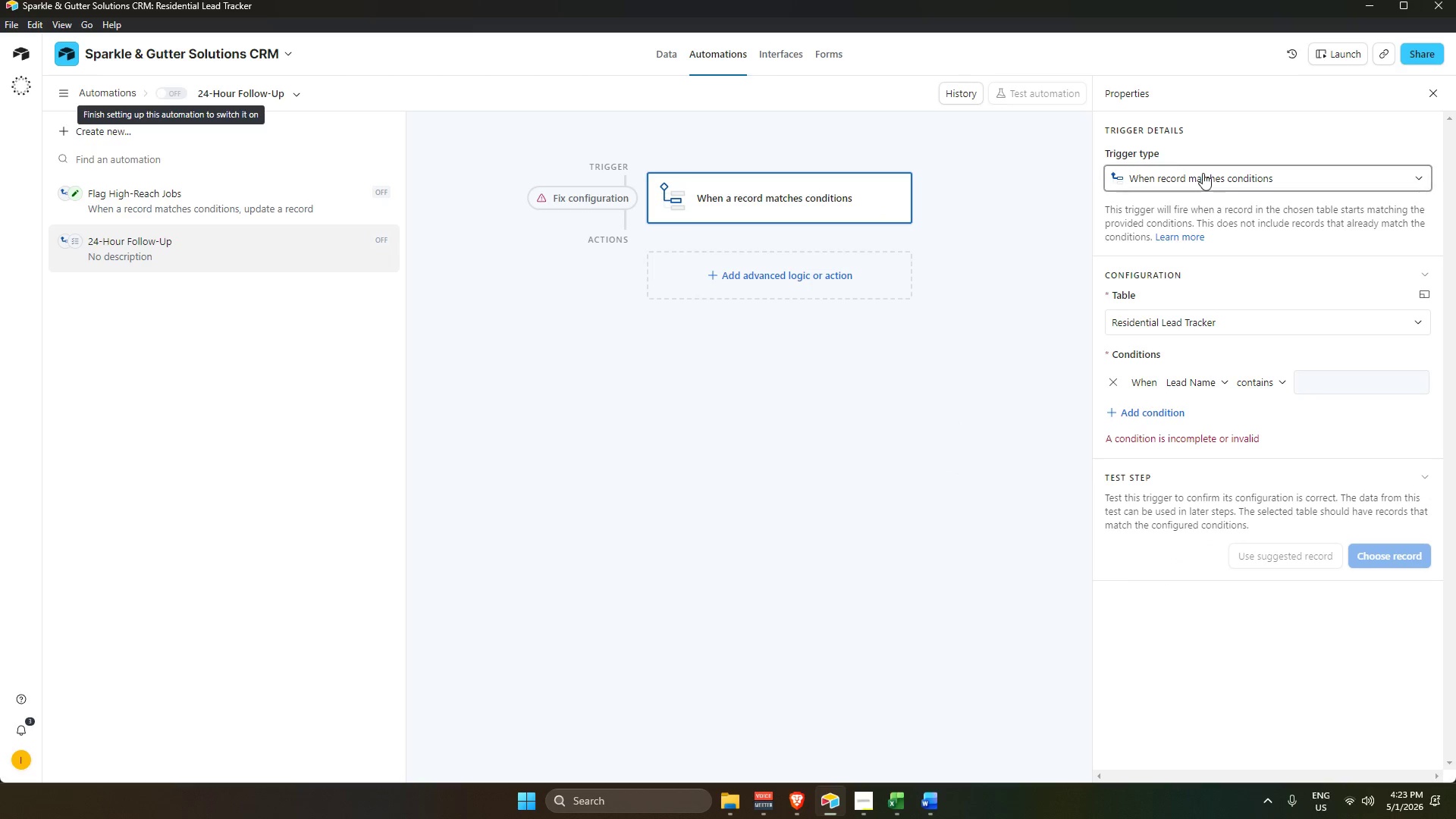 
left_click([1173, 276])
 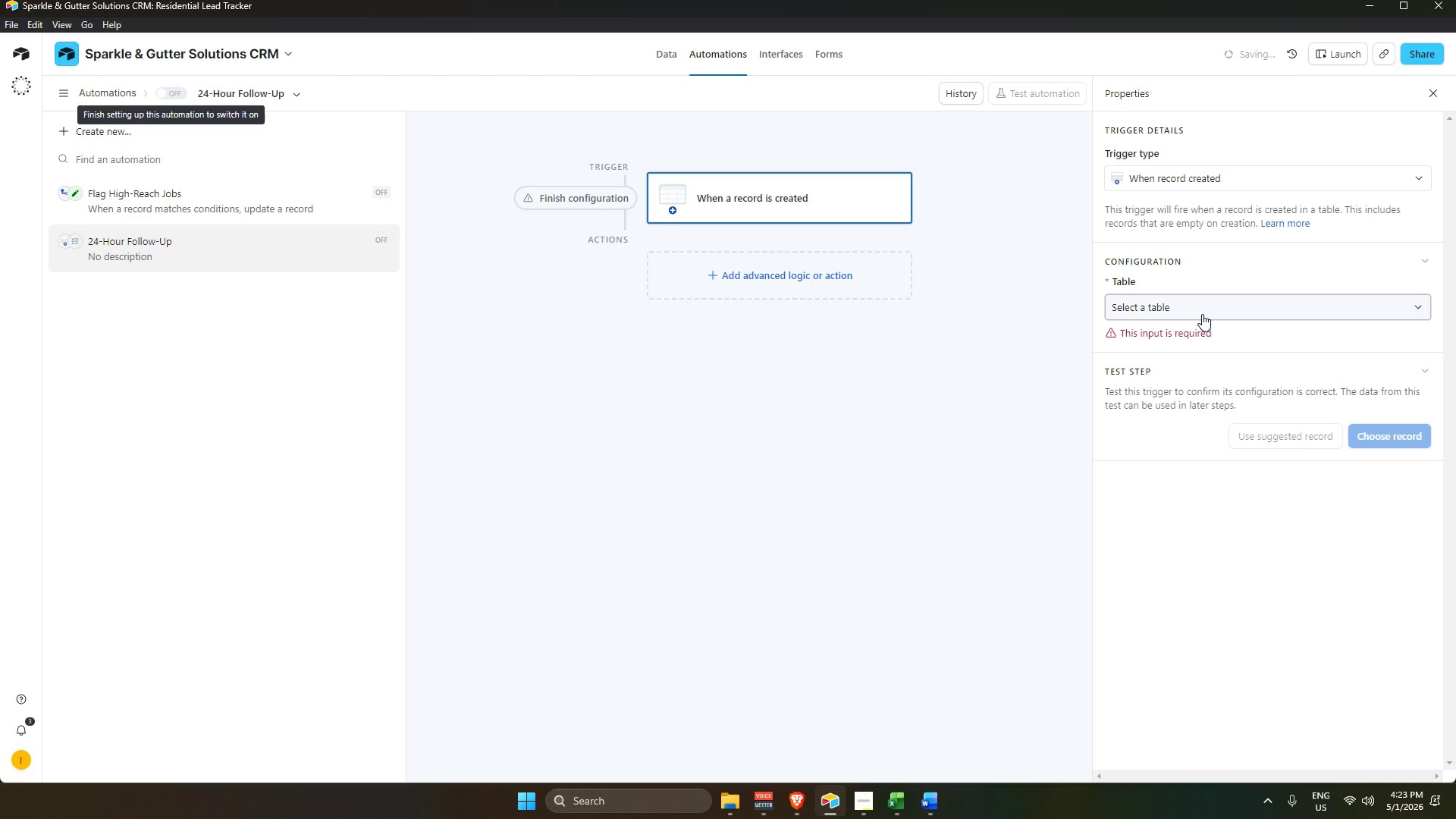 
left_click([1192, 356])
 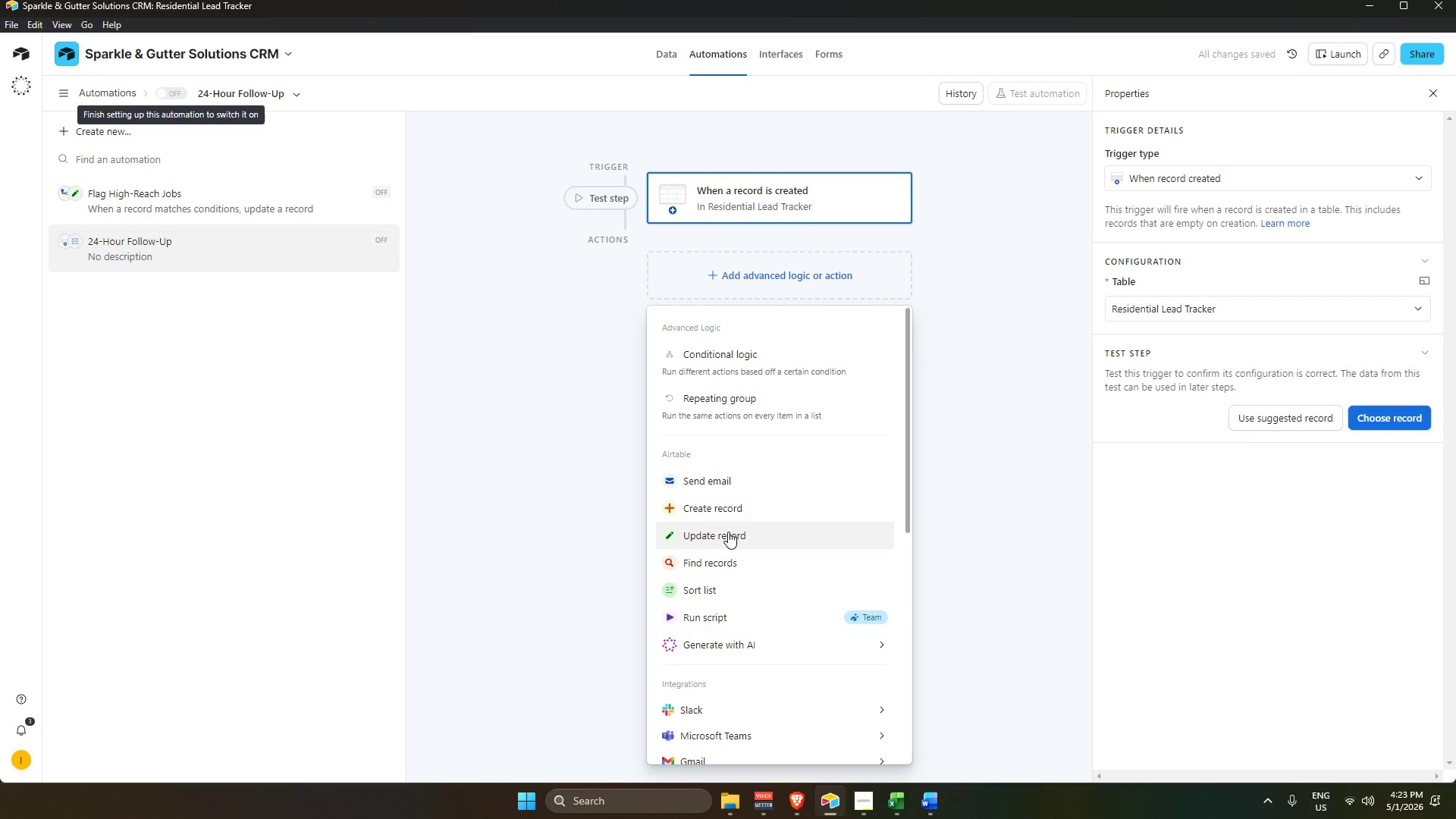 
left_click([728, 532])
 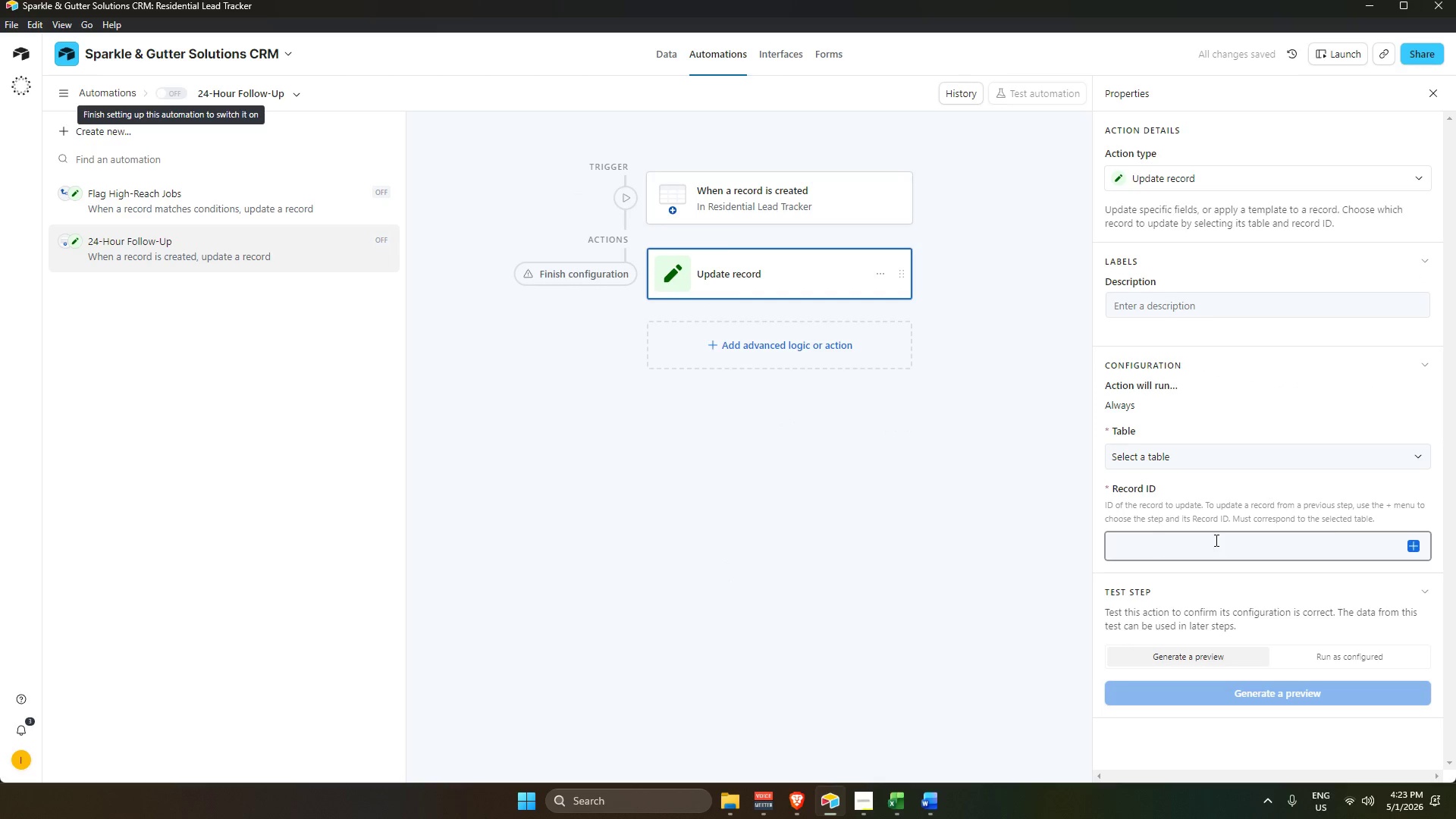 
left_click([1158, 450])
 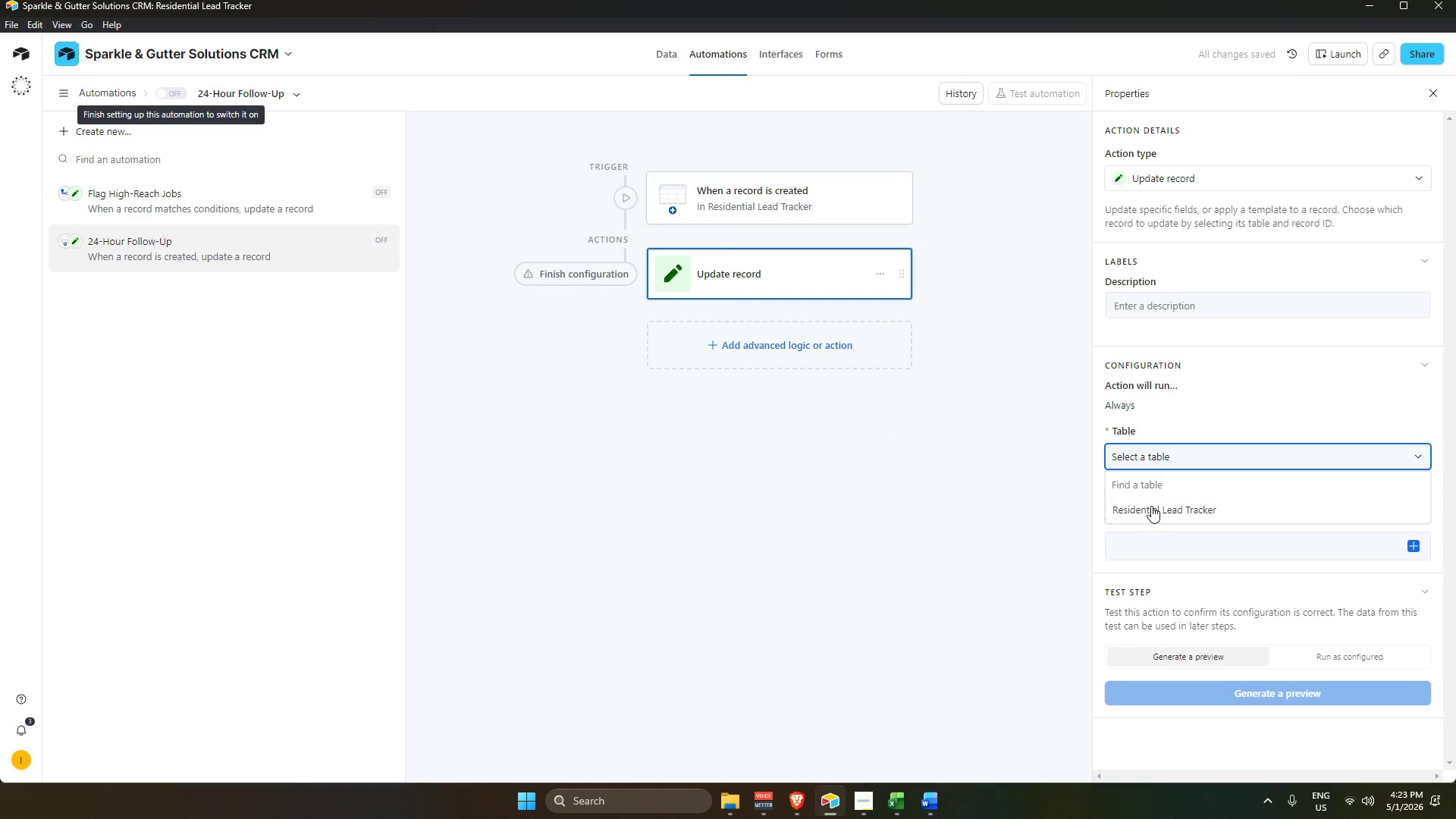 
left_click([1151, 506])
 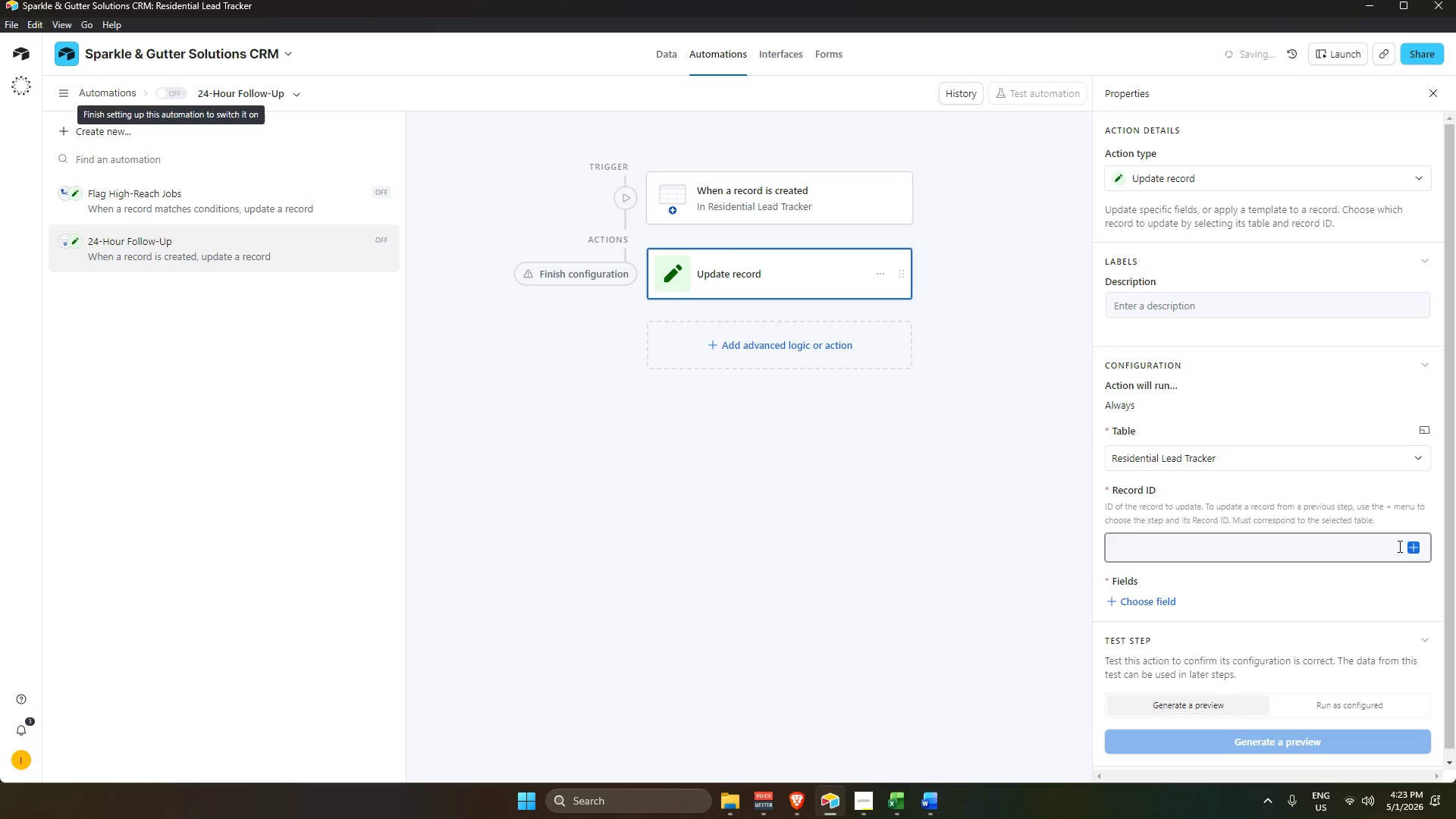 
left_click([1414, 547])
 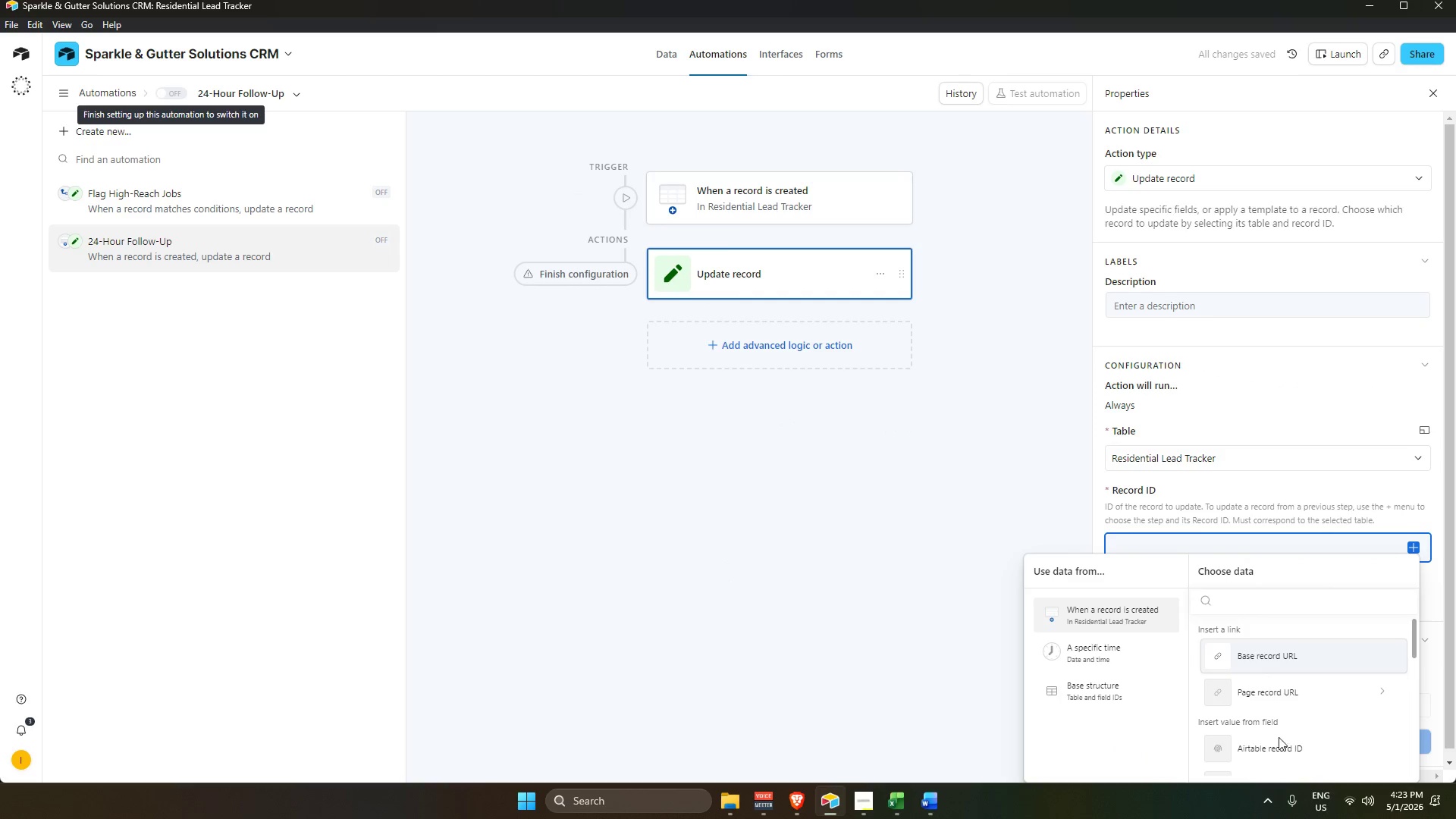 
left_click([1282, 750])
 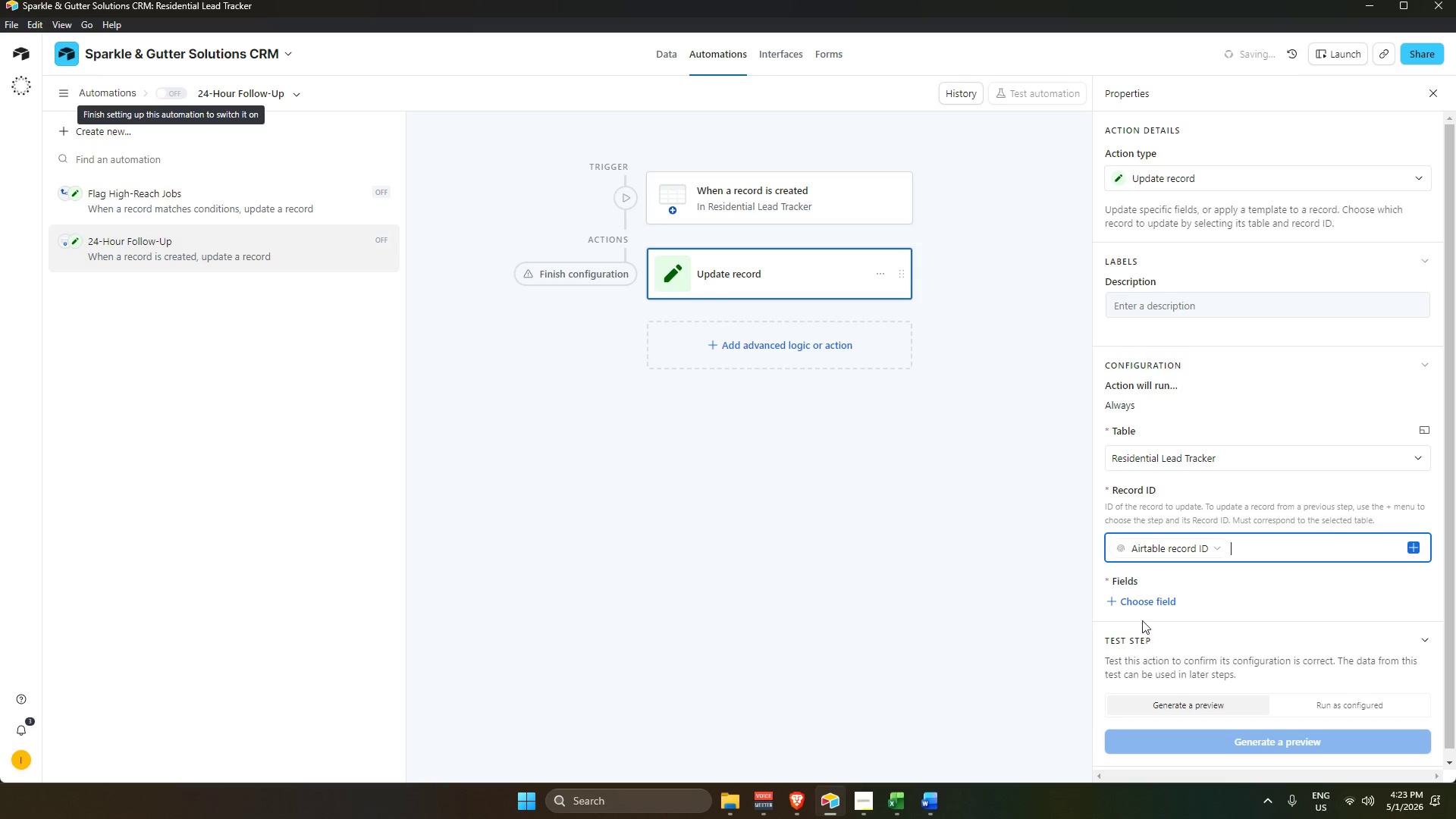 
left_click([1139, 603])
 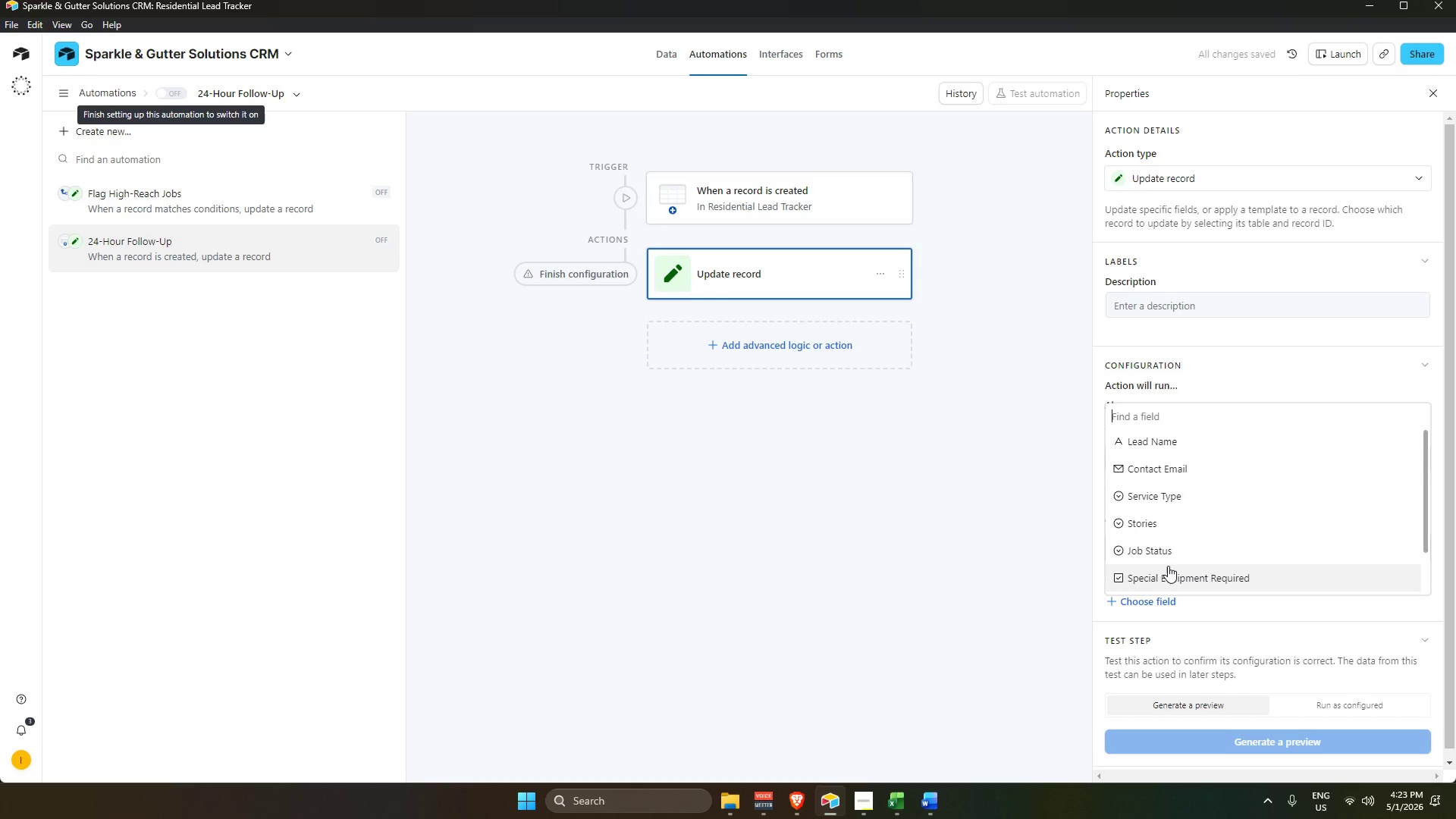 
scroll: coordinate [1171, 562], scroll_direction: down, amount: 6.0
 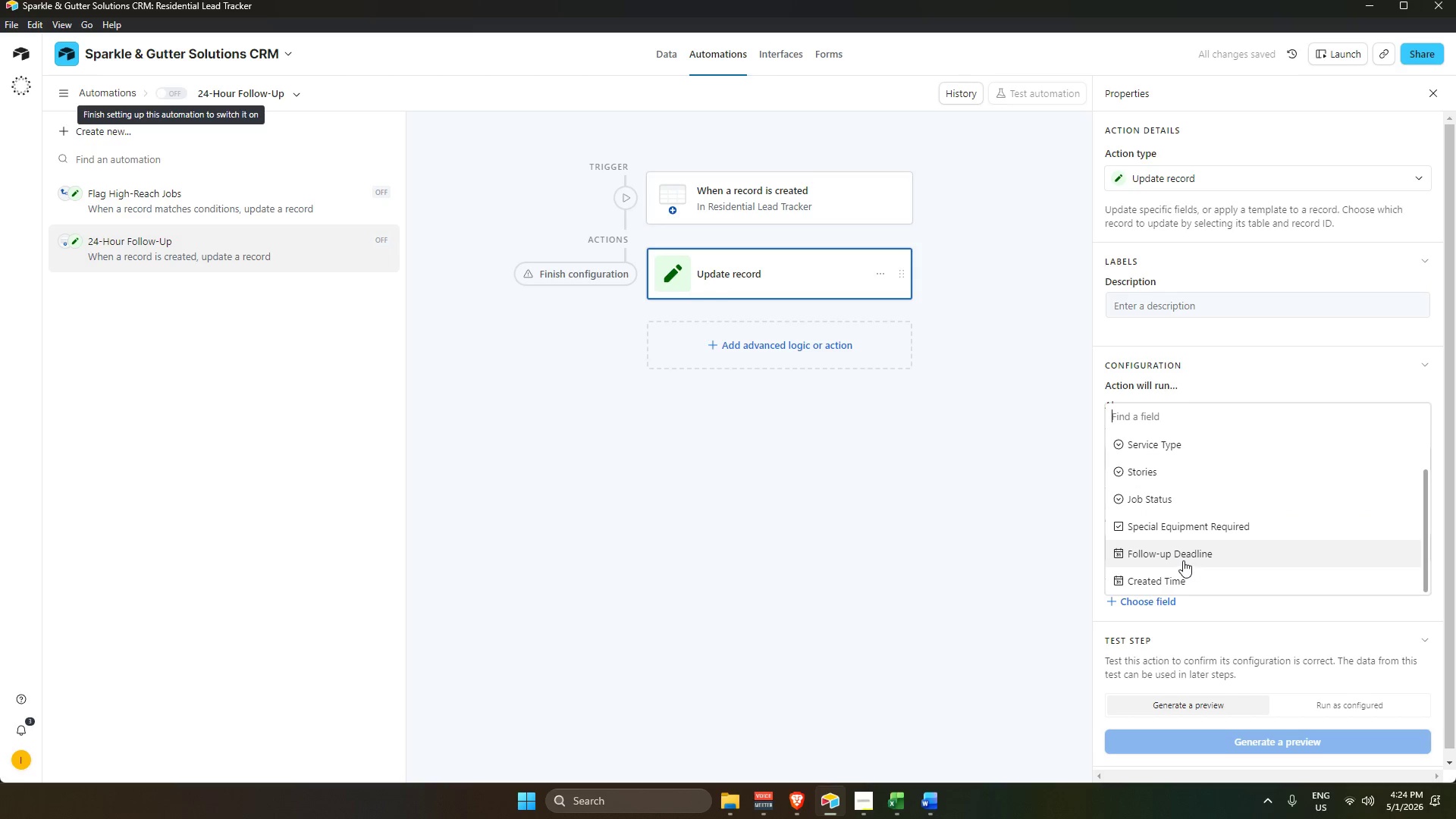 
left_click([1183, 560])
 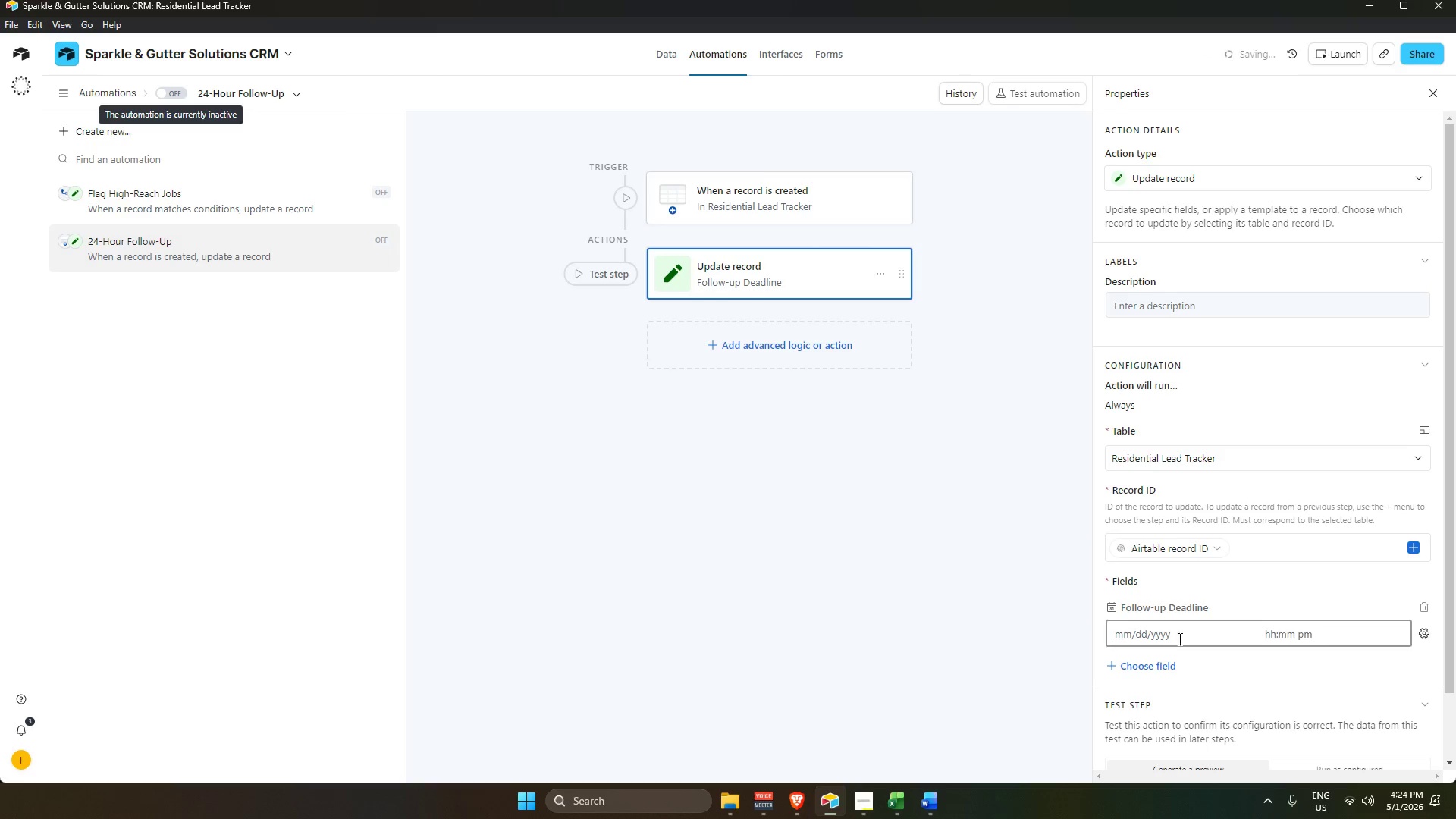 
left_click([1156, 634])
 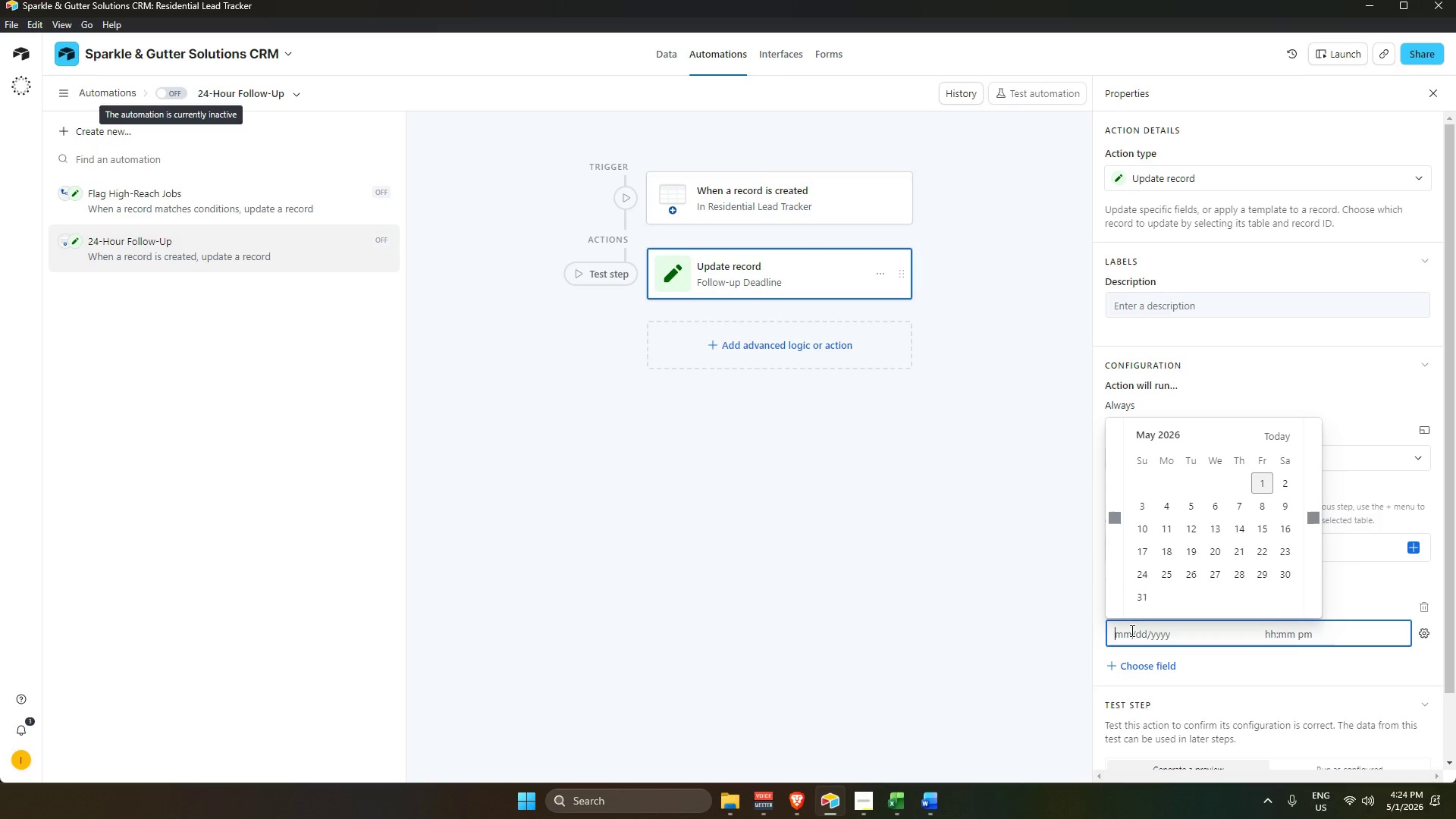 
wait(7.56)
 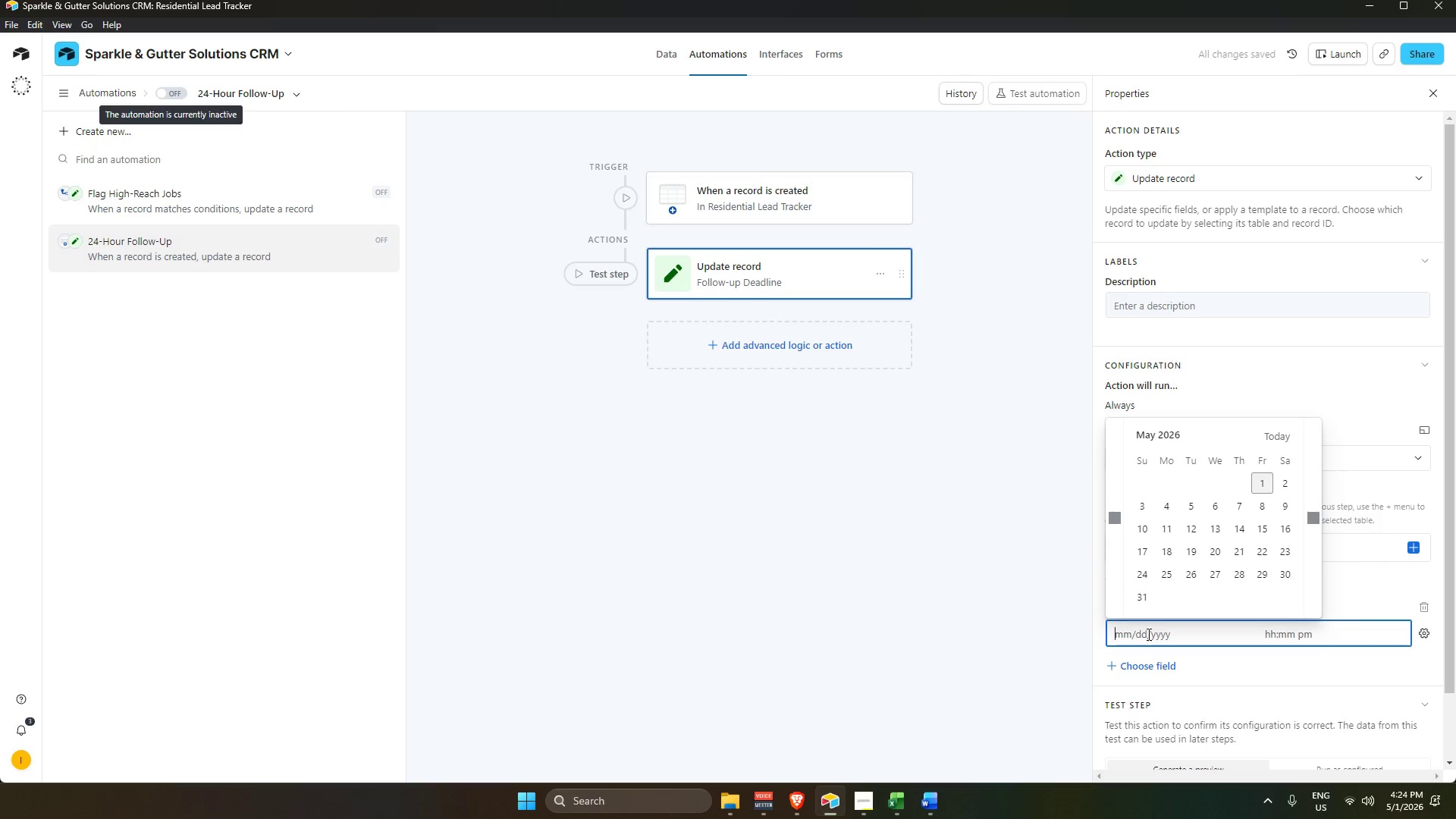 
left_click([1282, 667])
 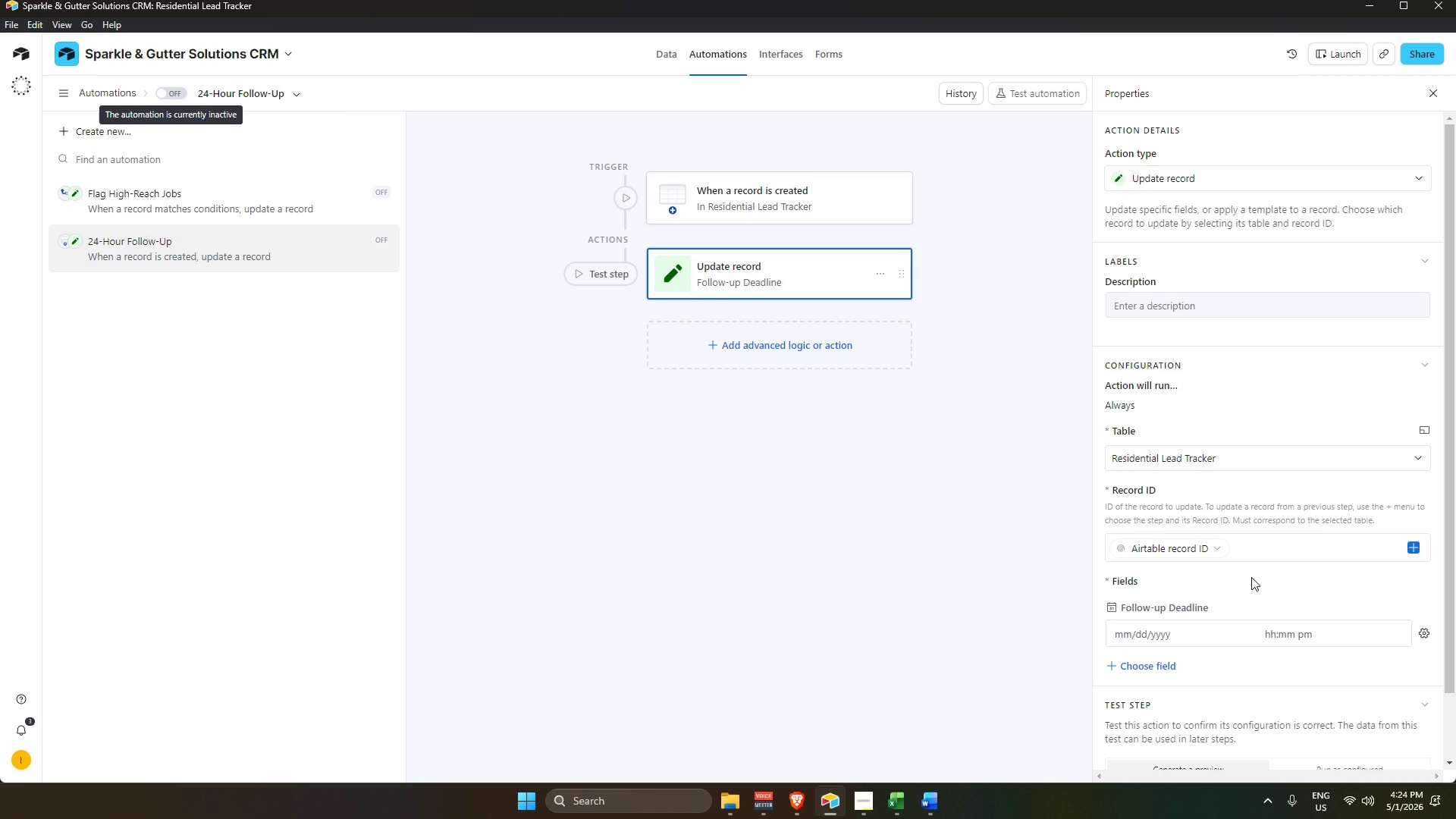 
scroll: coordinate [1251, 577], scroll_direction: down, amount: 2.0
 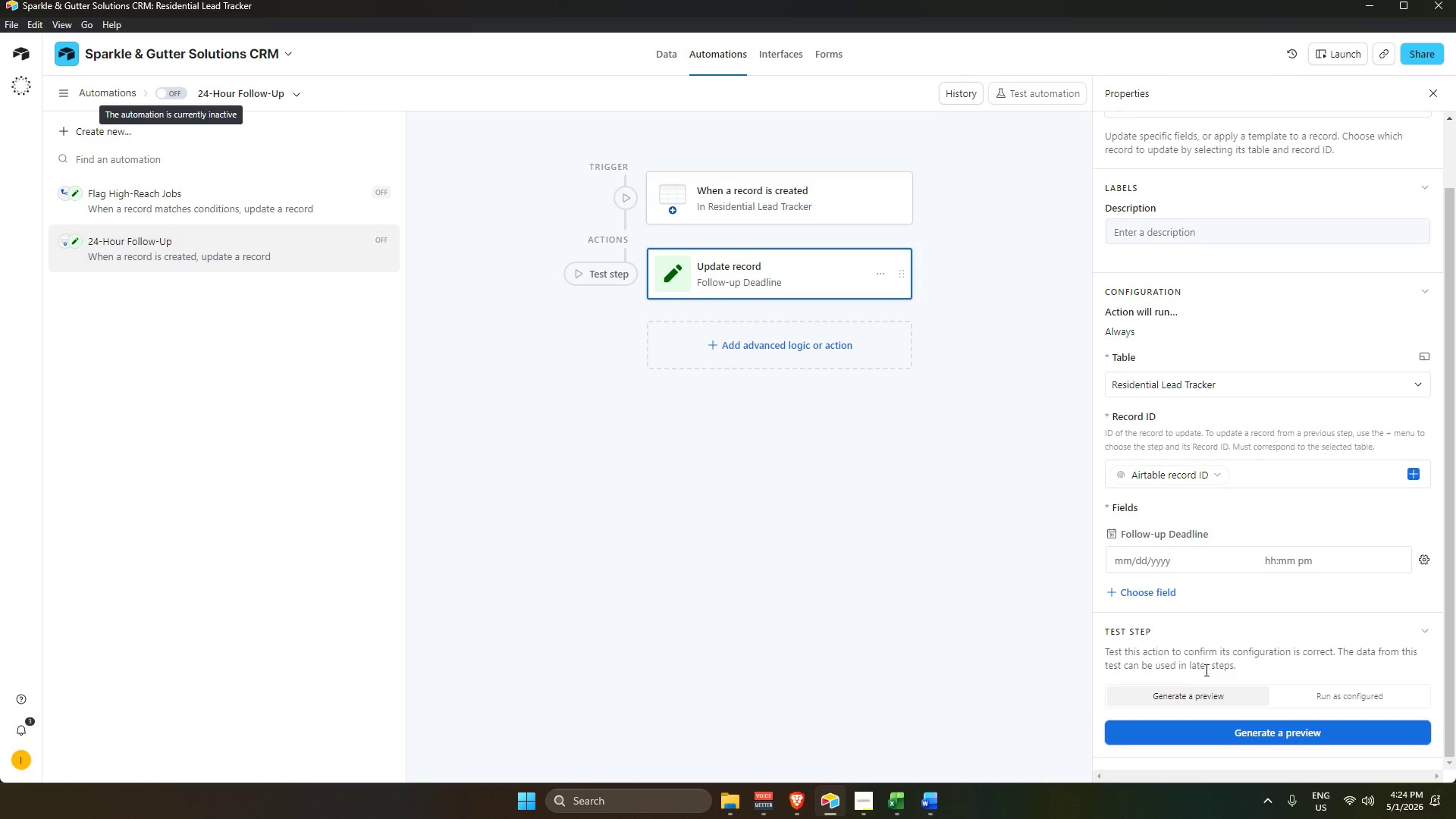 
wait(15.54)
 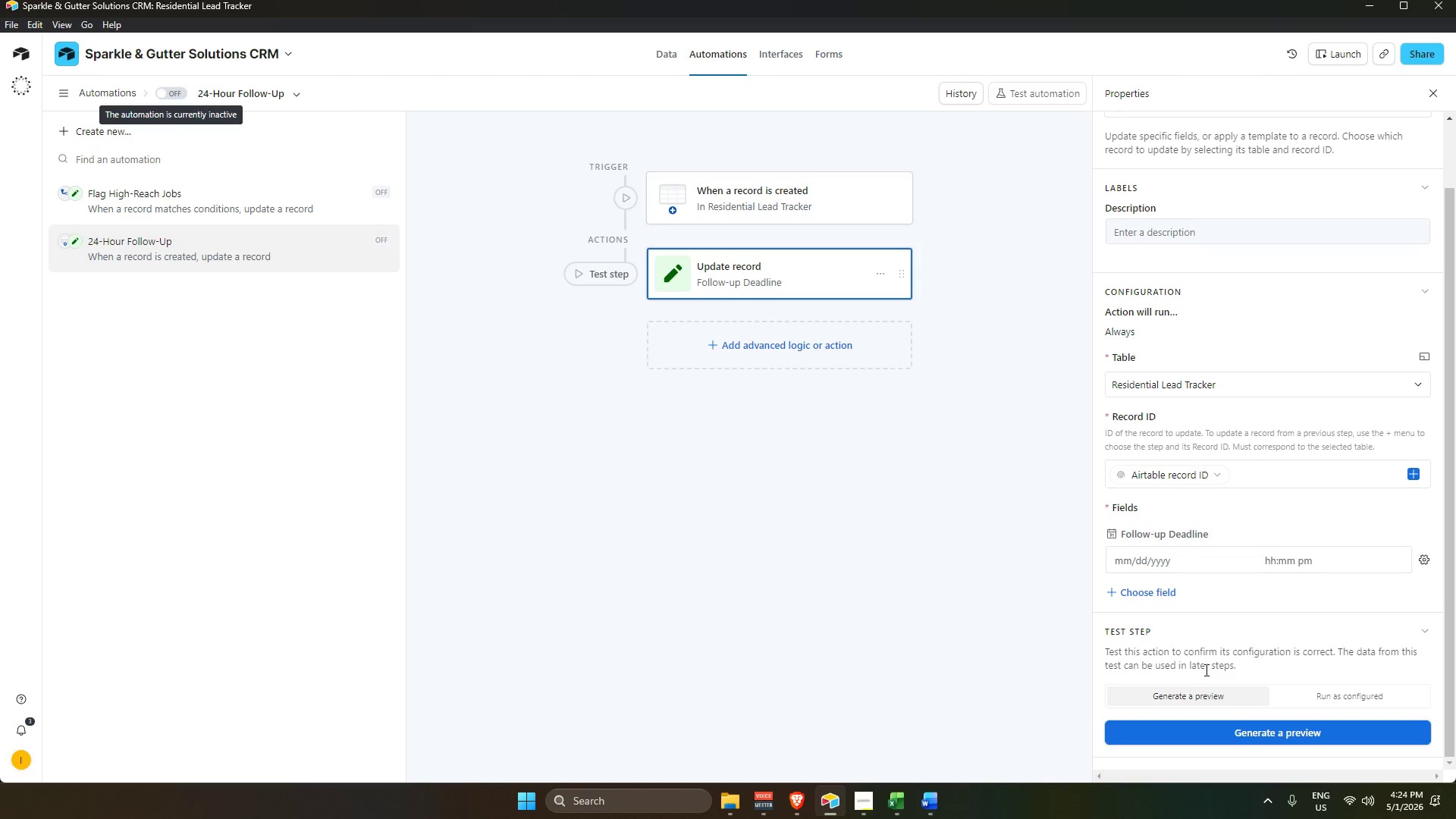 
left_click([1426, 559])
 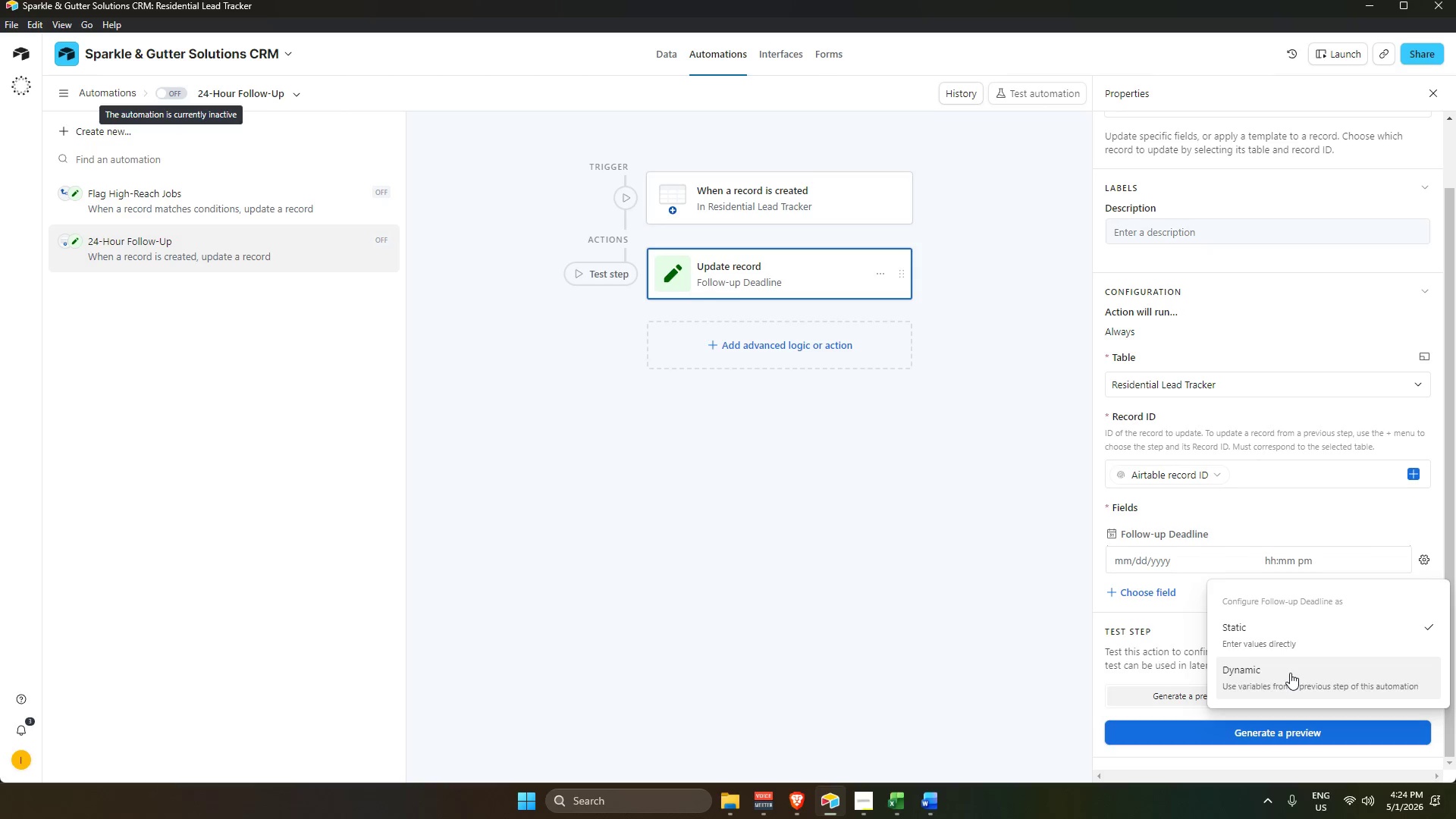 
left_click([1193, 609])
 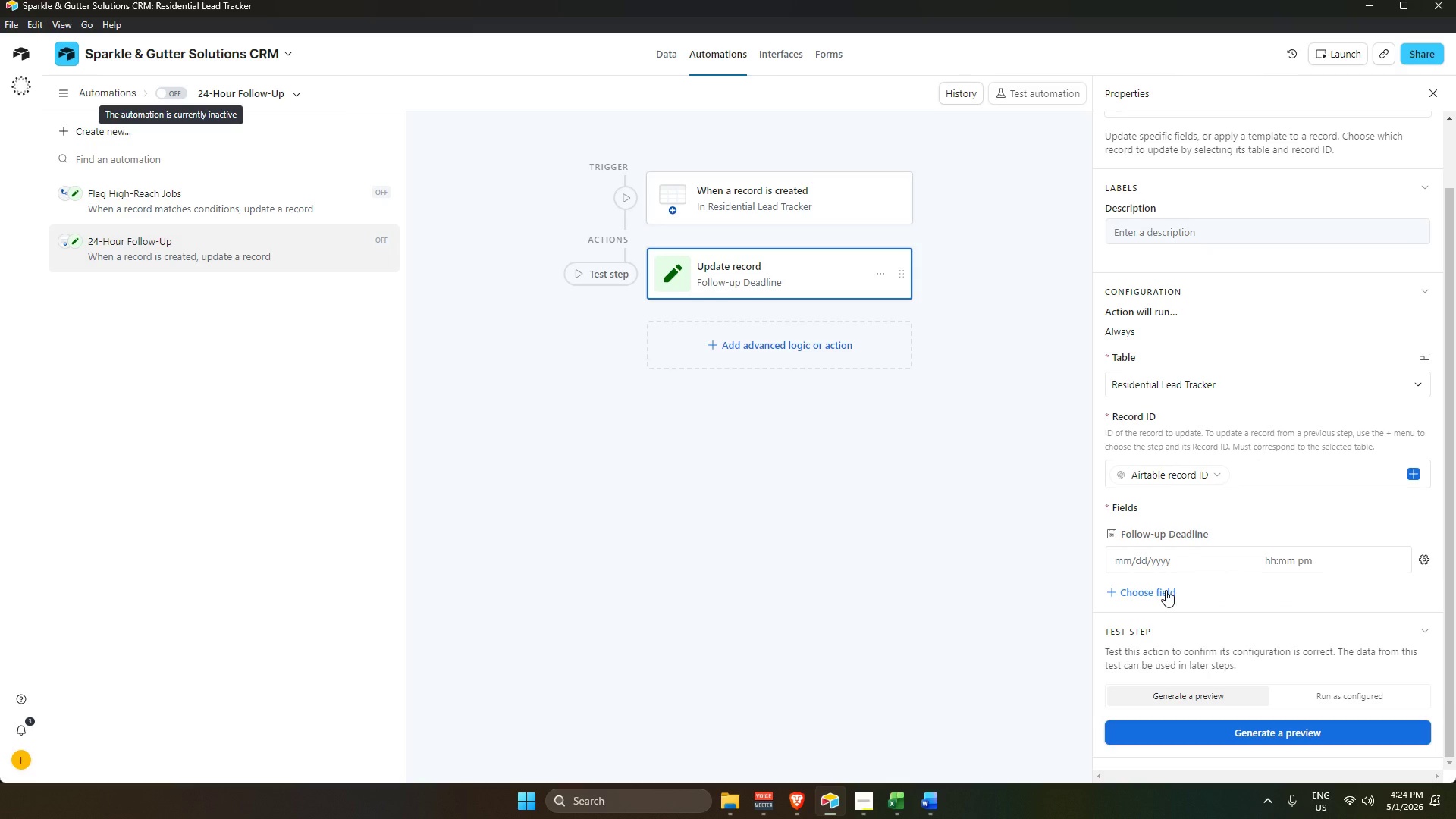 
left_click([1166, 590])
 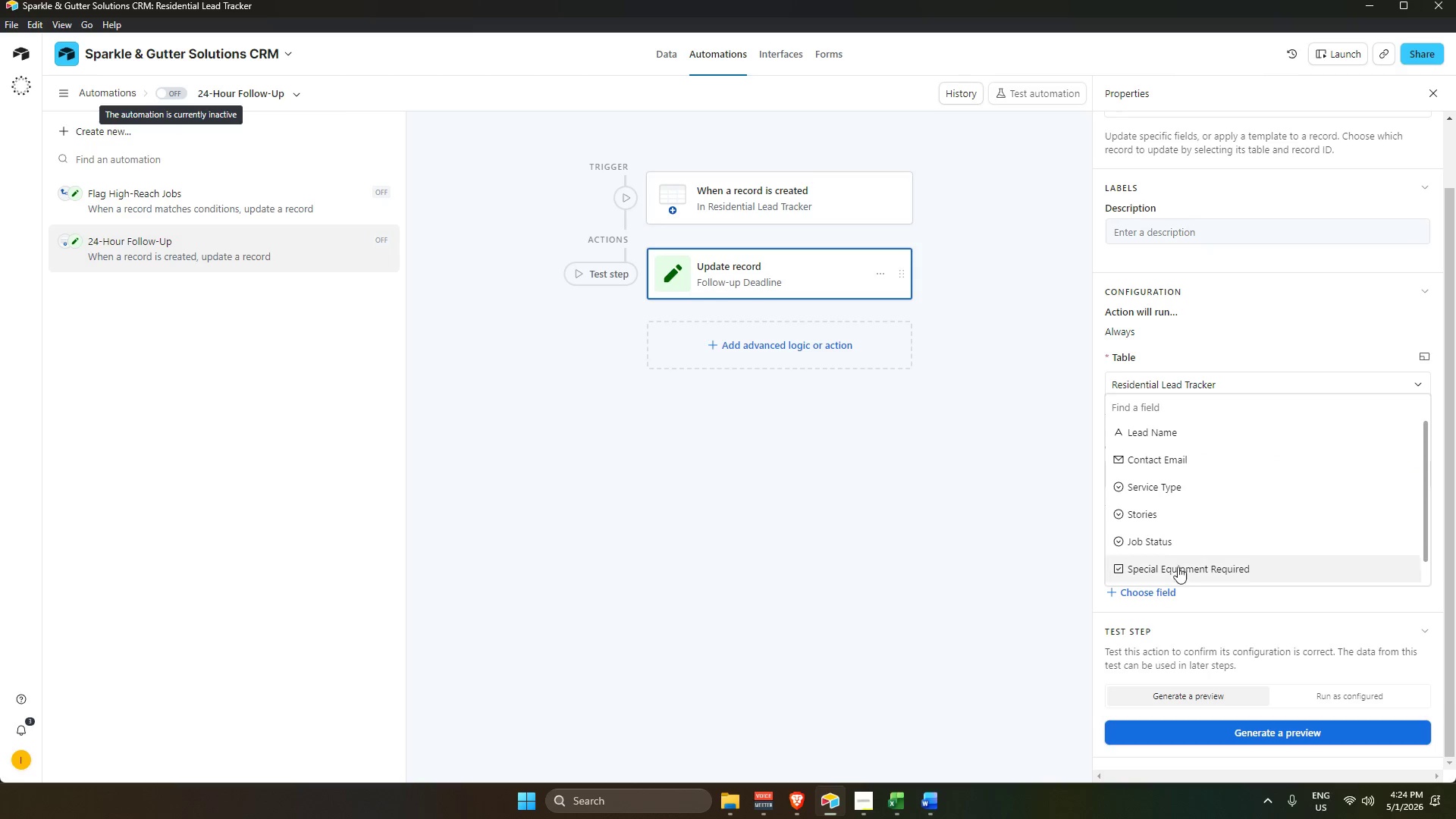 
scroll: coordinate [1184, 560], scroll_direction: down, amount: 6.0
 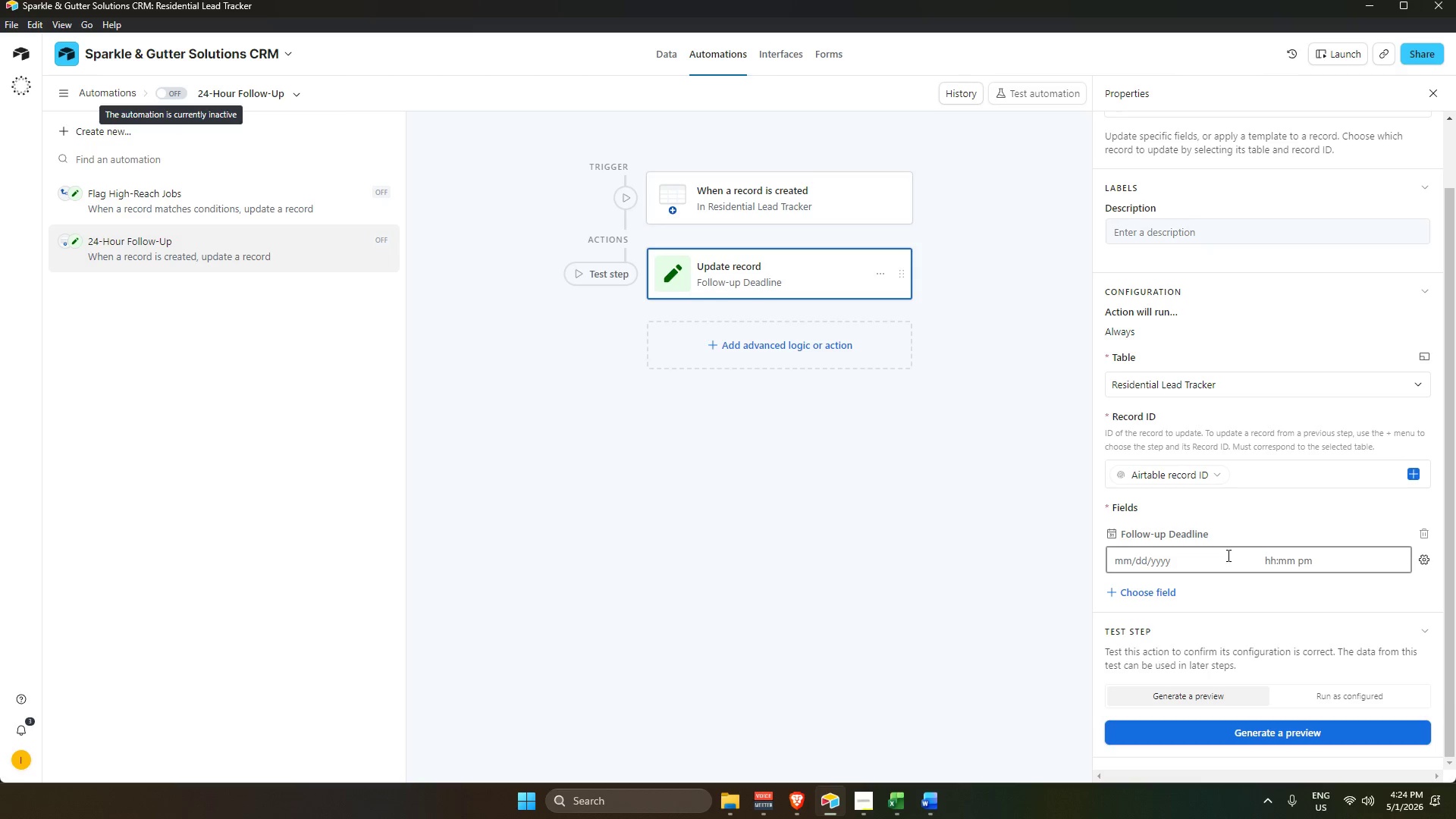 
left_click([1227, 553])
 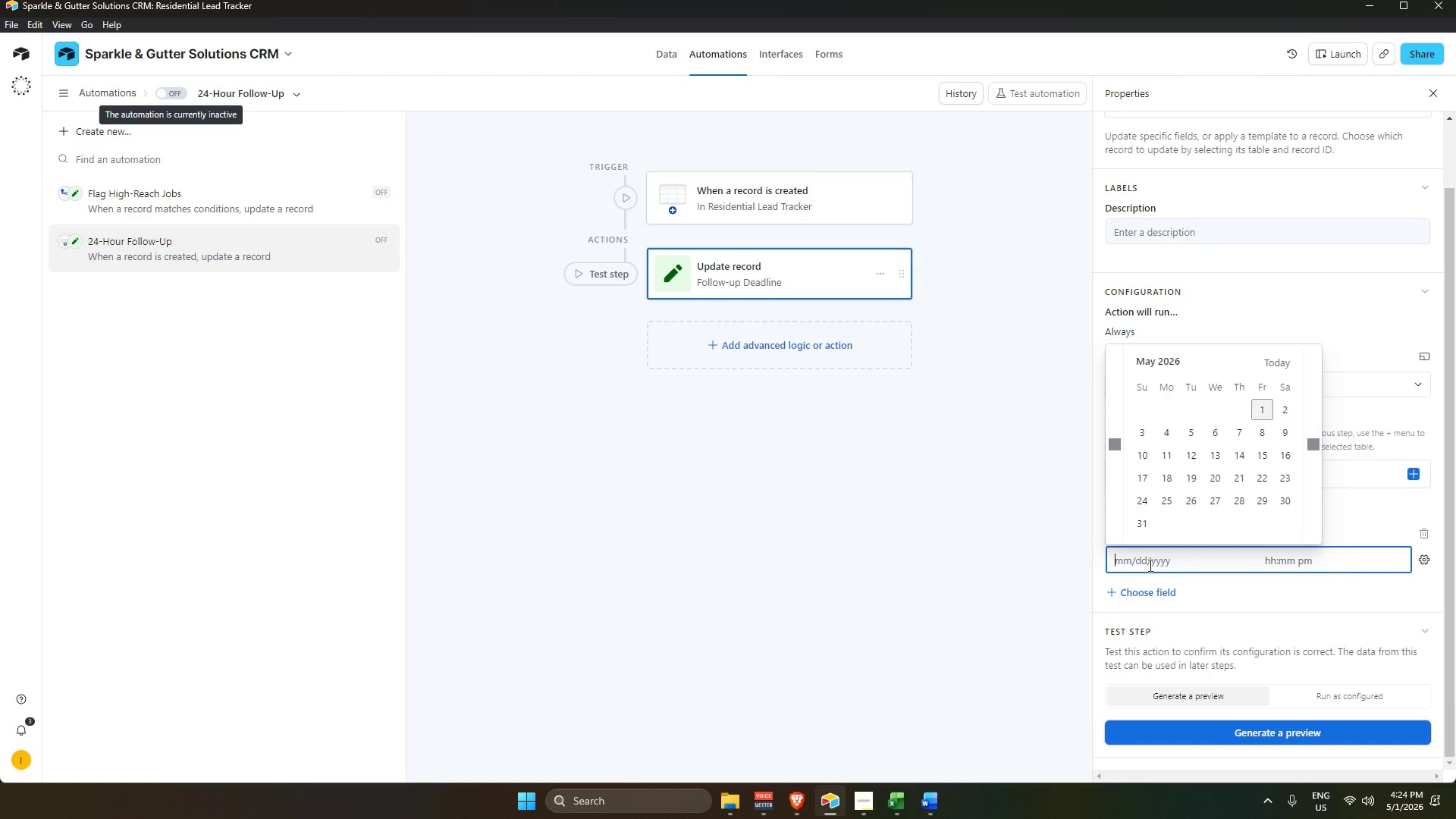 
wait(5.19)
 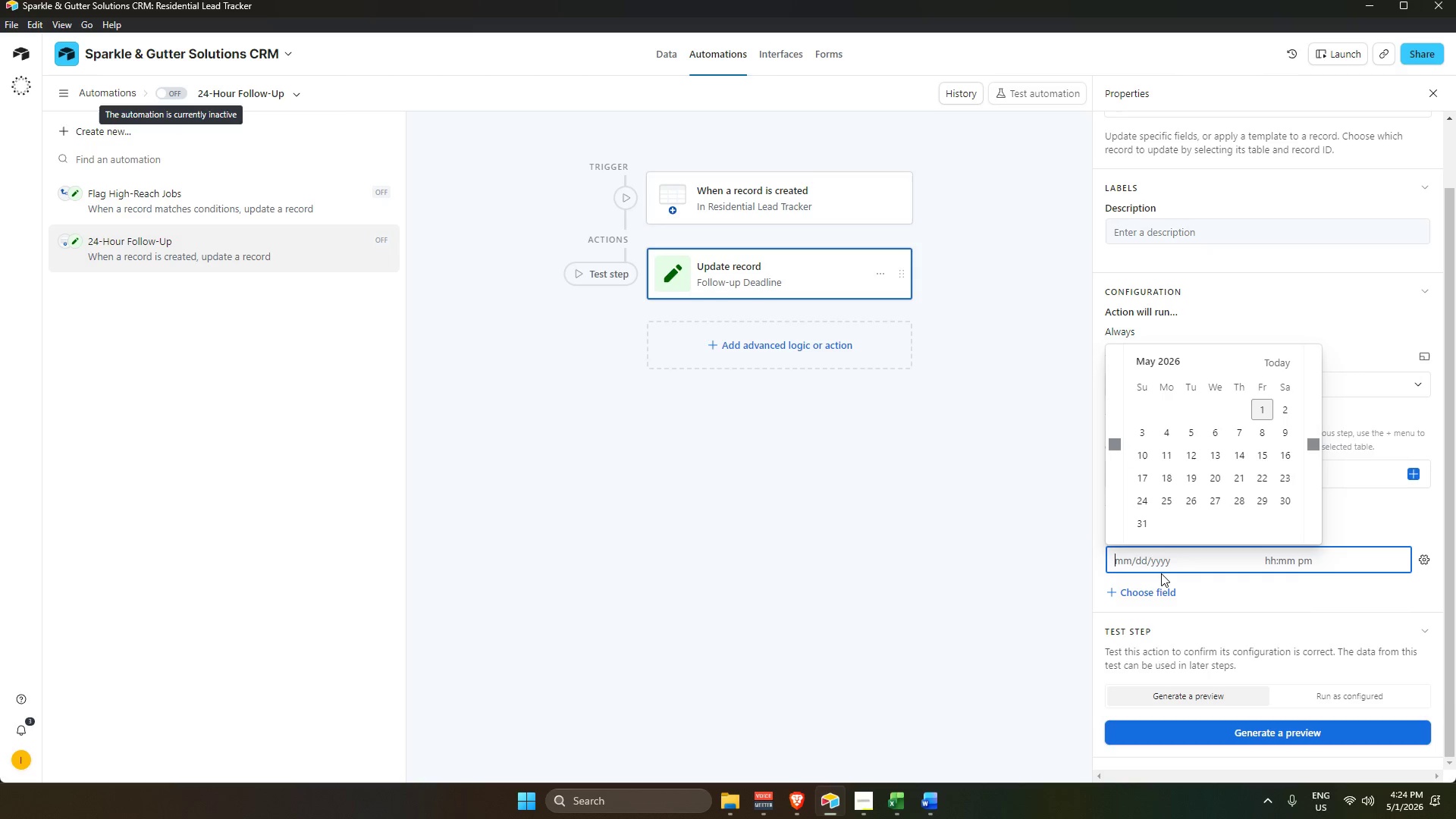 
left_click([1243, 579])
 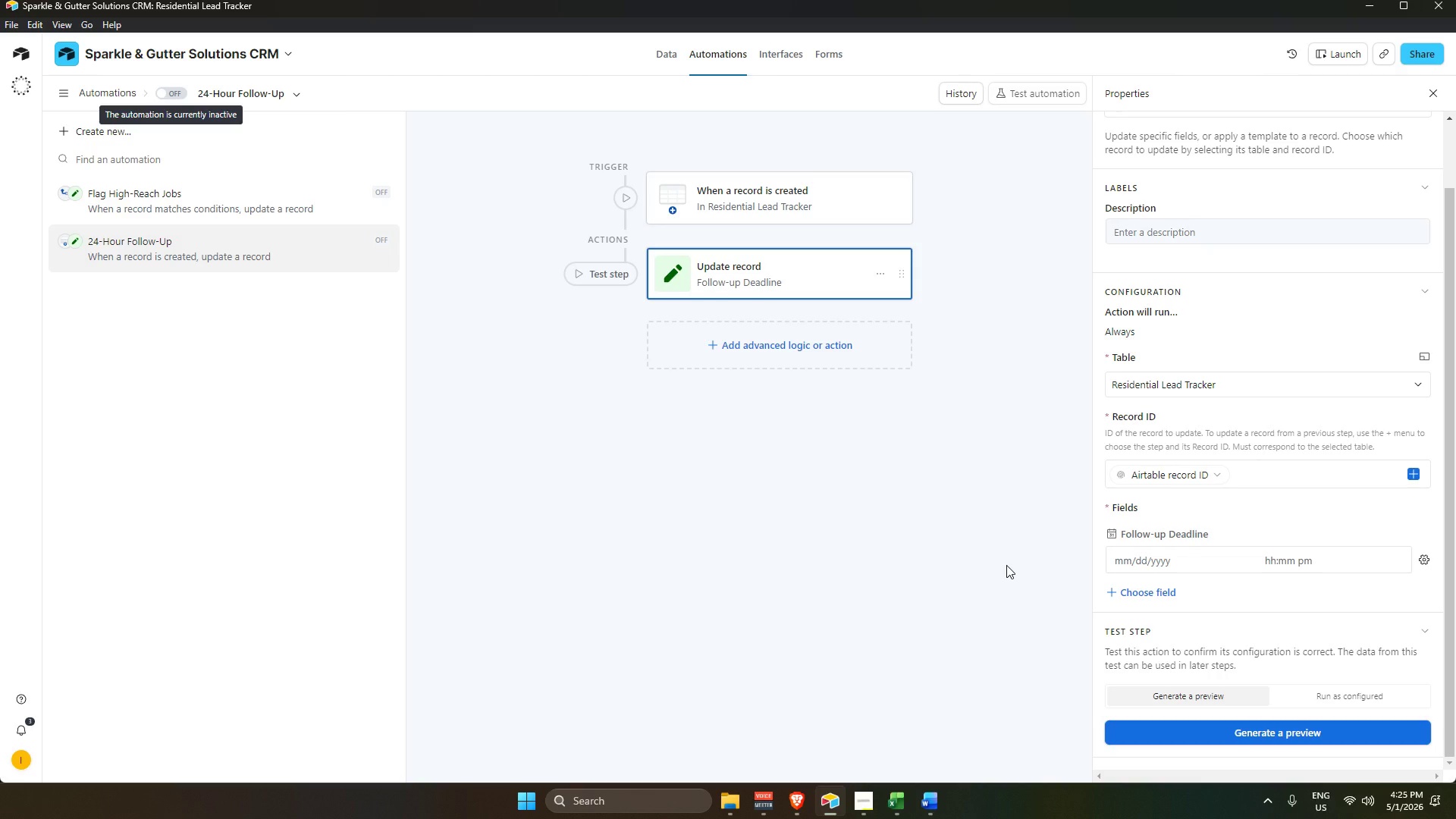 
wait(64.61)
 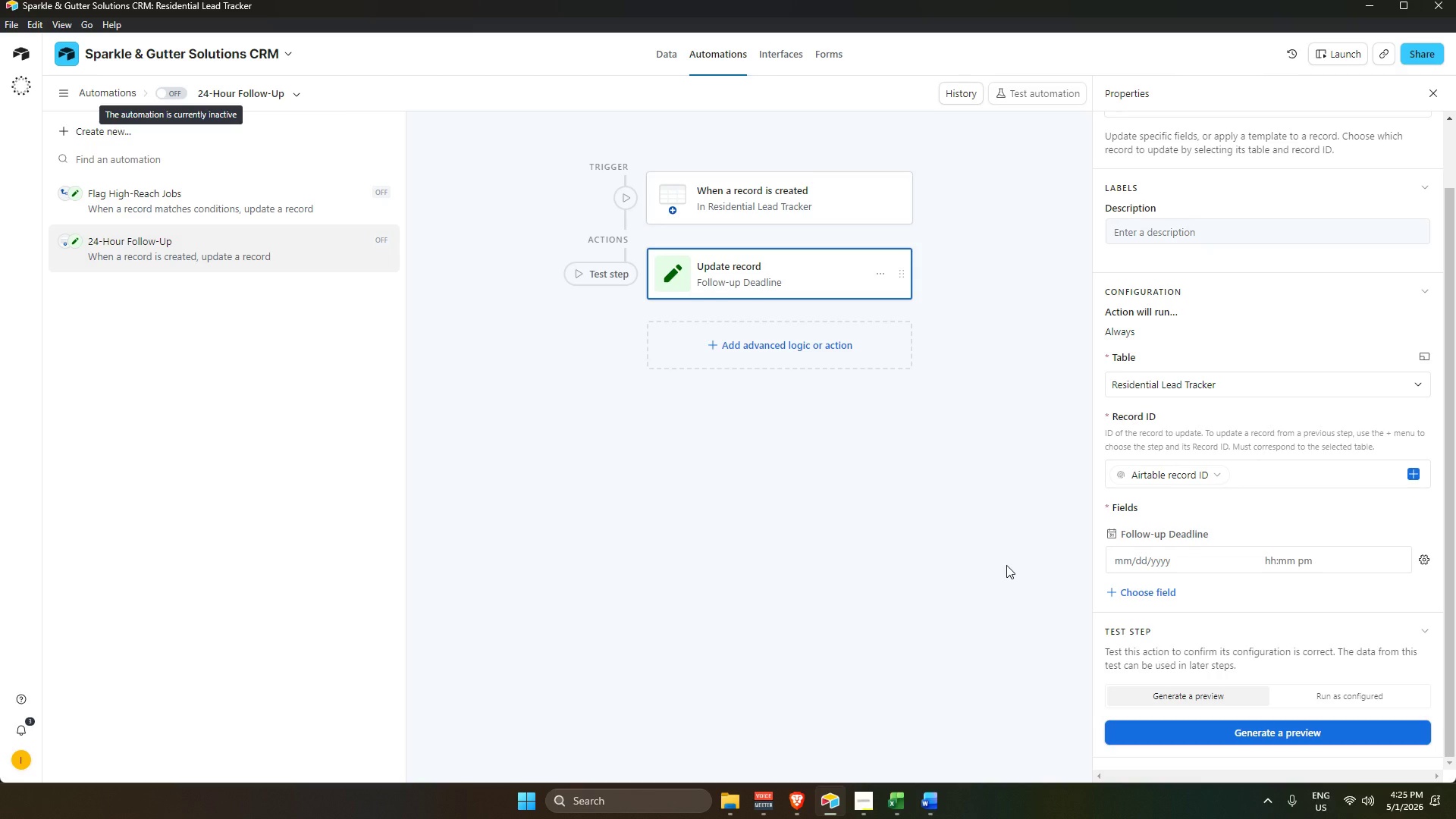 
left_click([1423, 532])
 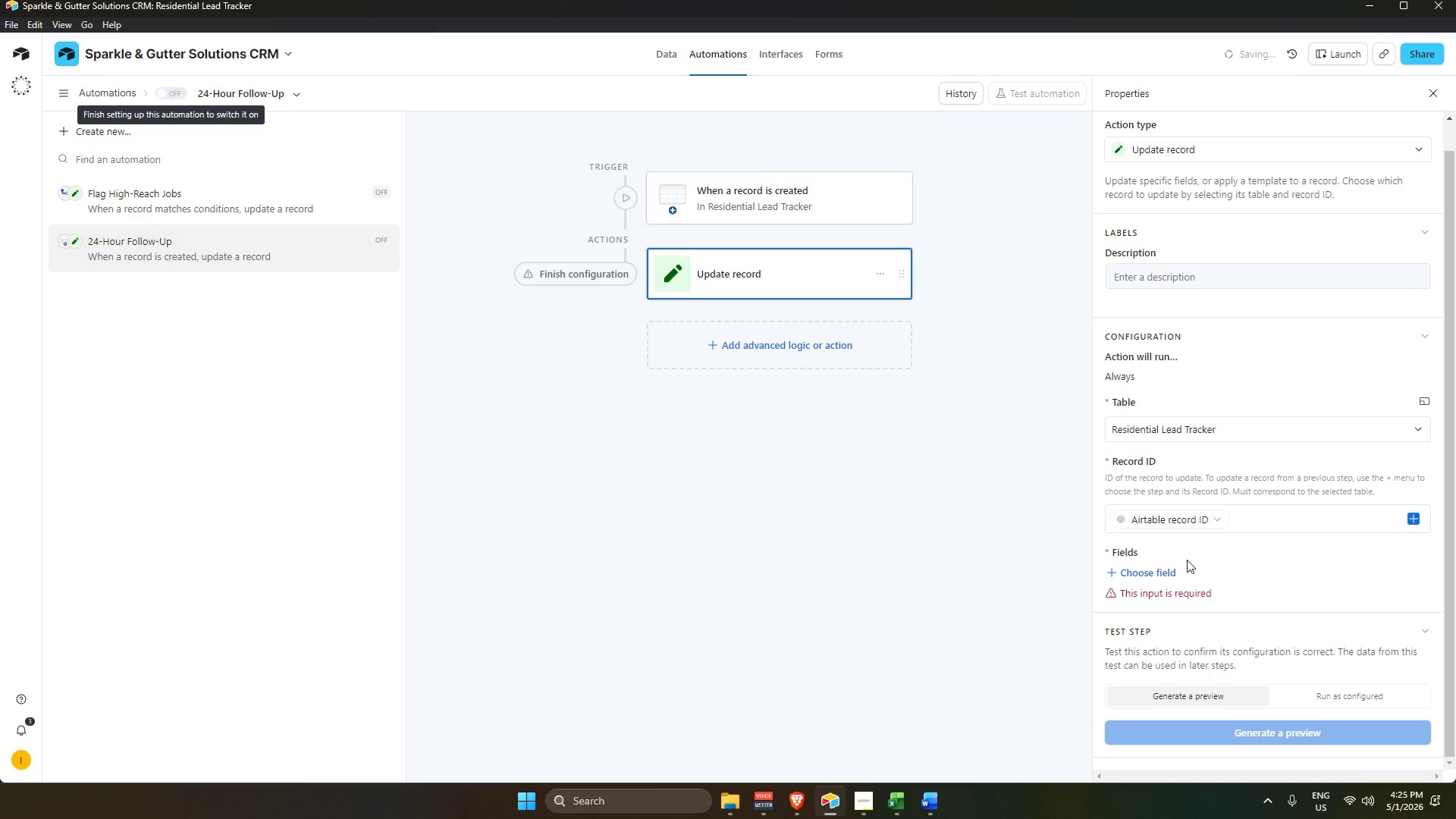 
left_click([1131, 568])
 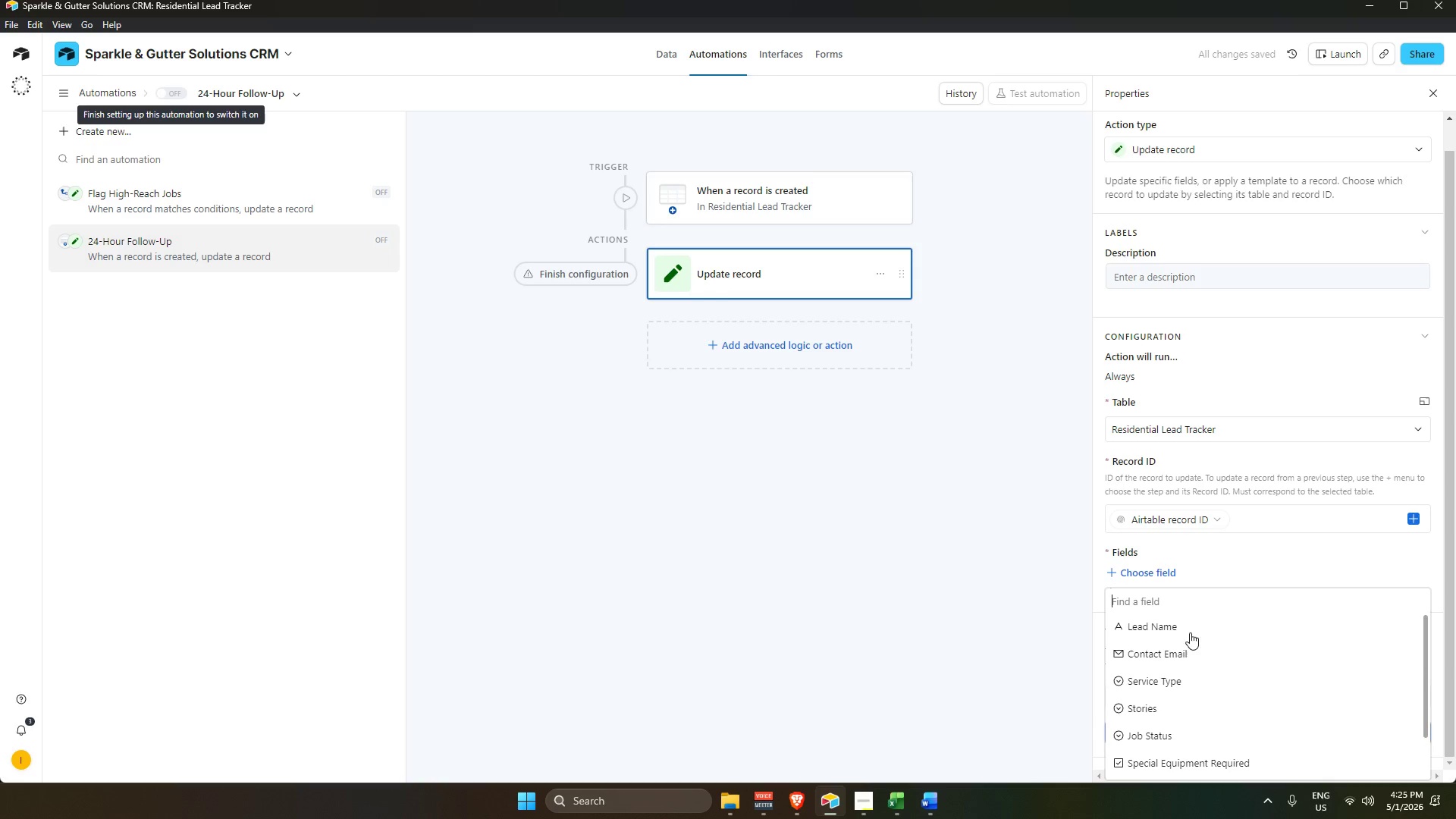 
scroll: coordinate [1249, 465], scroll_direction: down, amount: 19.0
 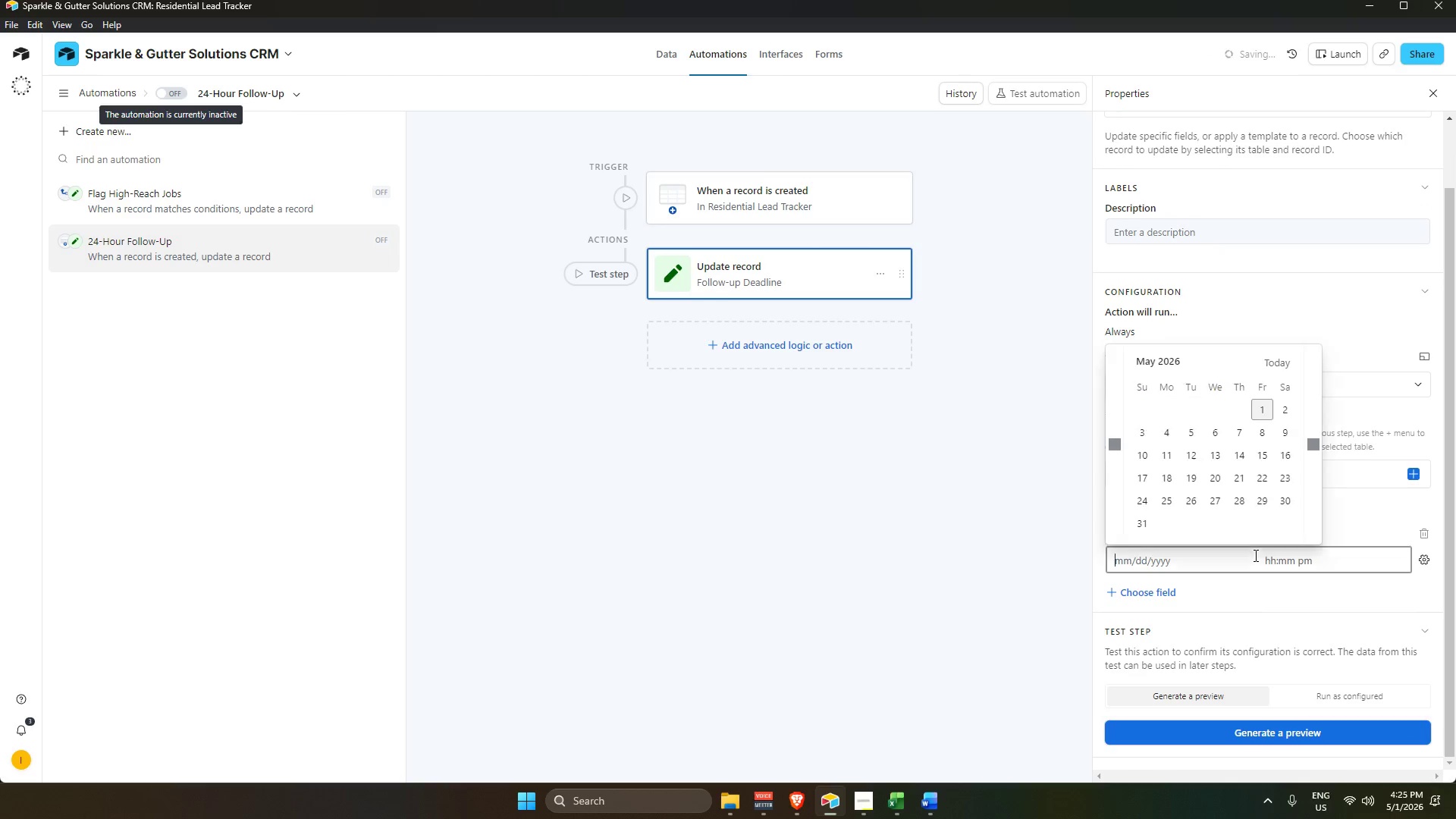 
double_click([1254, 556])
 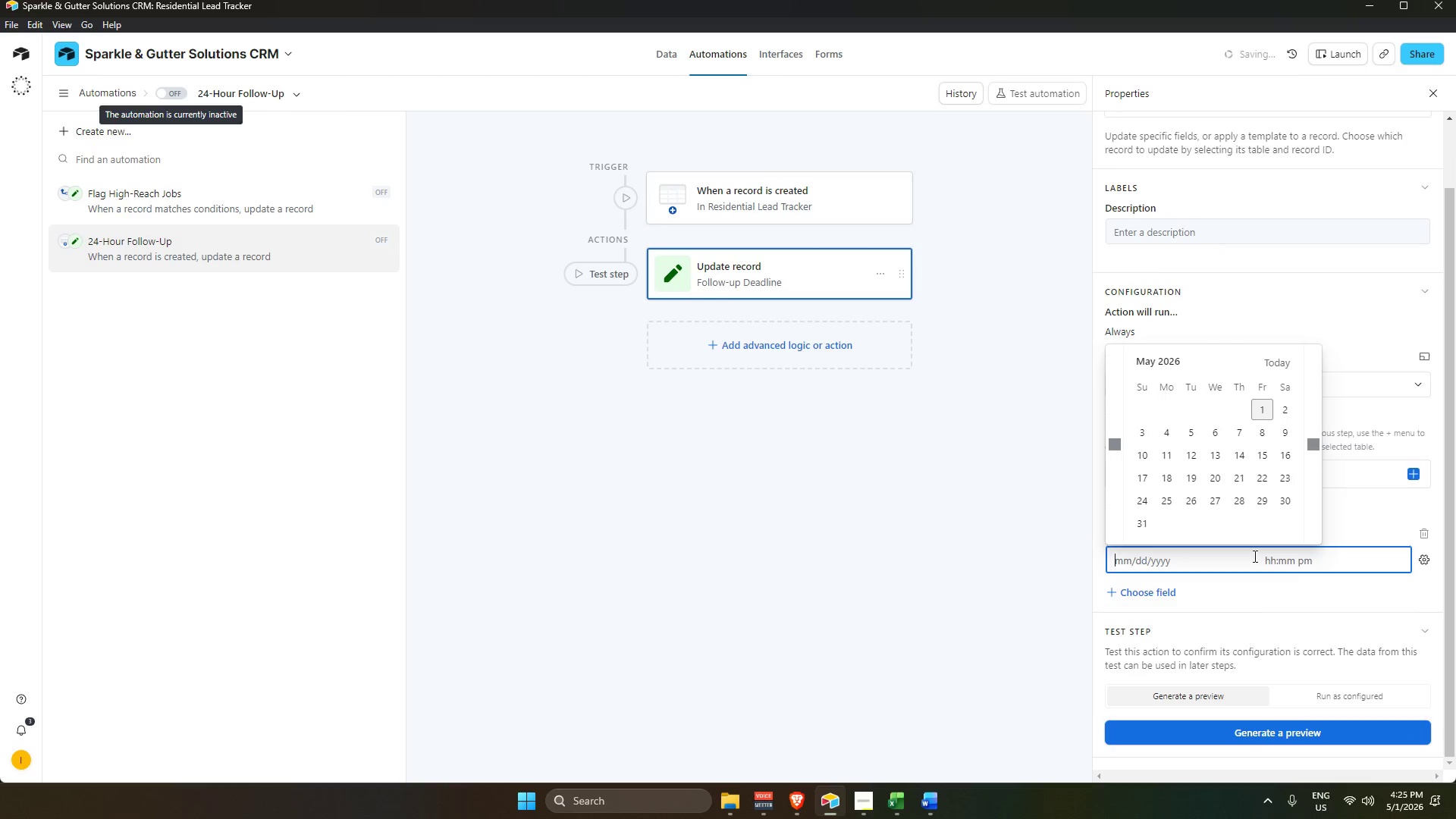 
triple_click([1254, 556])
 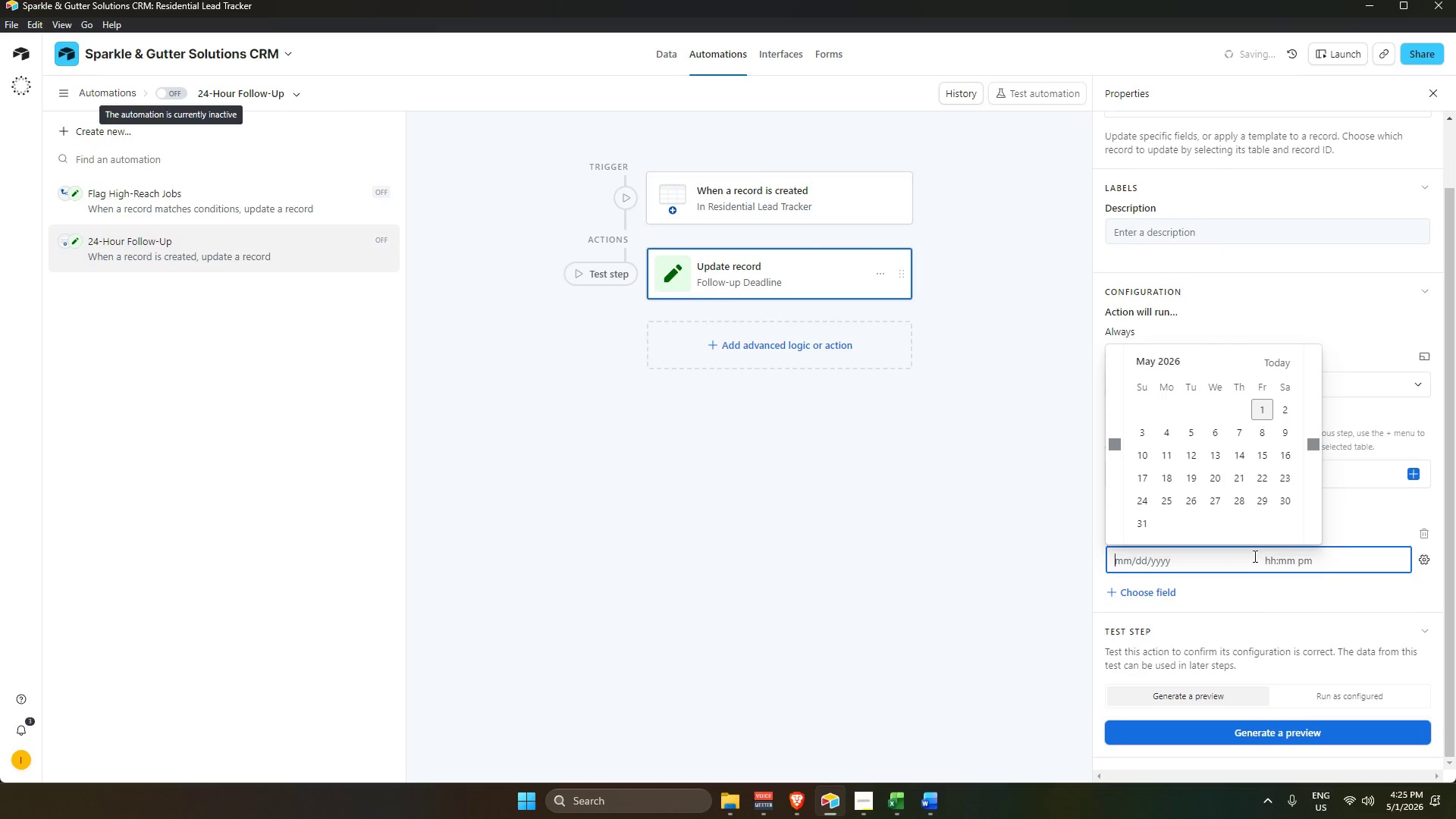 
triple_click([1254, 556])
 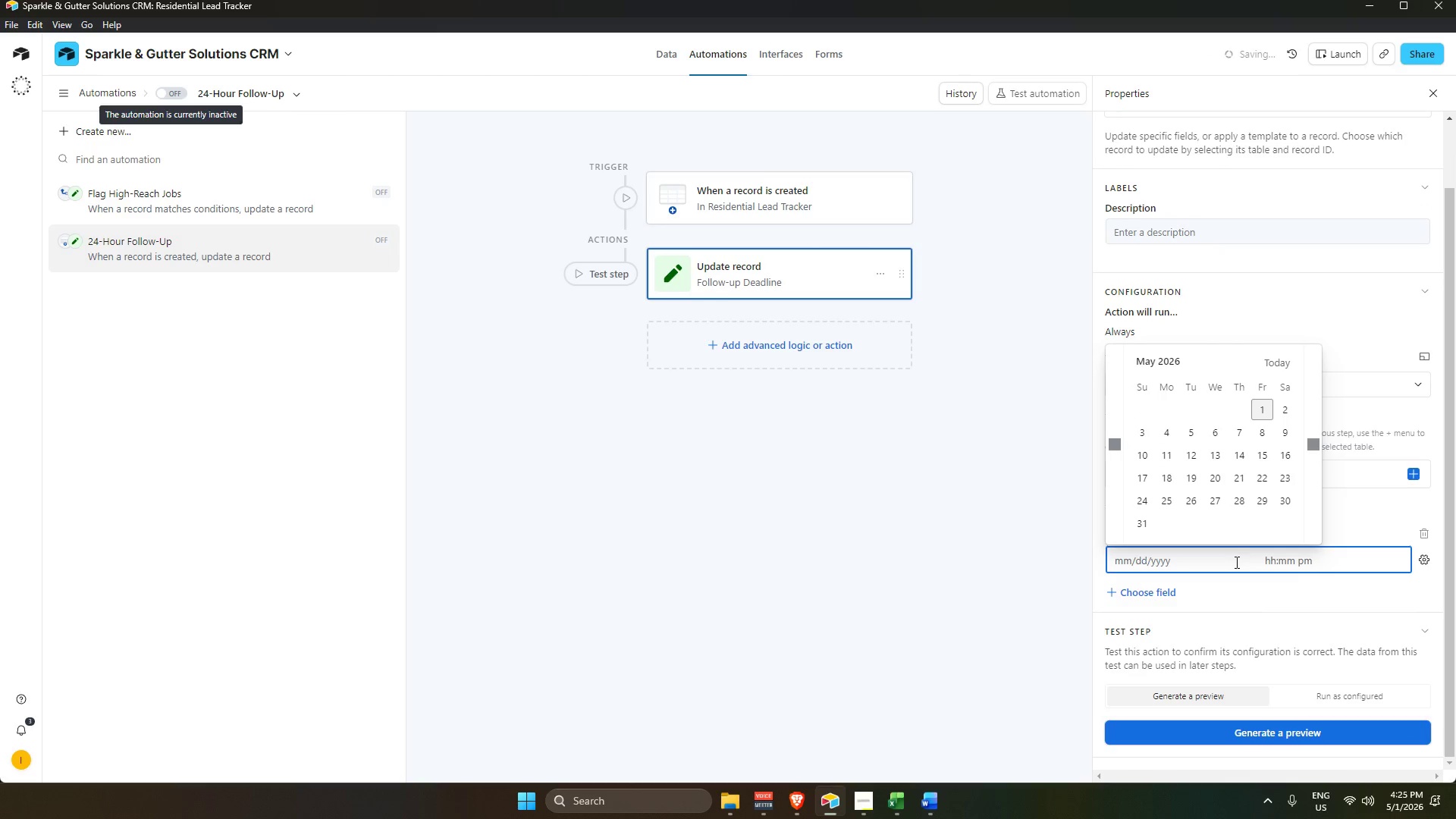 
type(jhbh)
key(Backspace)
key(Backspace)
key(Backspace)
key(Backspace)
 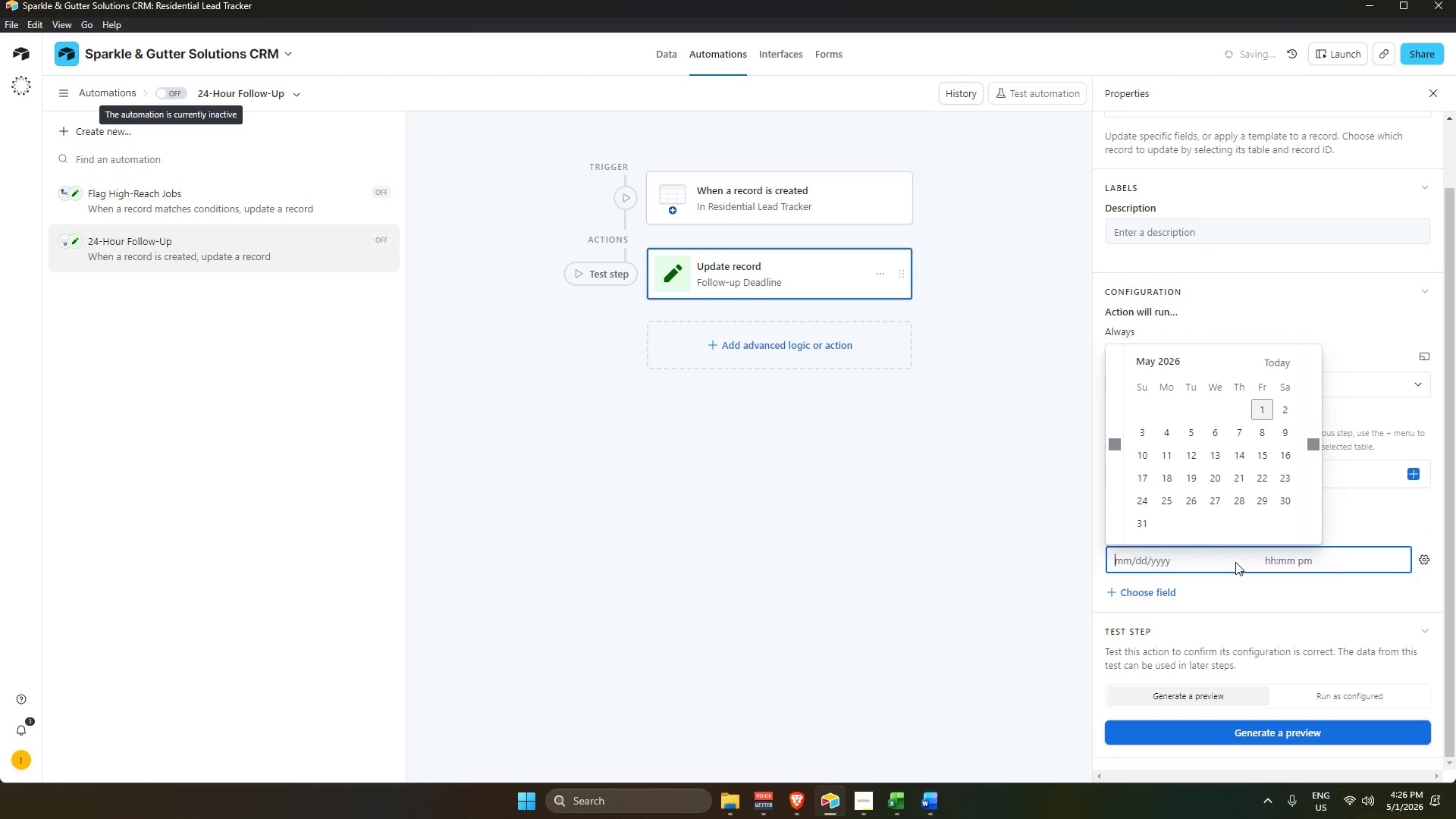 
type(DATE)
 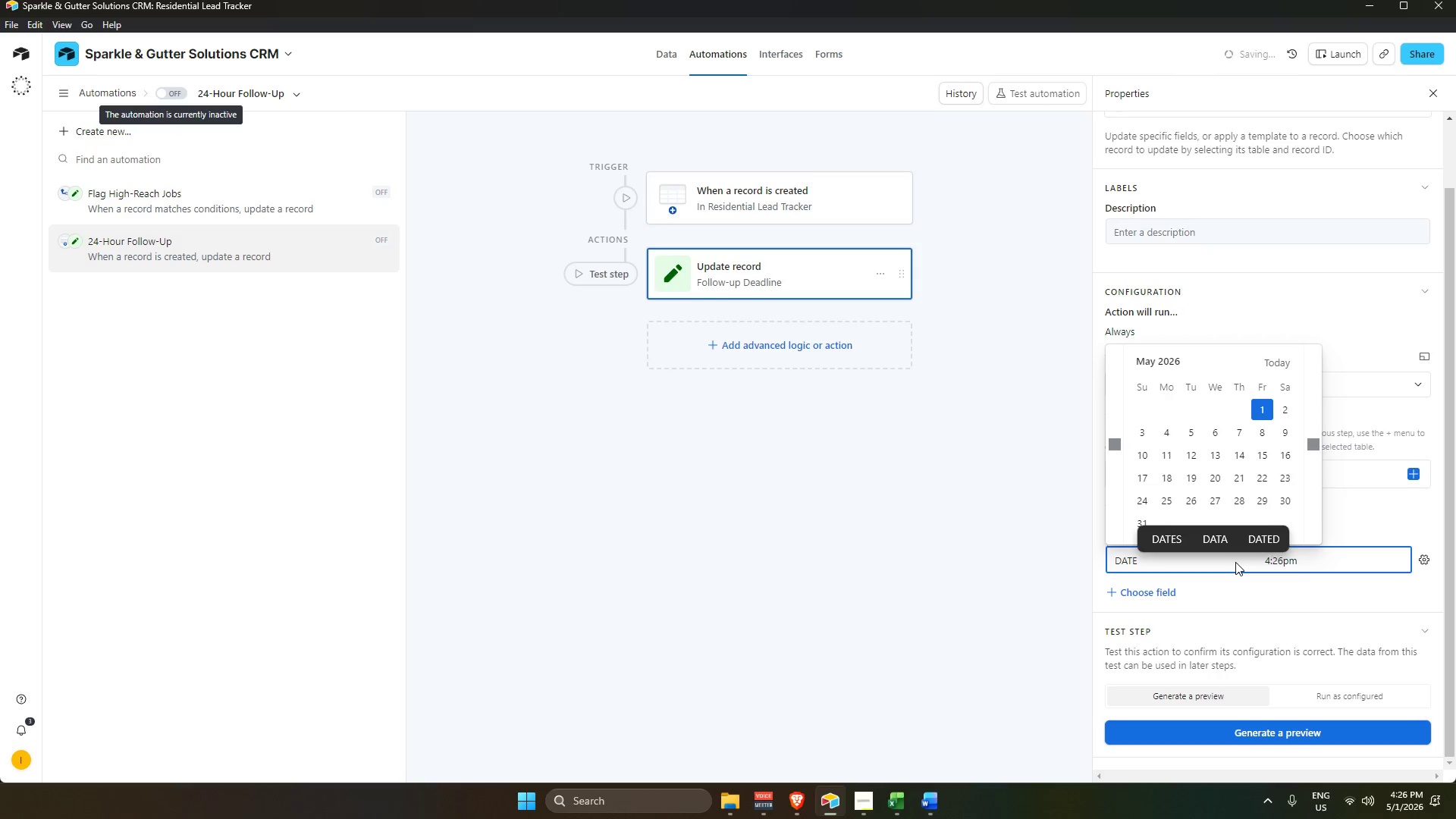 
type(ADD )
 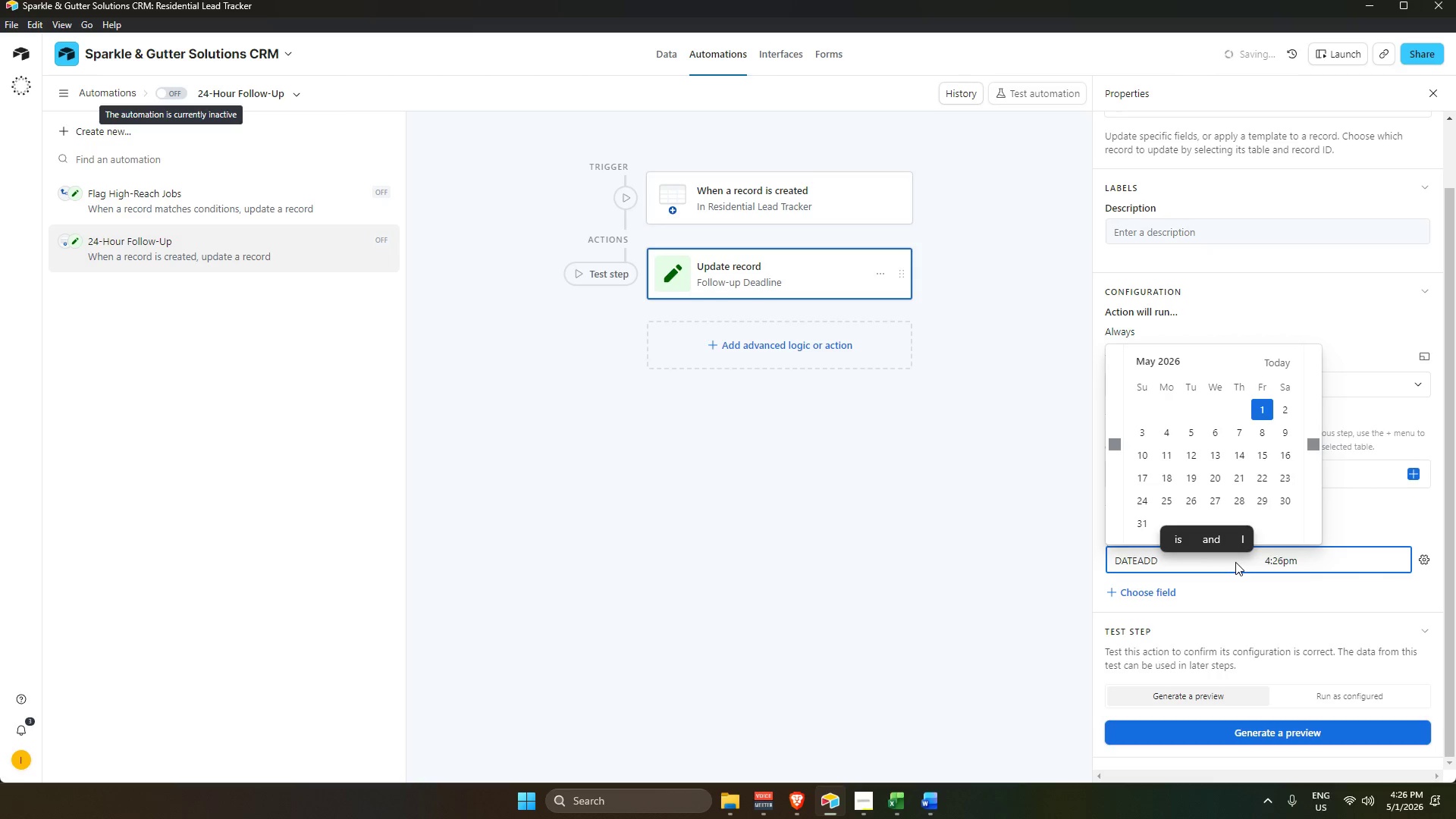 
key(Enter)
 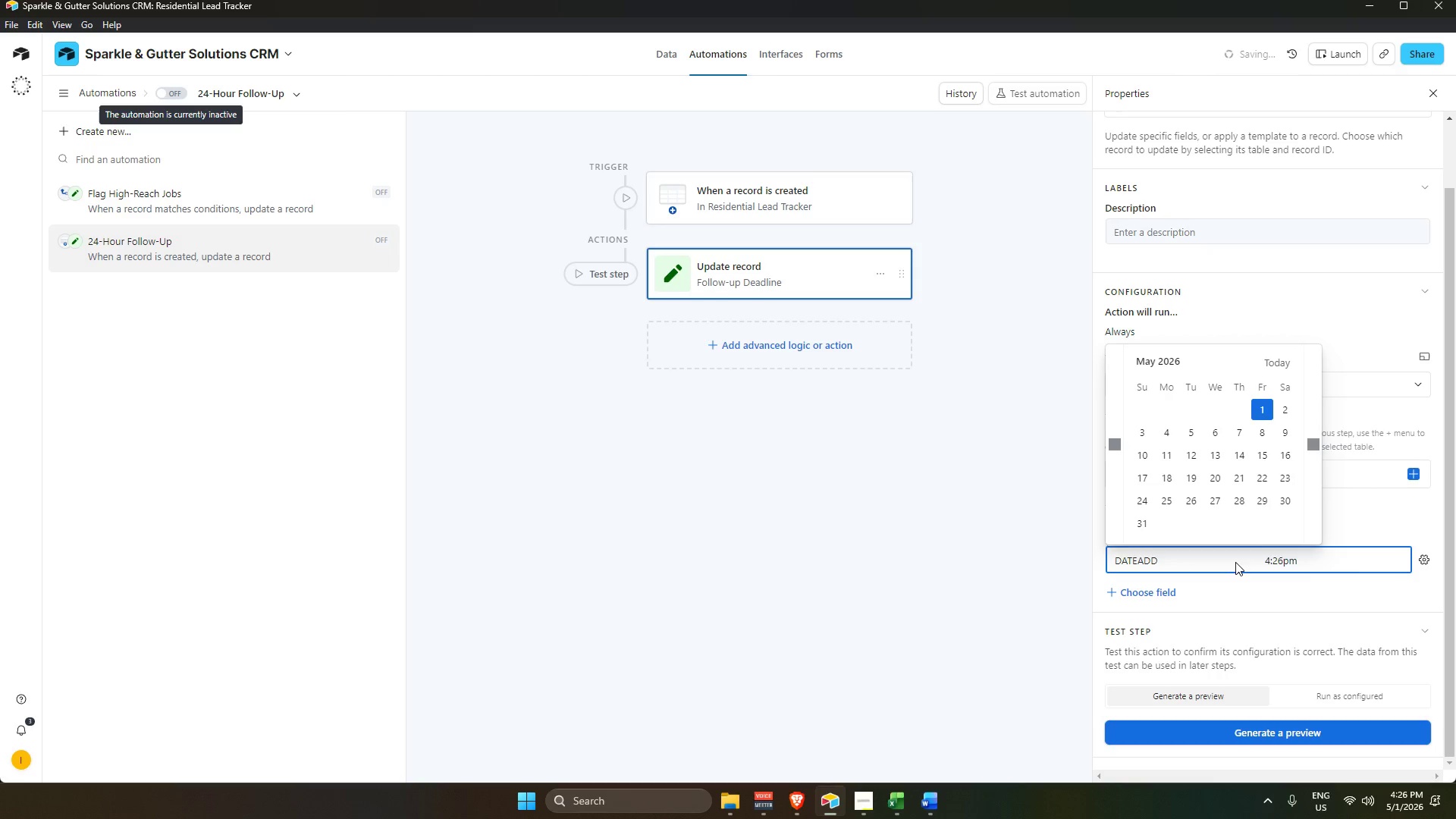 
hold_key(key=Backspace, duration=0.95)
 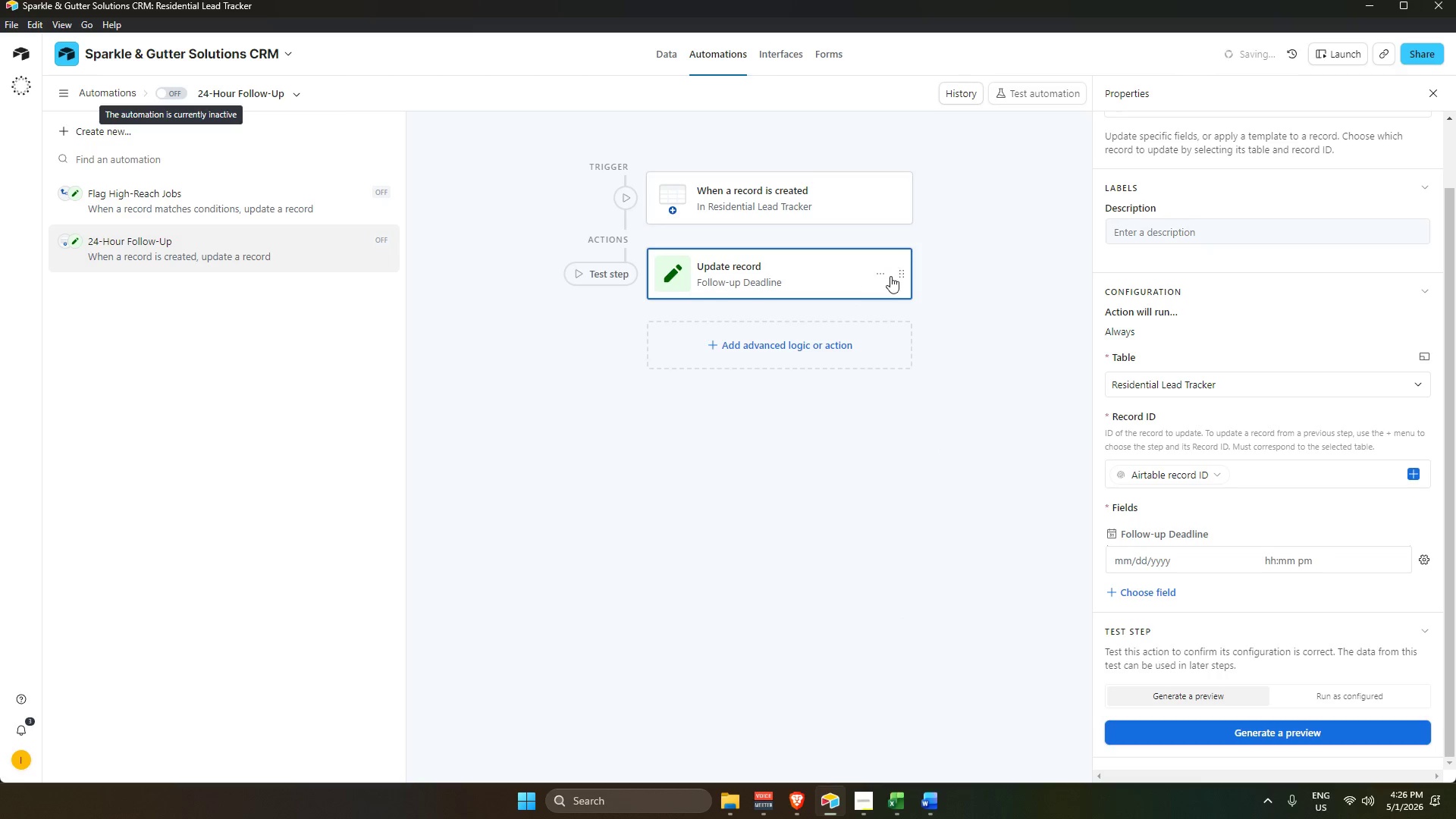 
left_click([876, 271])
 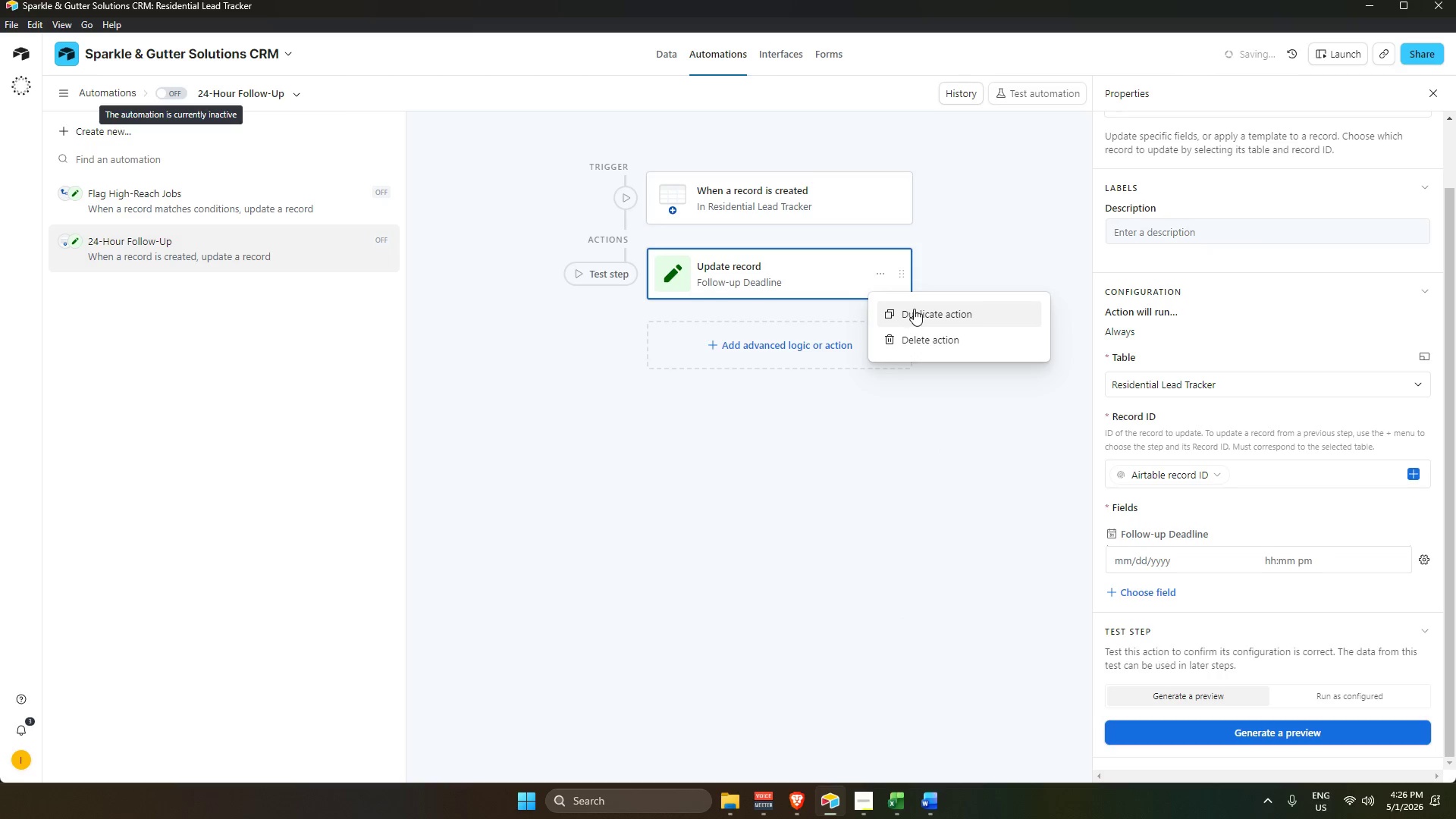 
left_click([919, 588])
 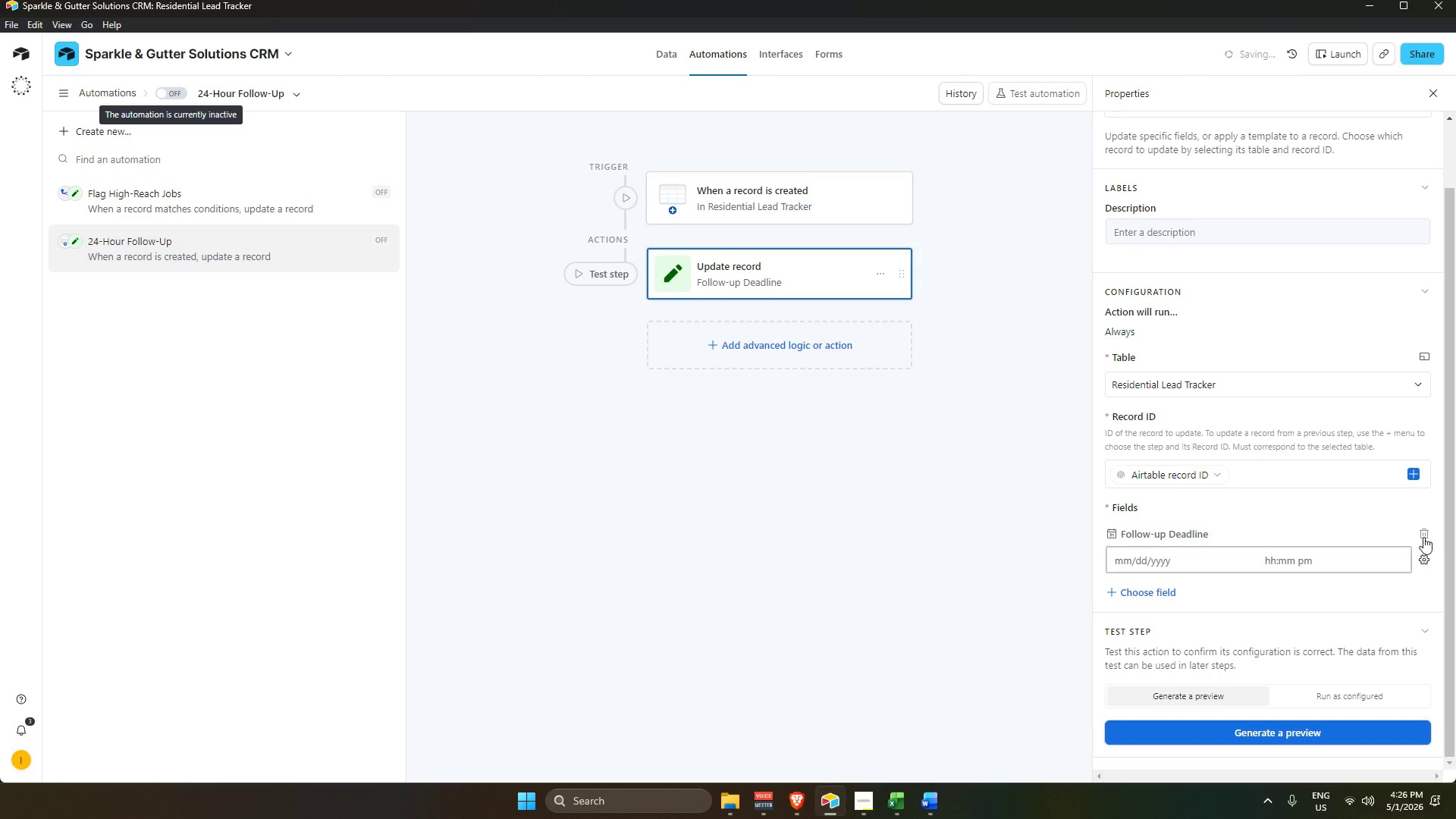 
left_click([1423, 529])
 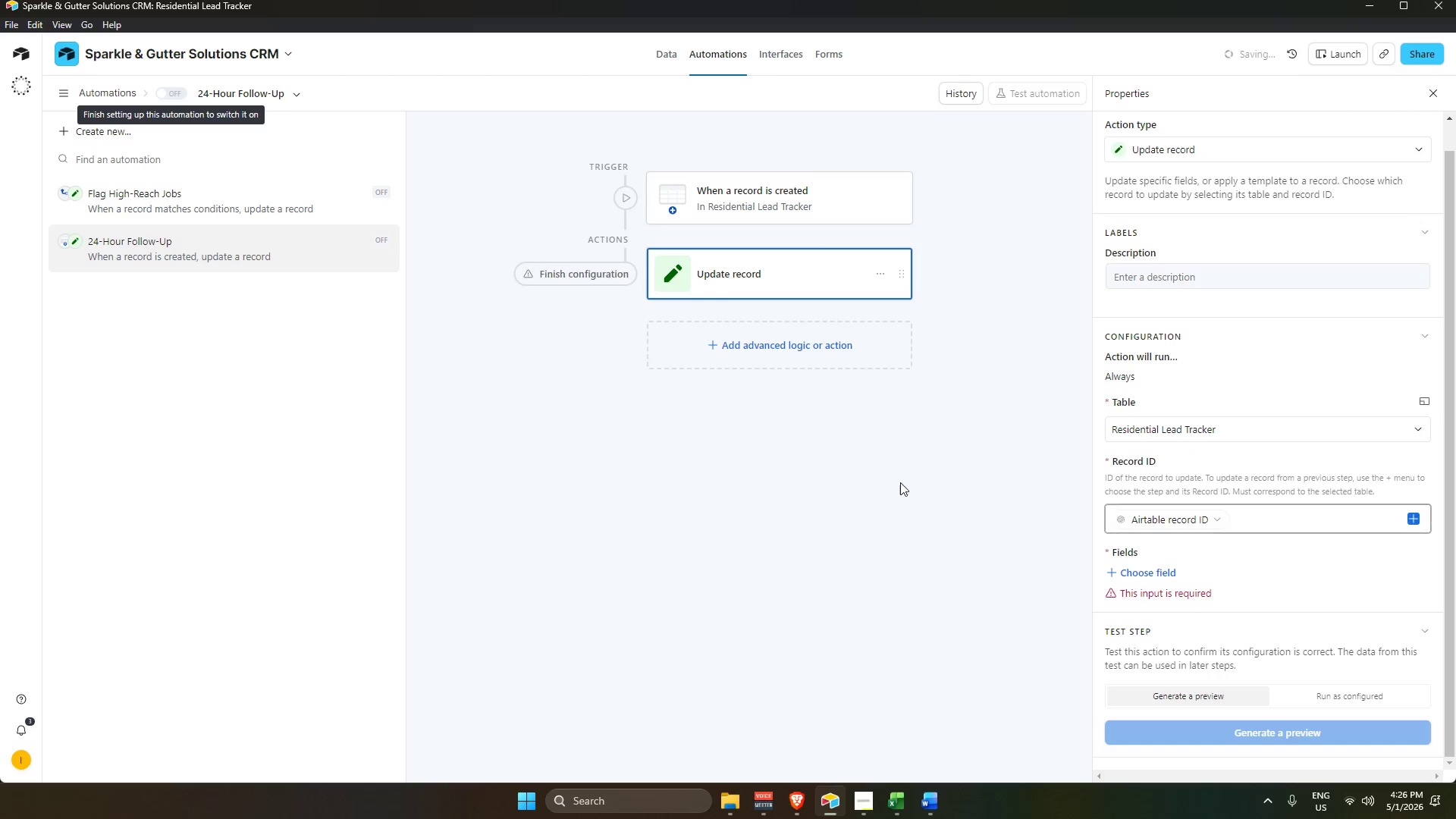 
double_click([901, 482])
 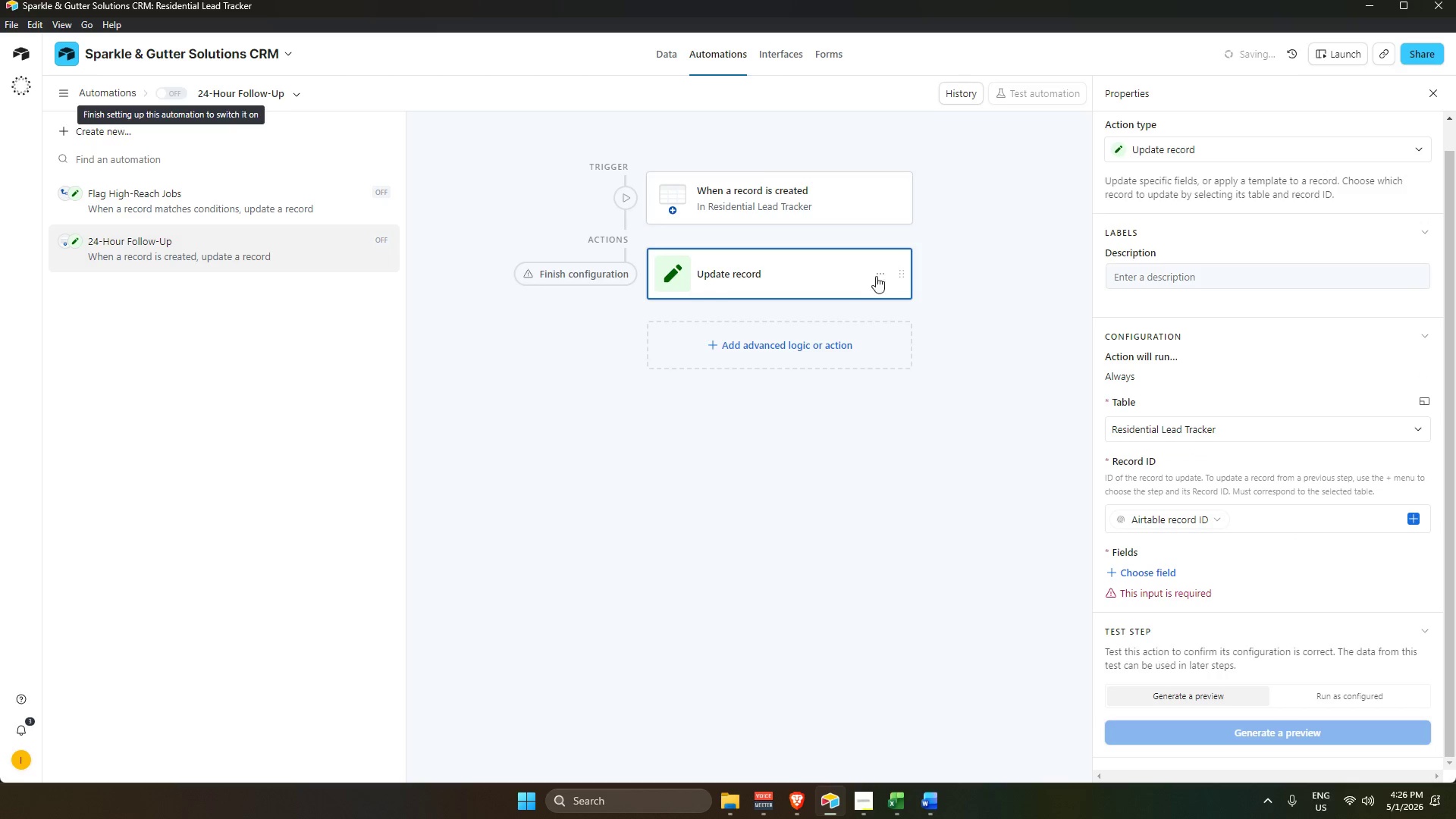 
left_click([881, 266])
 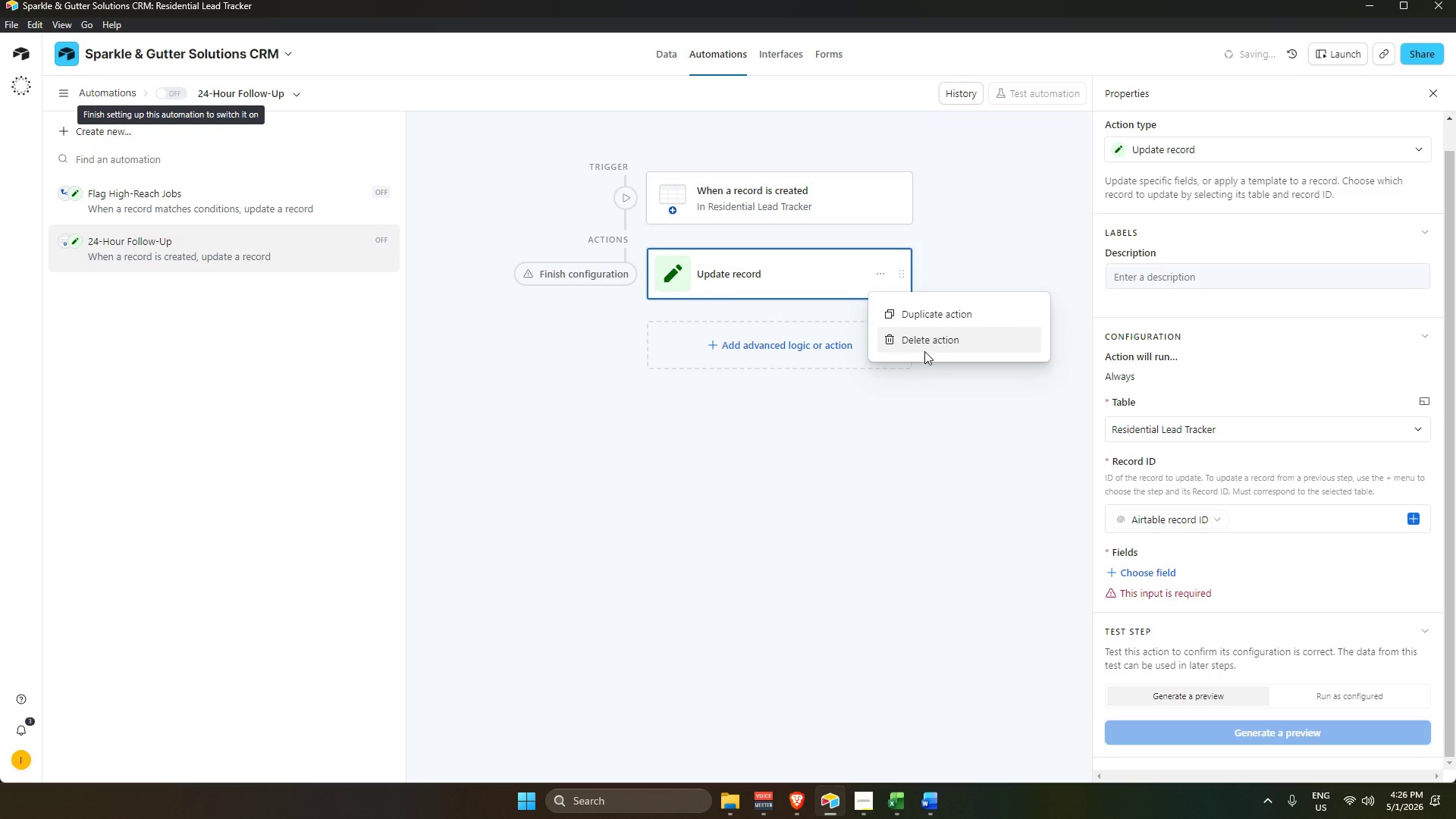 
left_click([924, 346])
 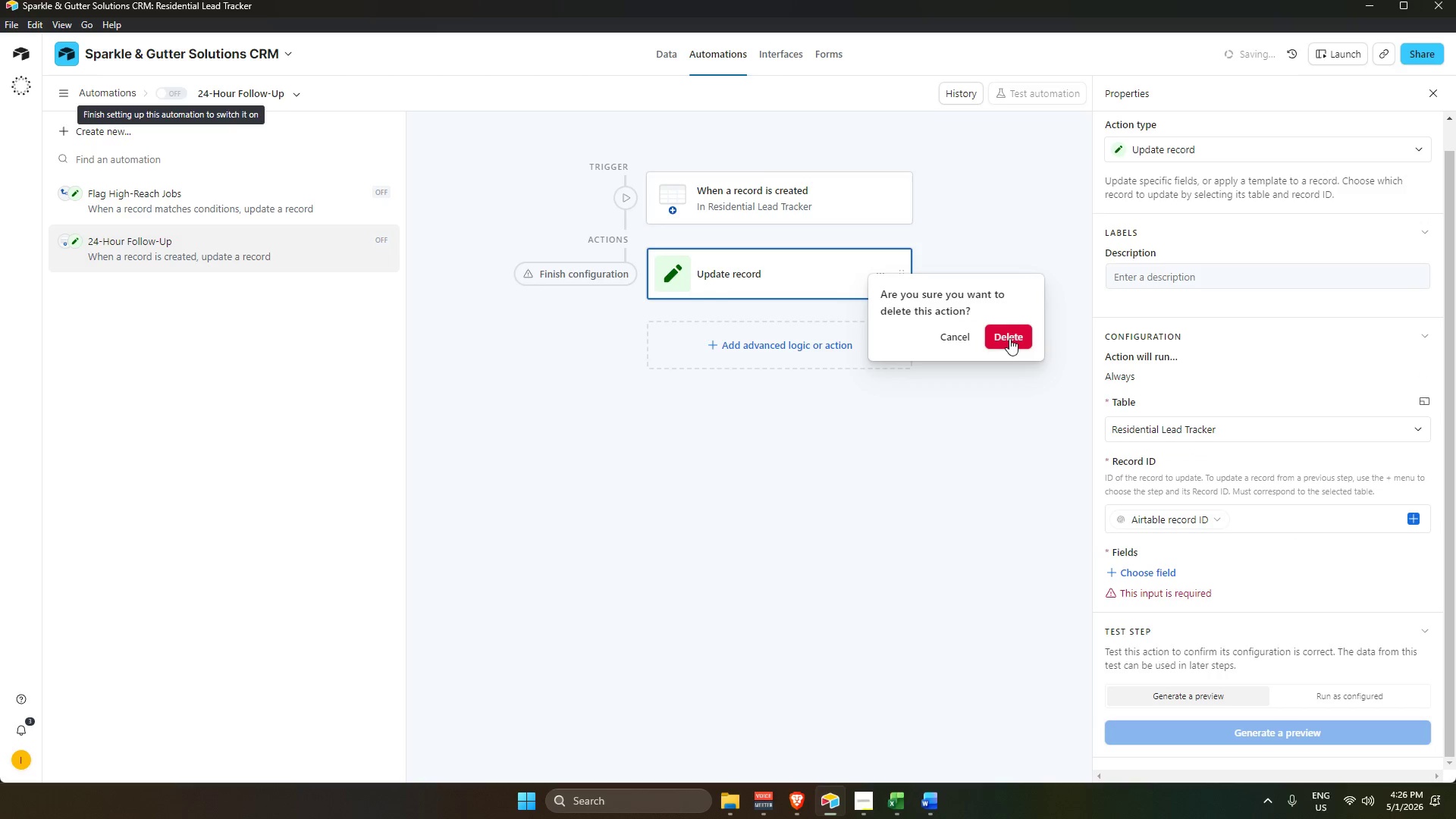 
double_click([986, 529])
 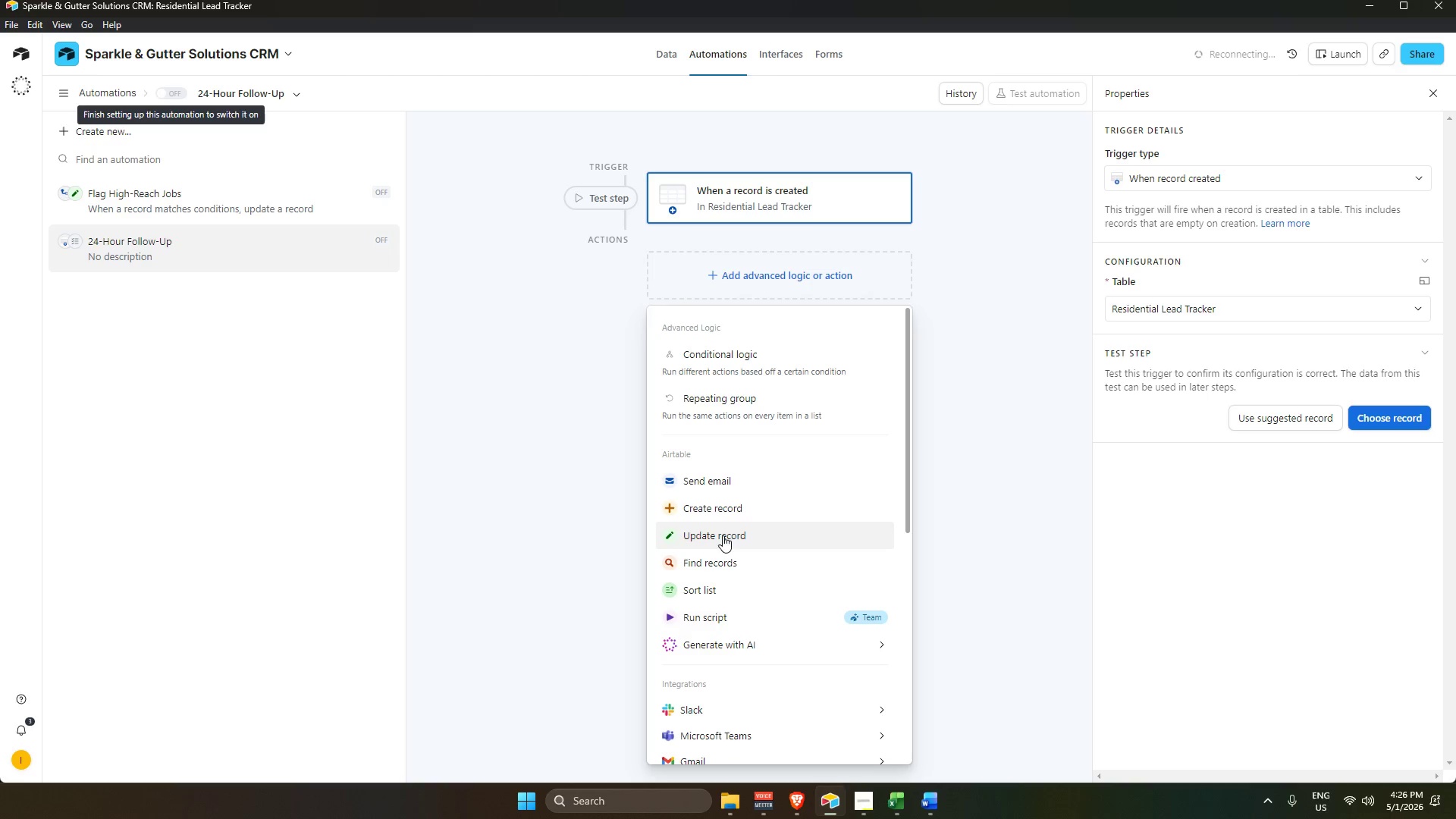 
wait(35.58)
 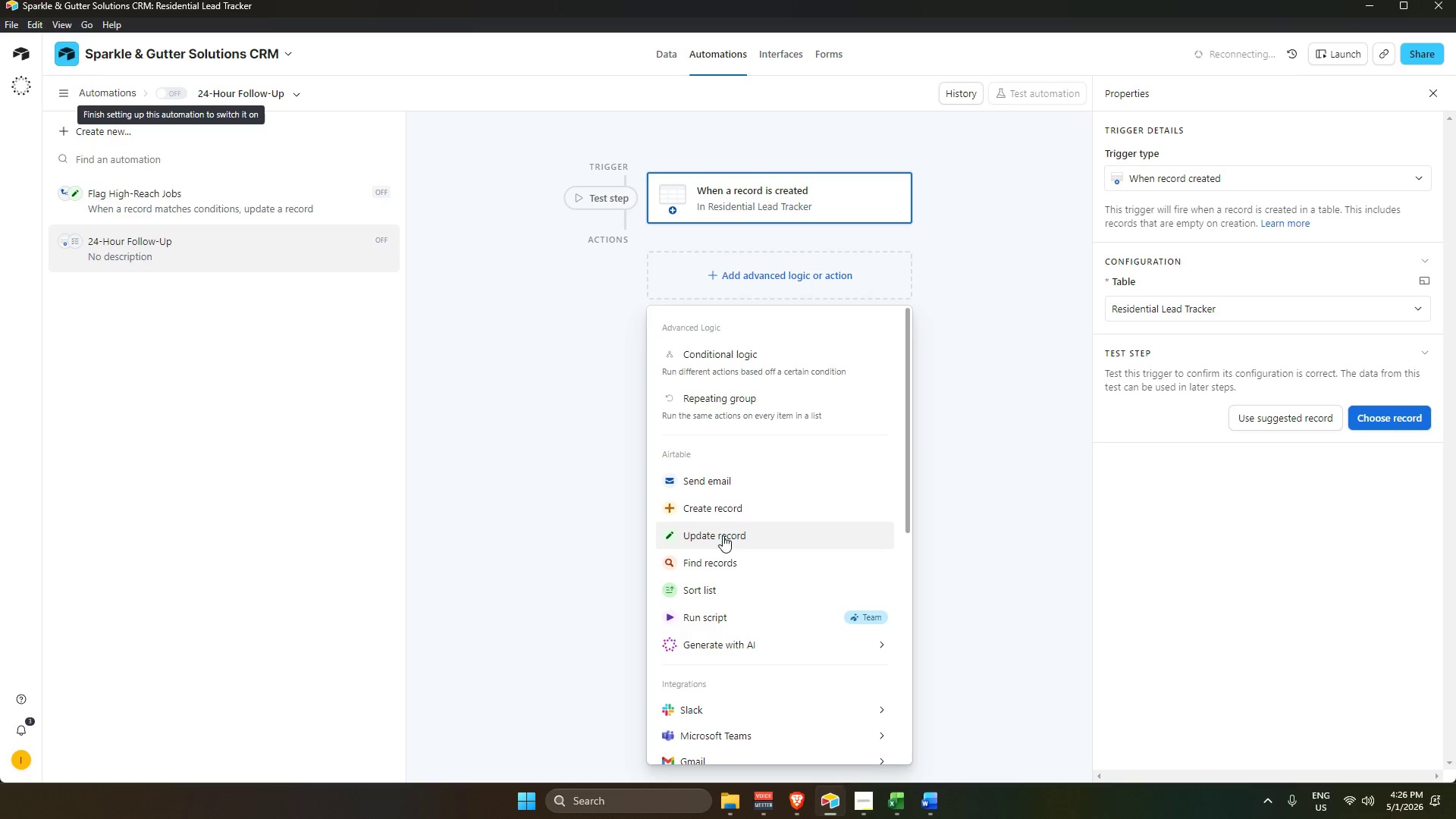 
left_click([671, 58])
 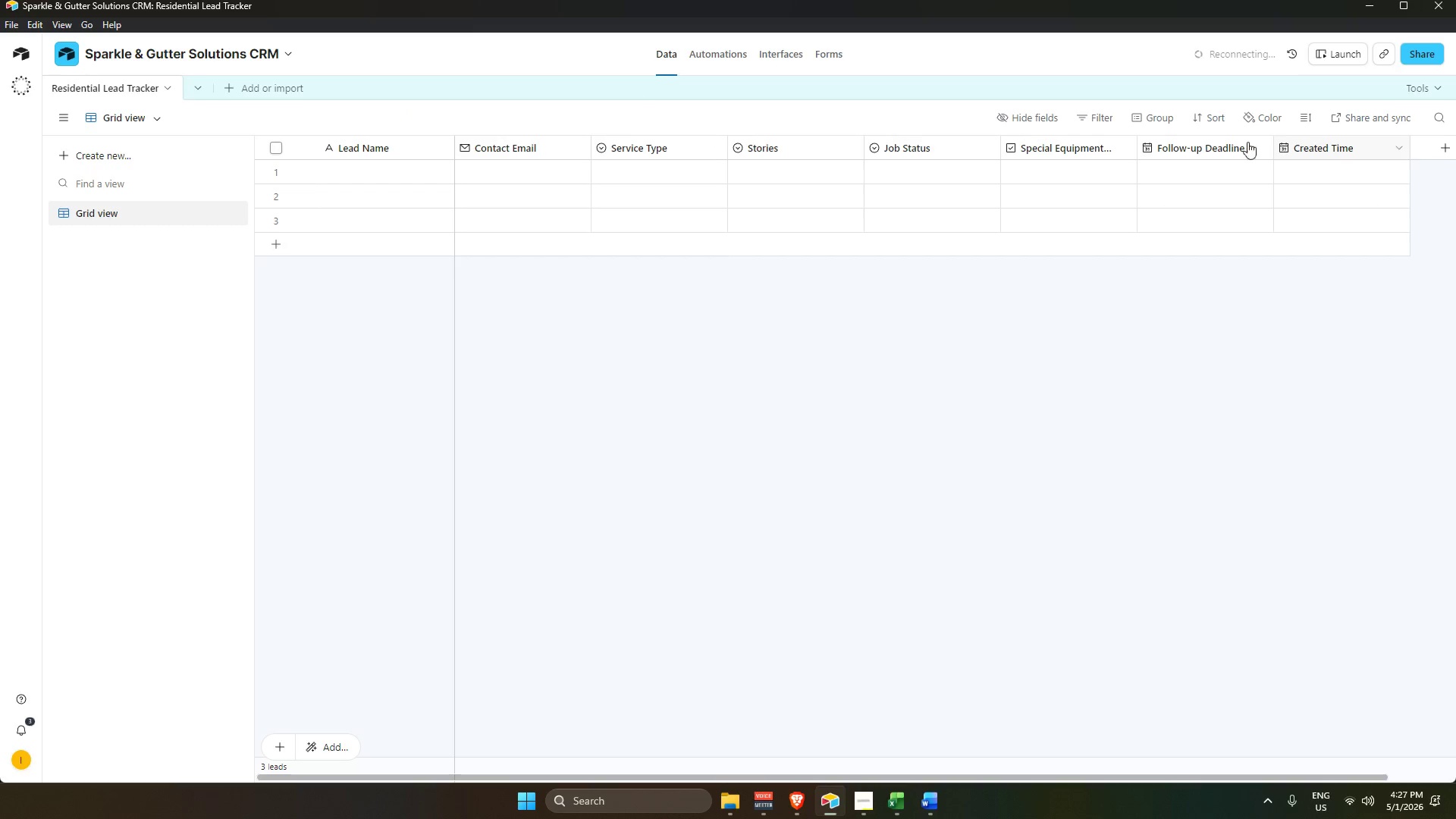 
double_click([1192, 138])
 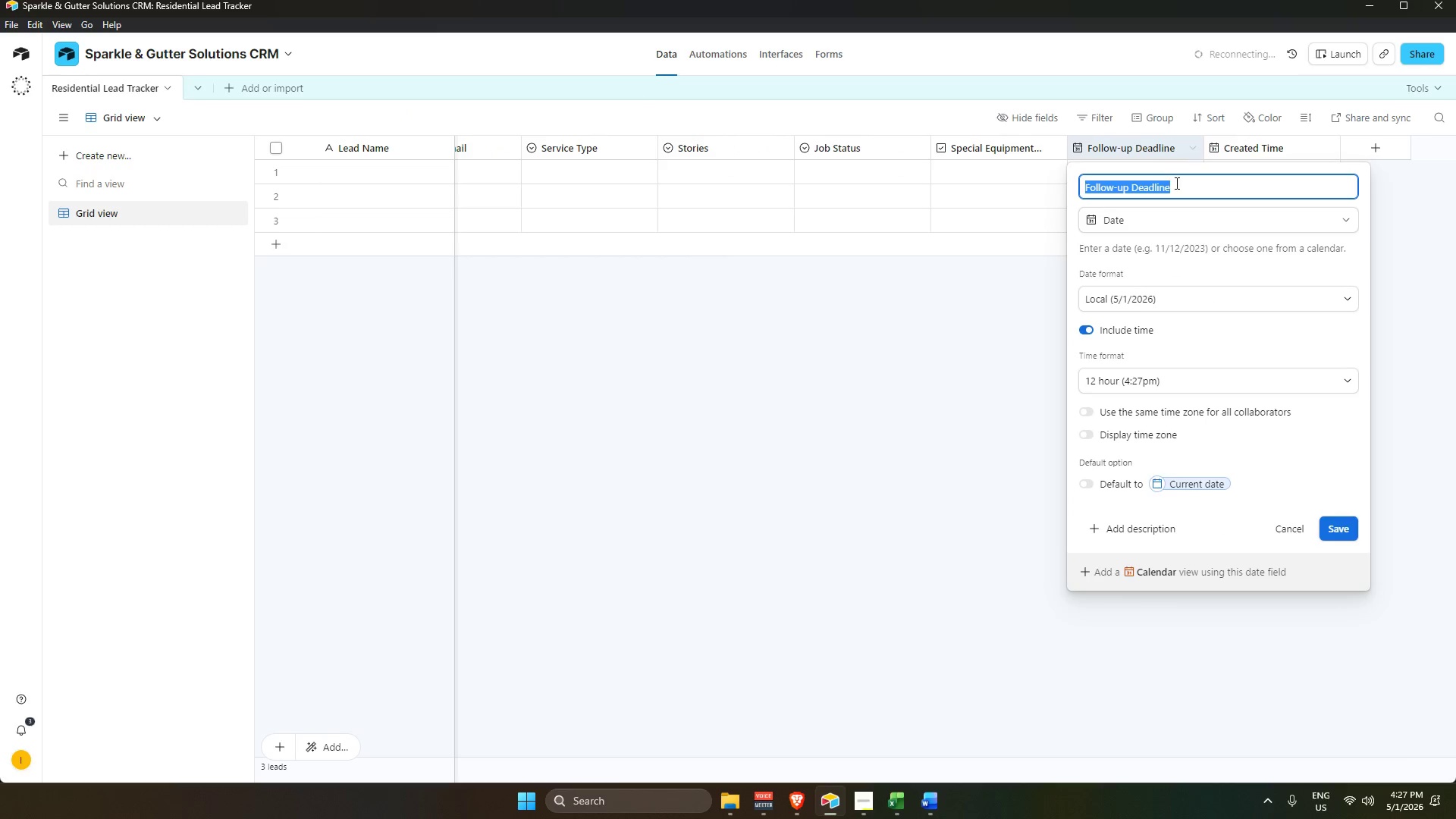 
left_click([1152, 218])
 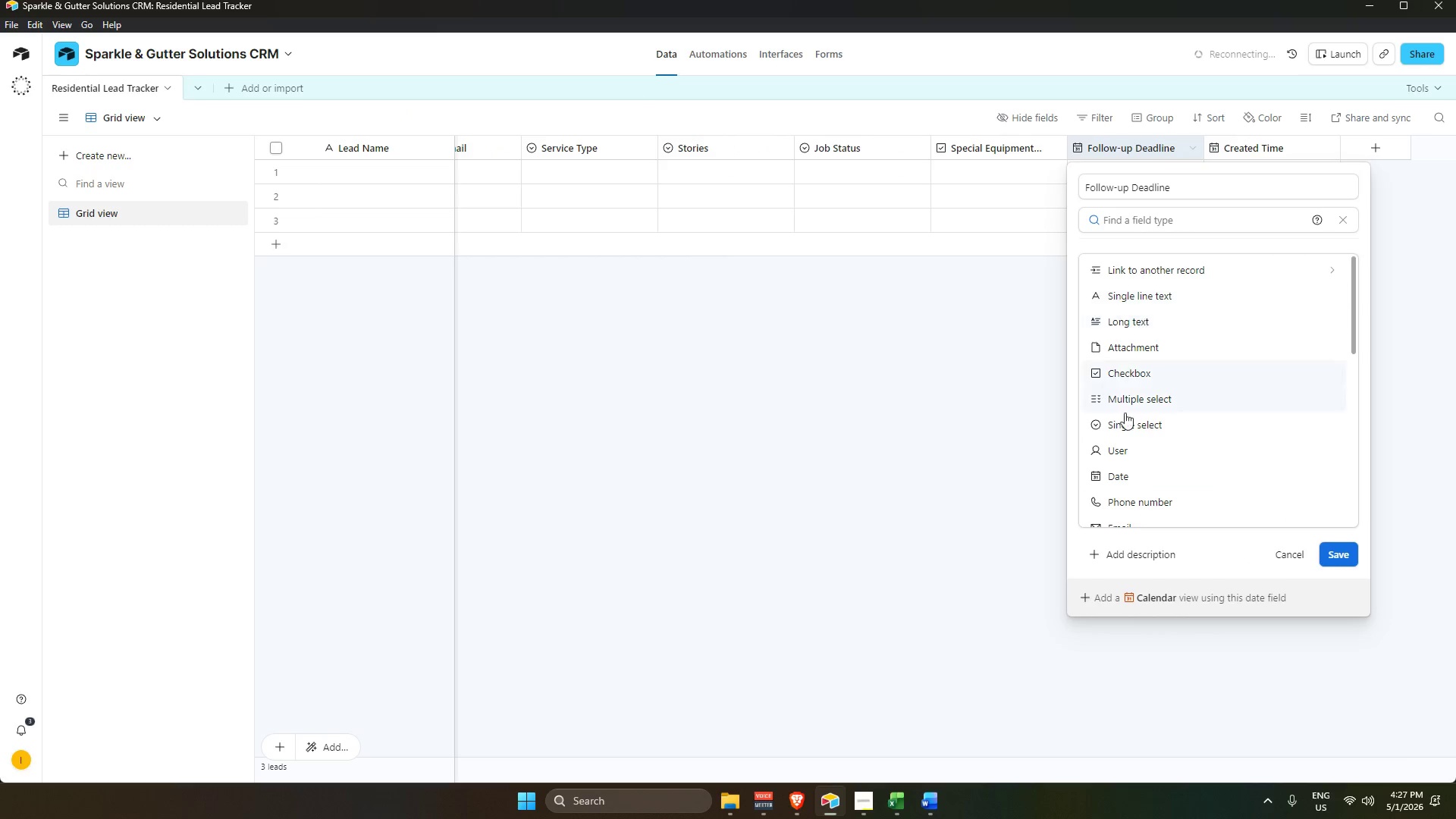 
scroll: coordinate [1127, 435], scroll_direction: down, amount: 4.0
 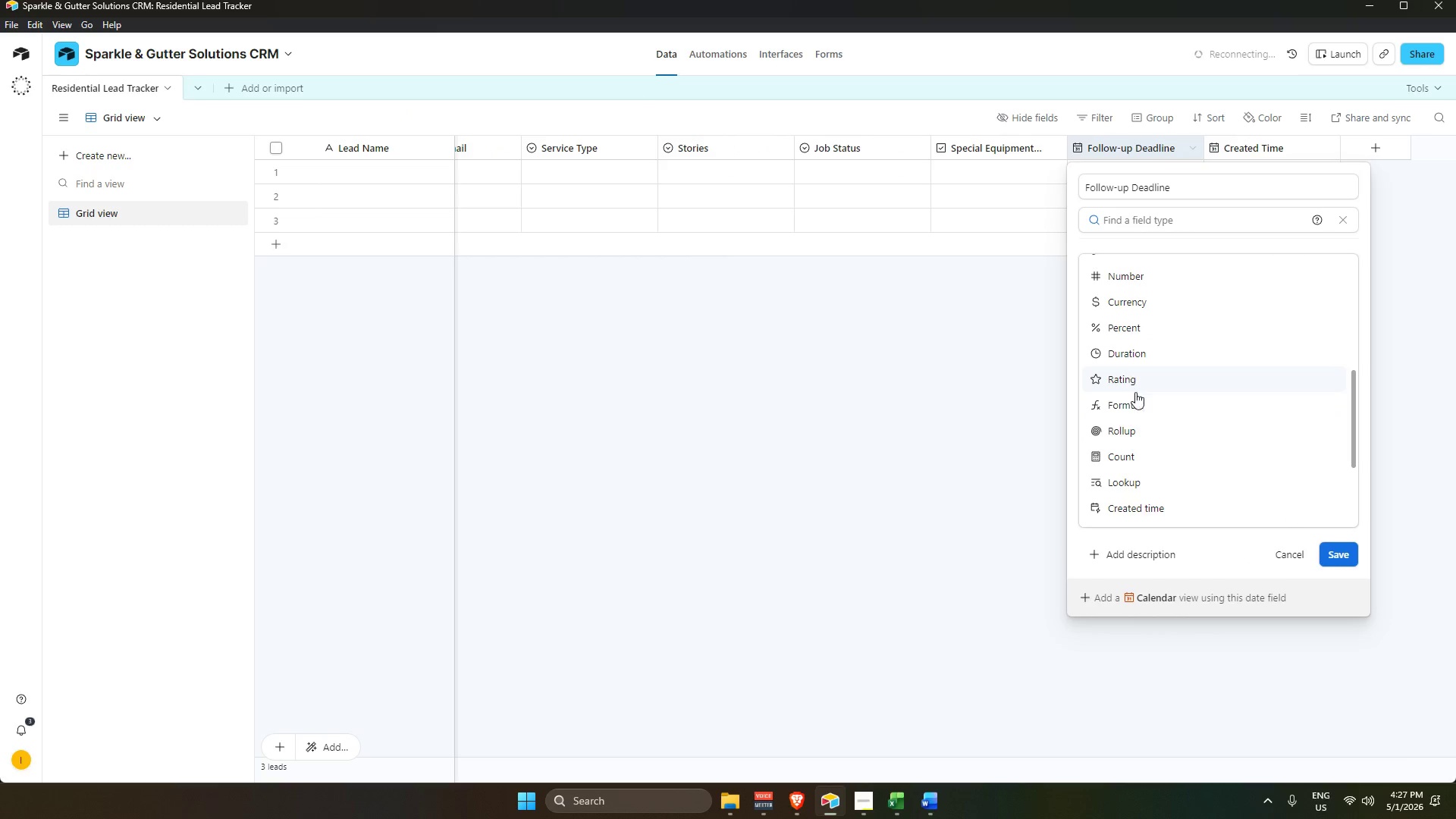 
left_click([1138, 403])
 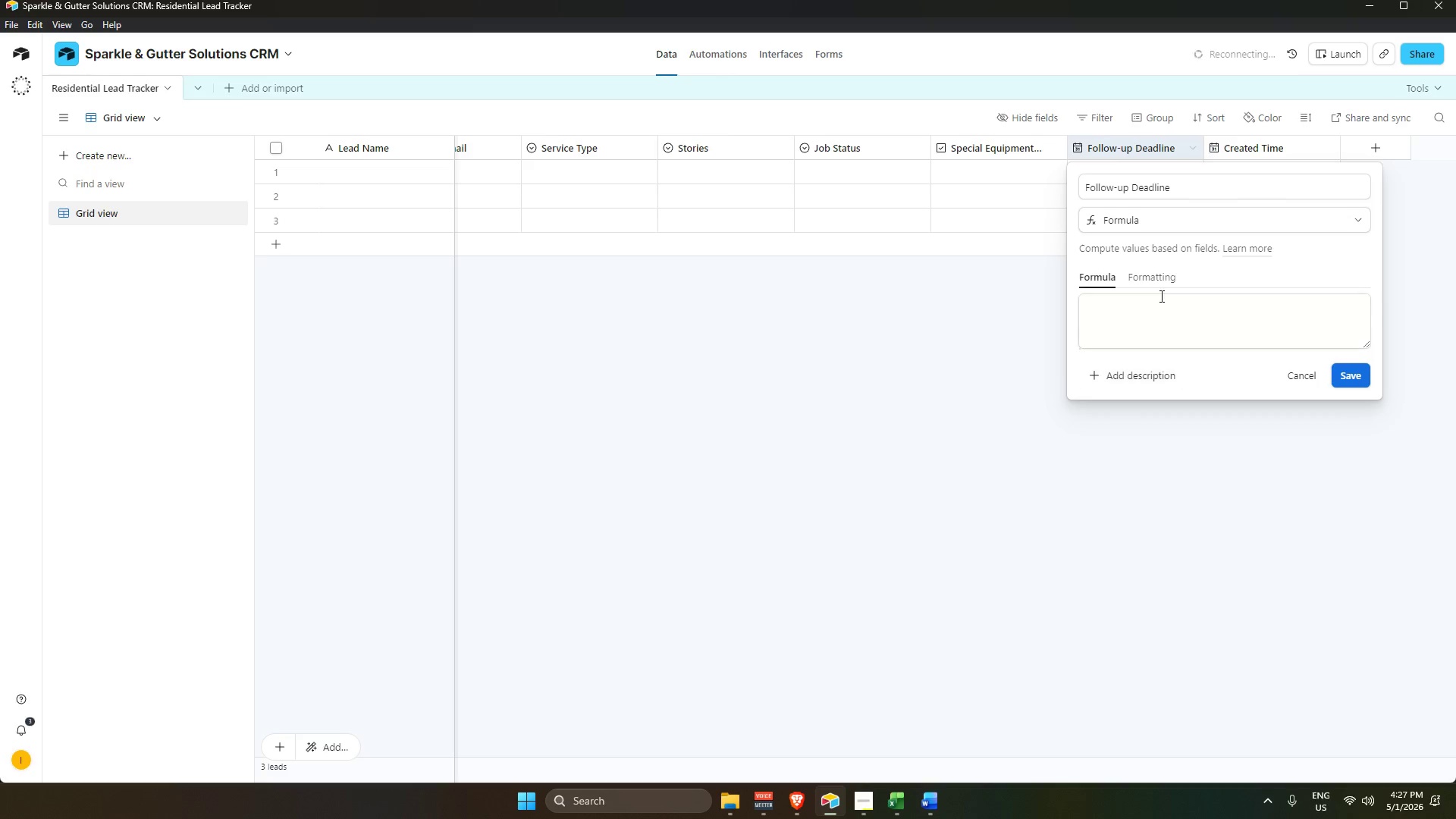 
left_click([1152, 320])
 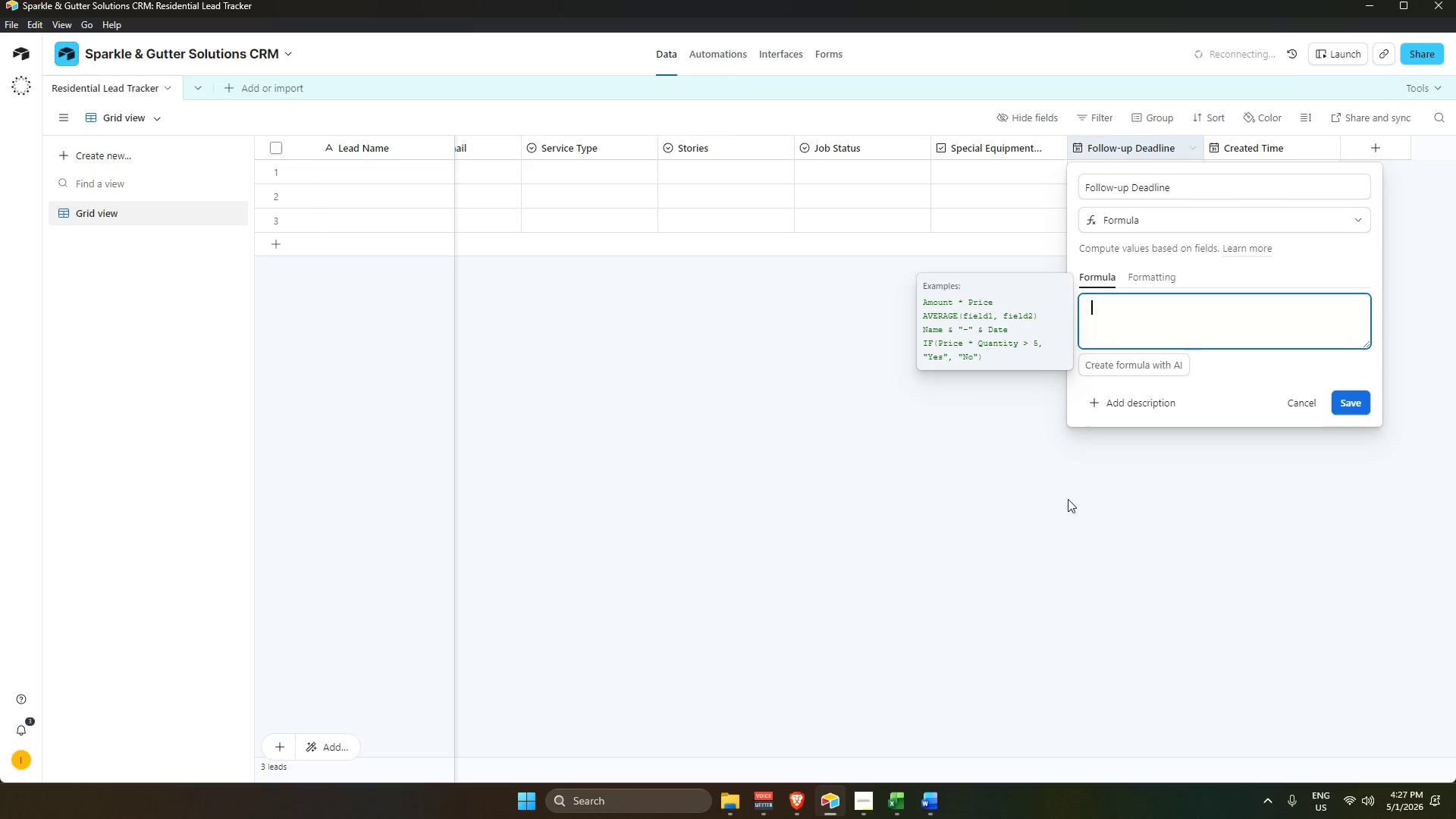 
type(DATE)
 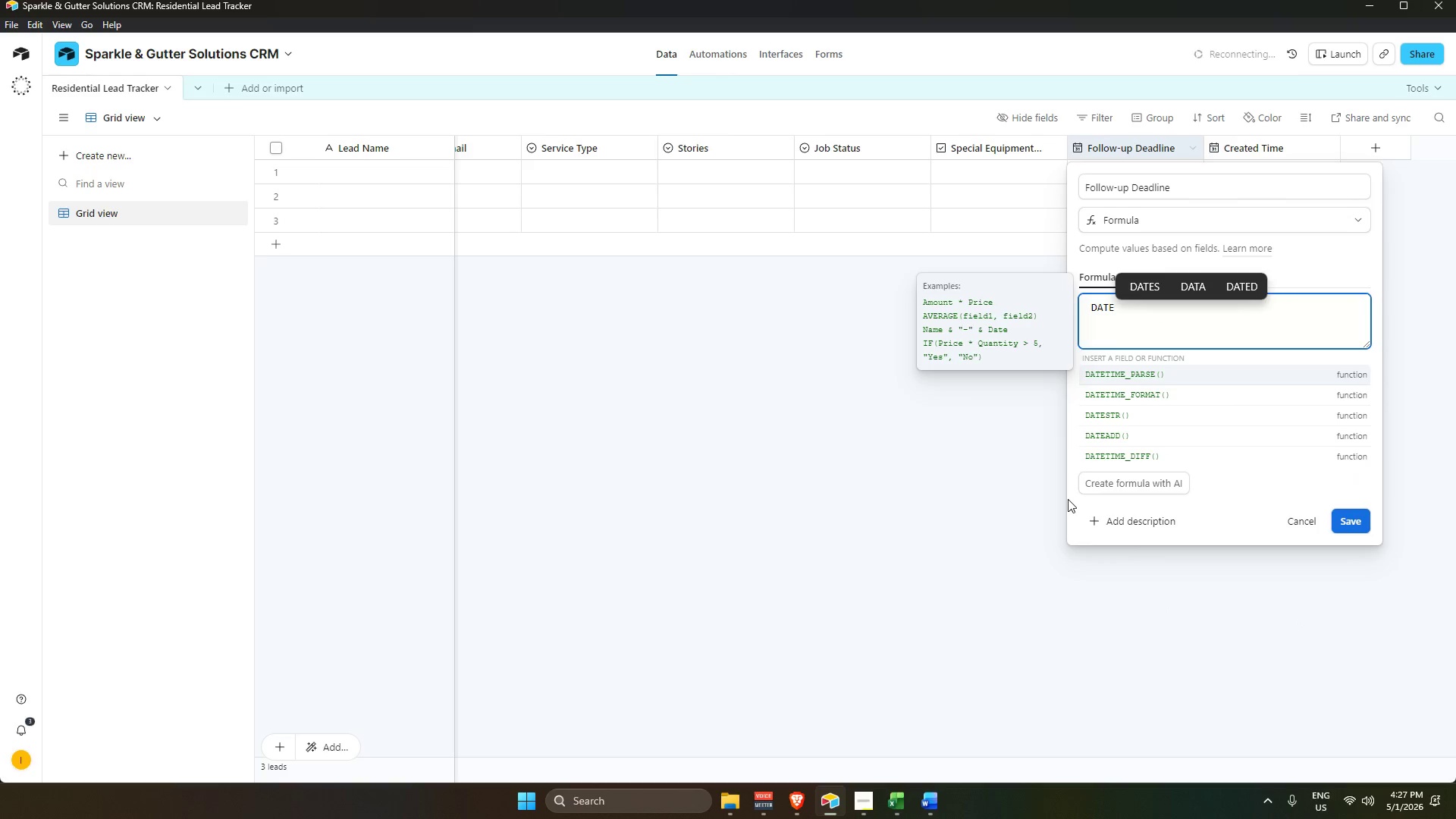 
key(Shift+A)
 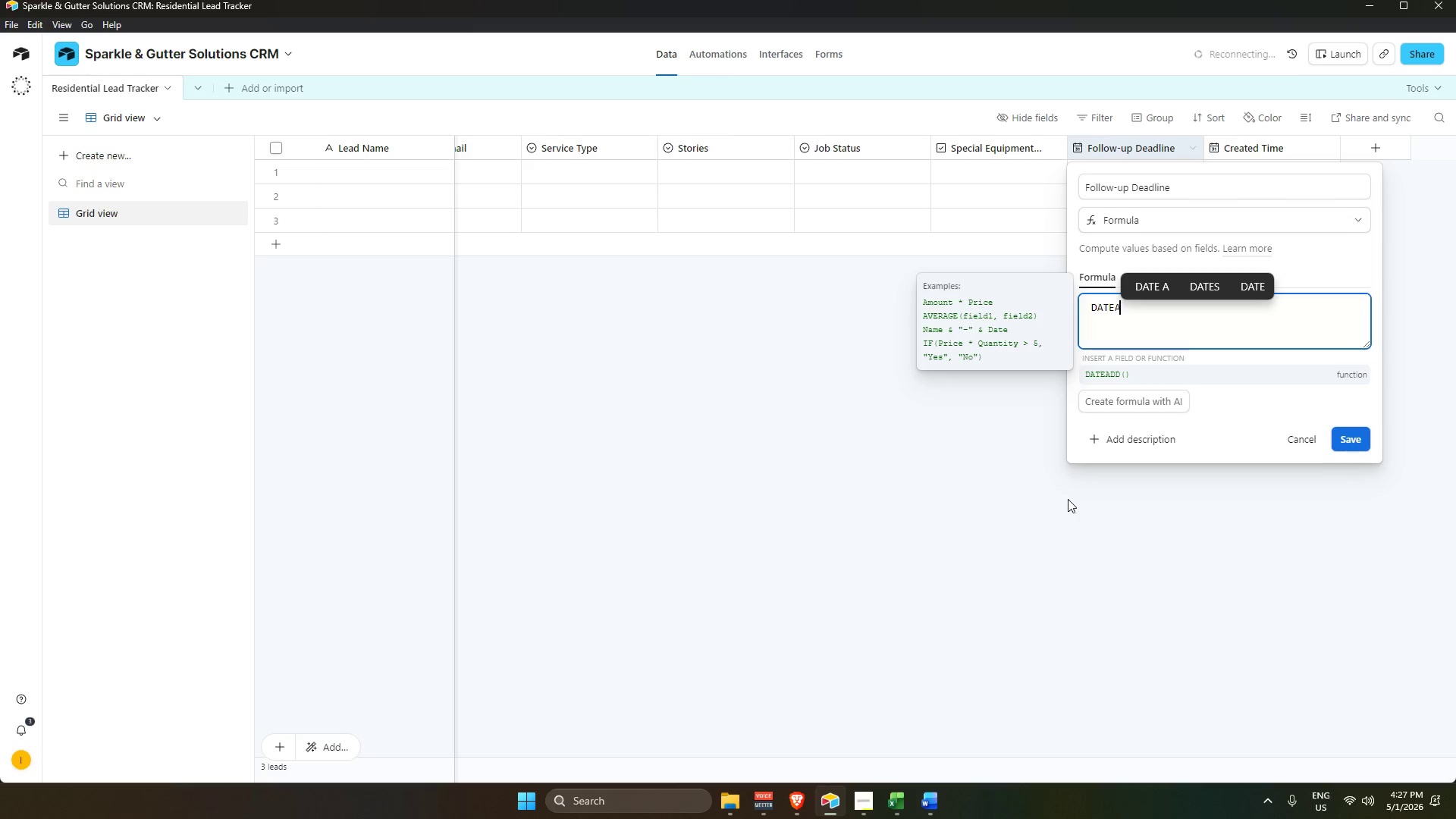 
key(Enter)
 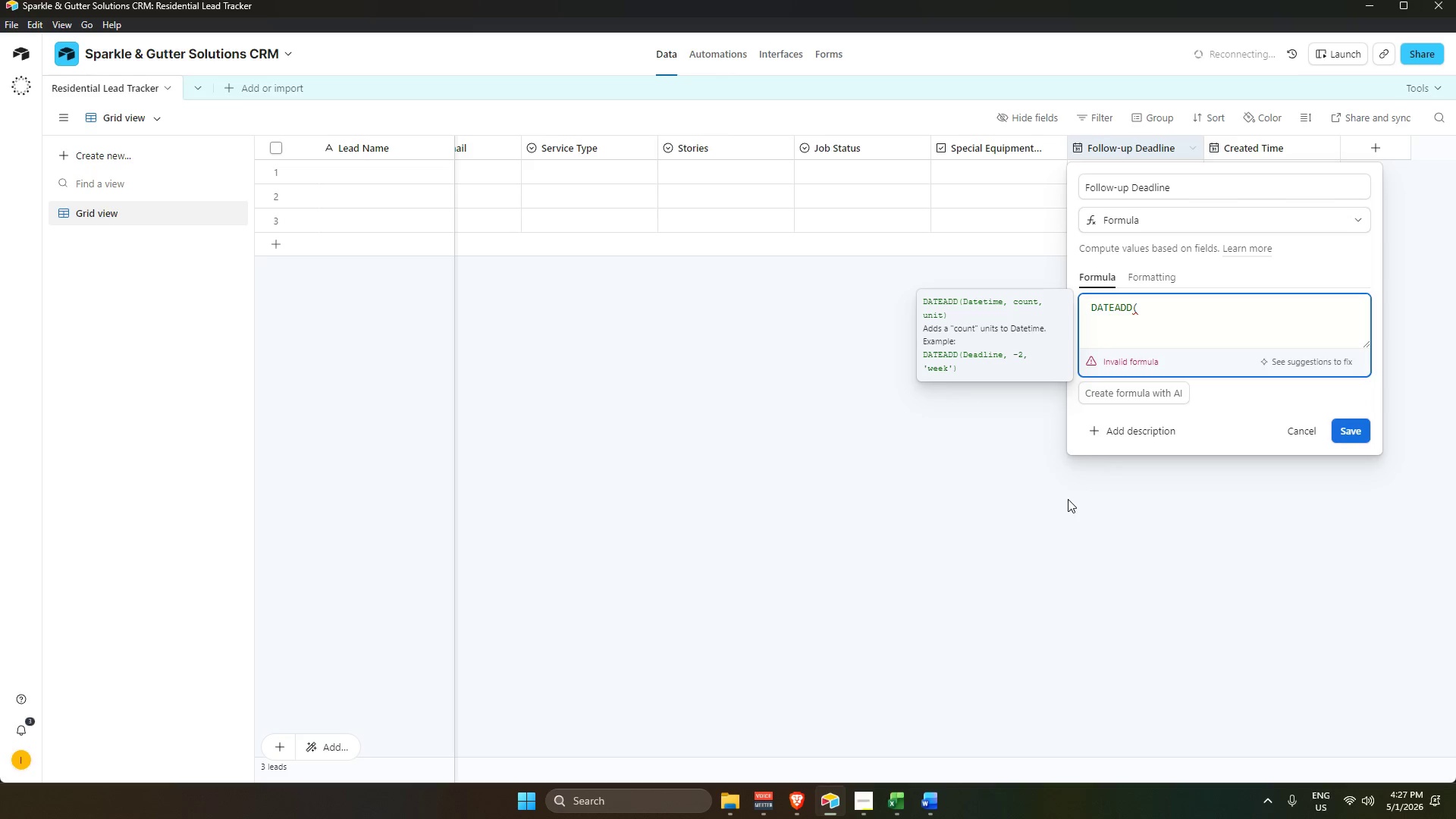 
type({creat)
 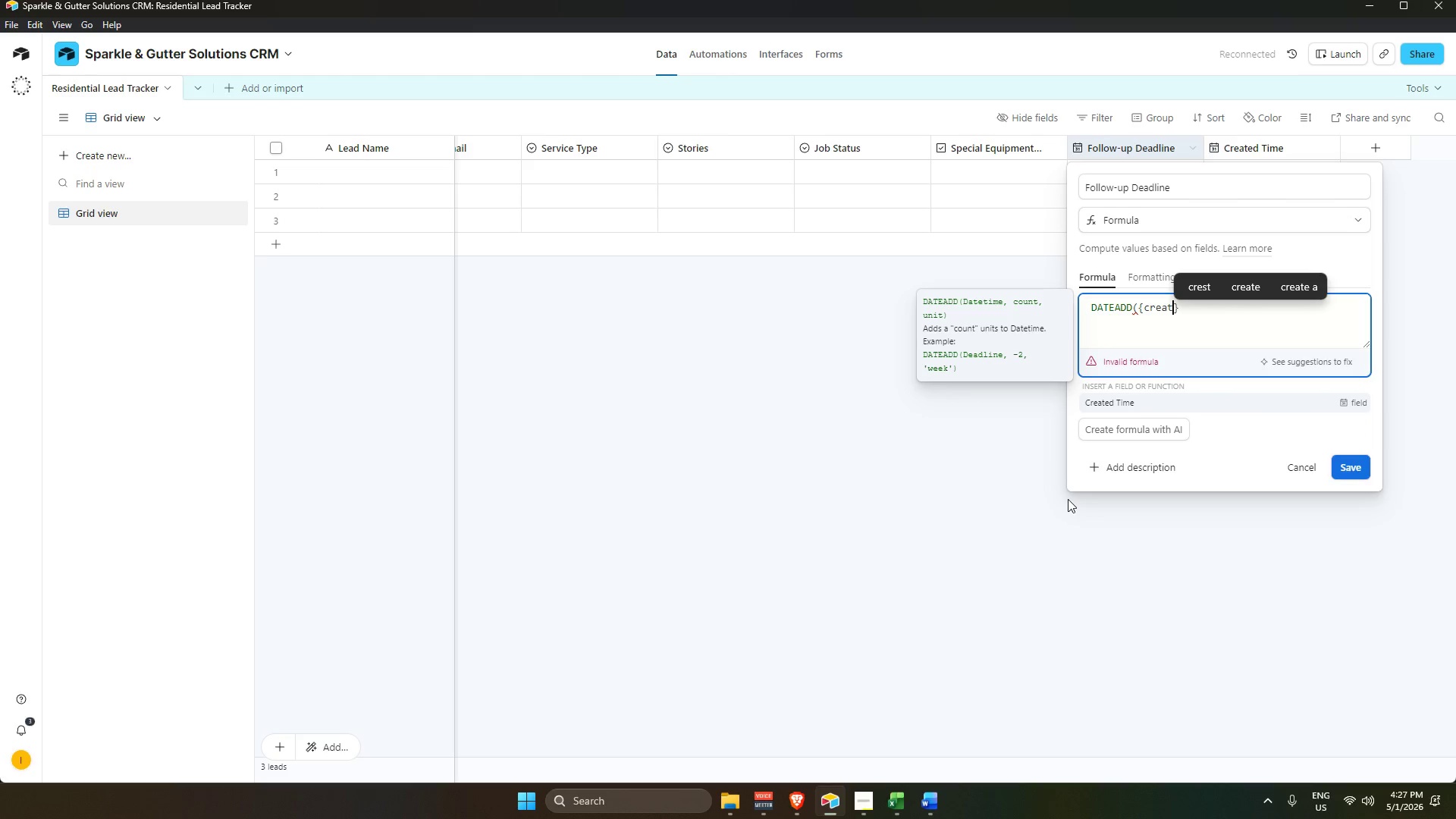 
key(Enter)
 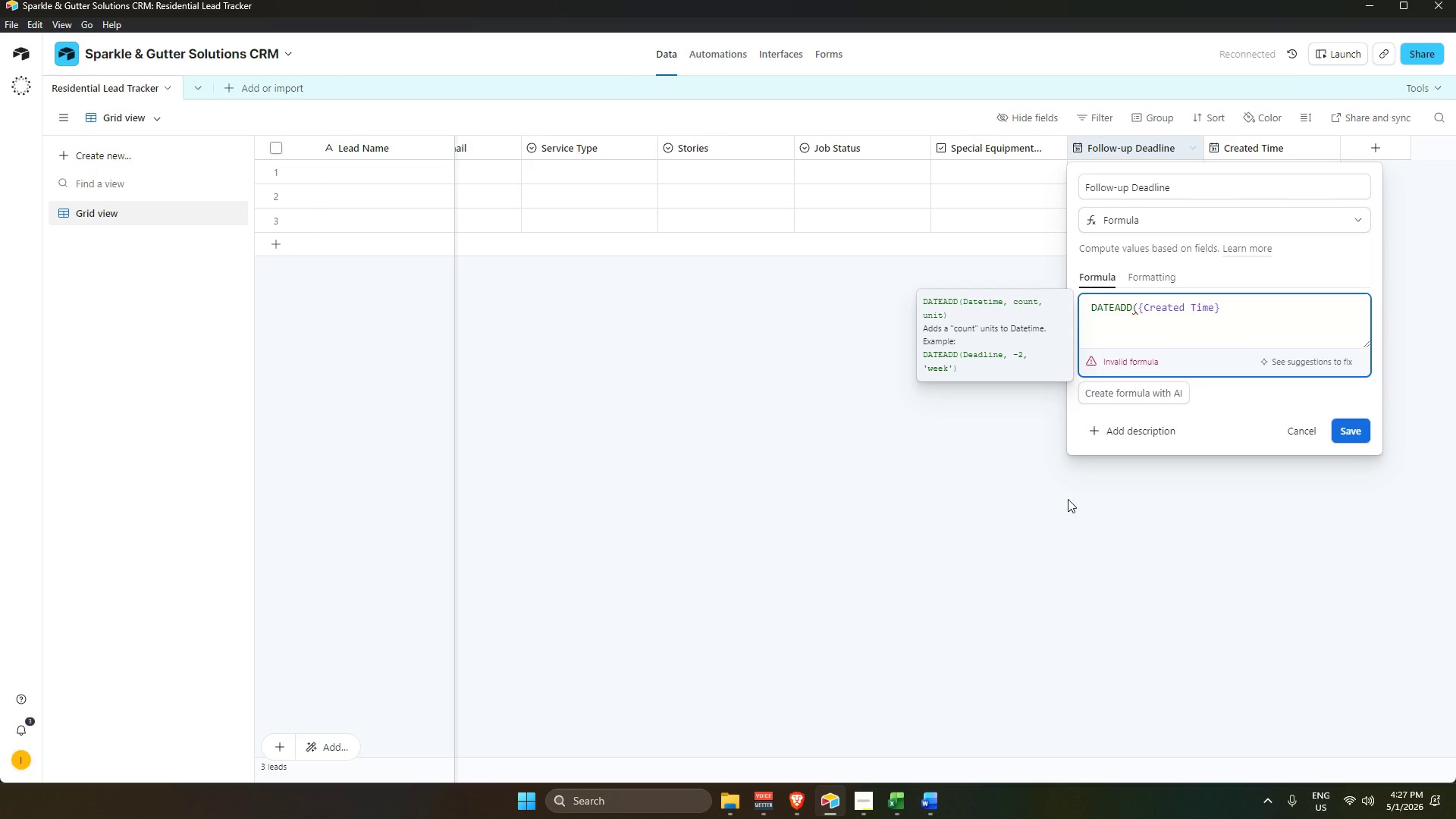 
type(, 24, 'hours)
 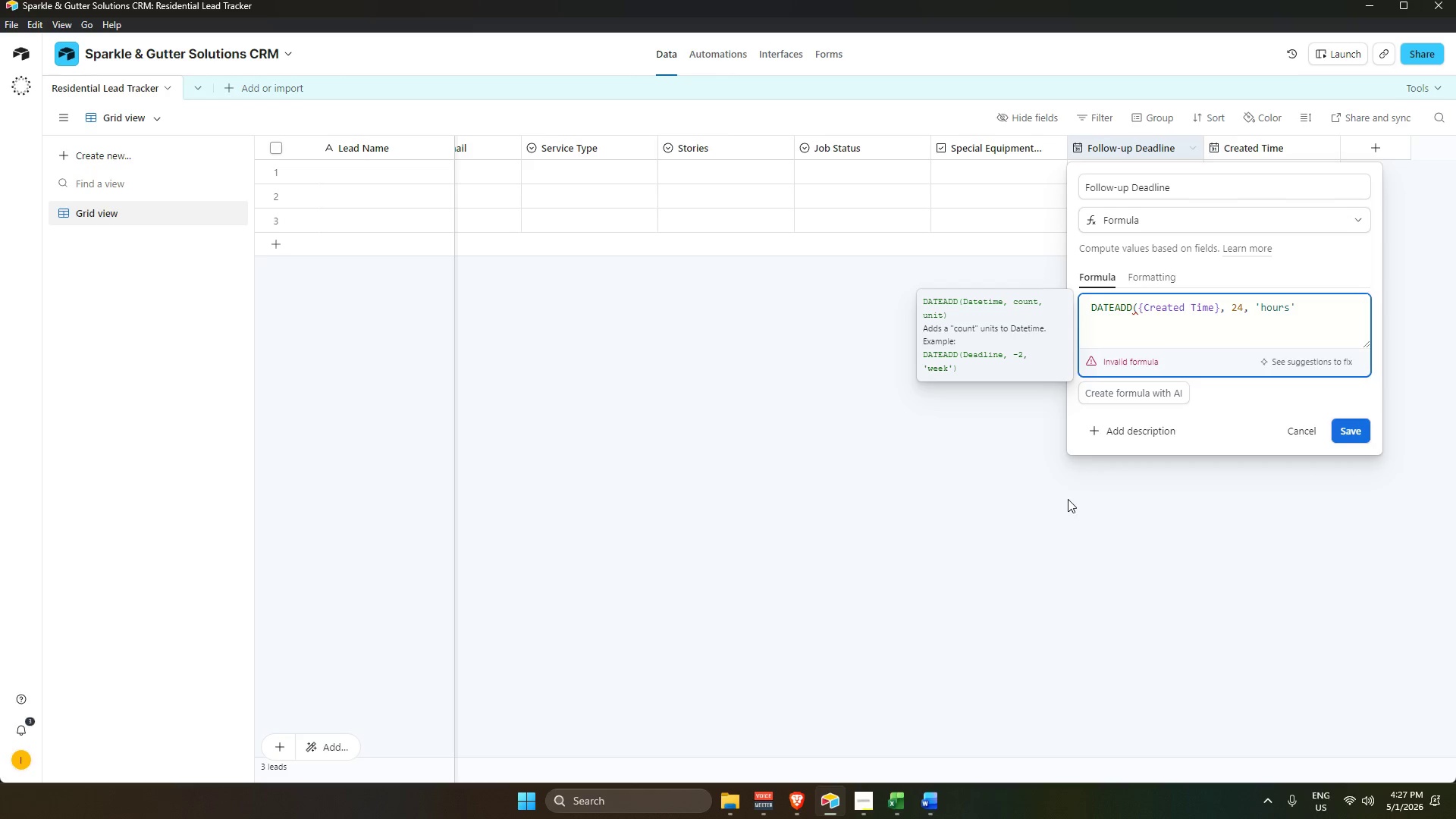 
key(ArrowRight)
 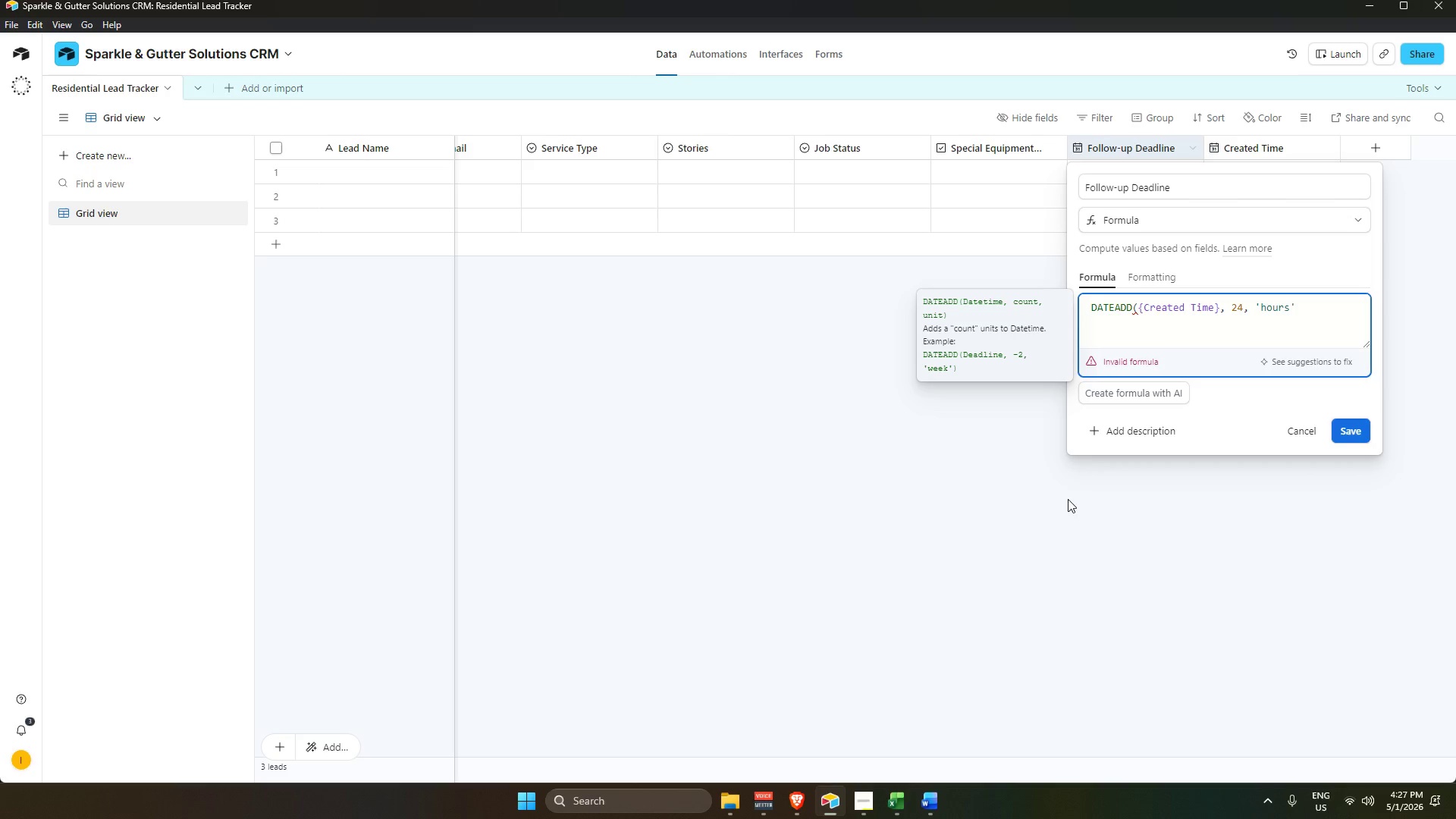 
key(Shift+0)
 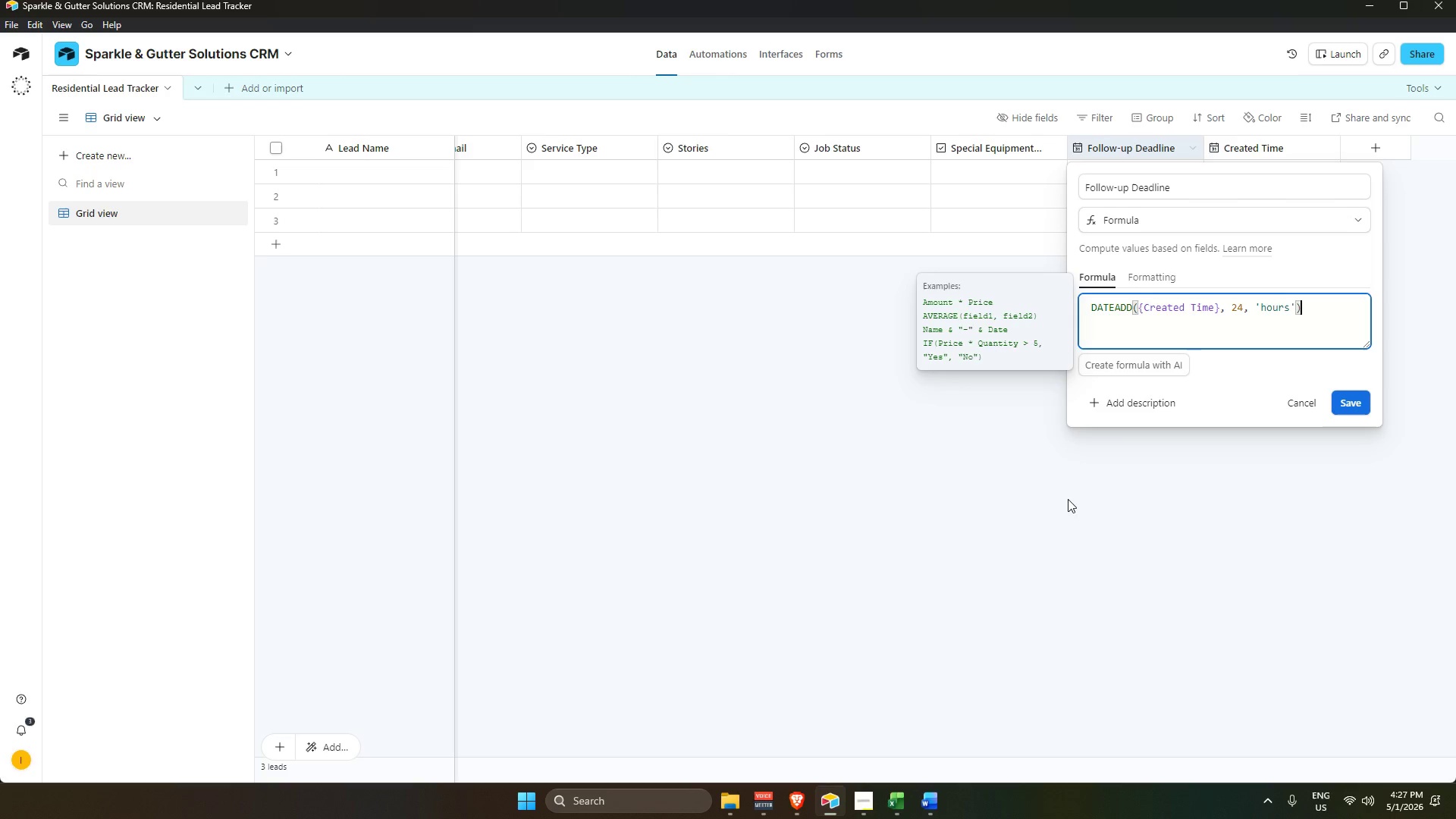 
key(Enter)
 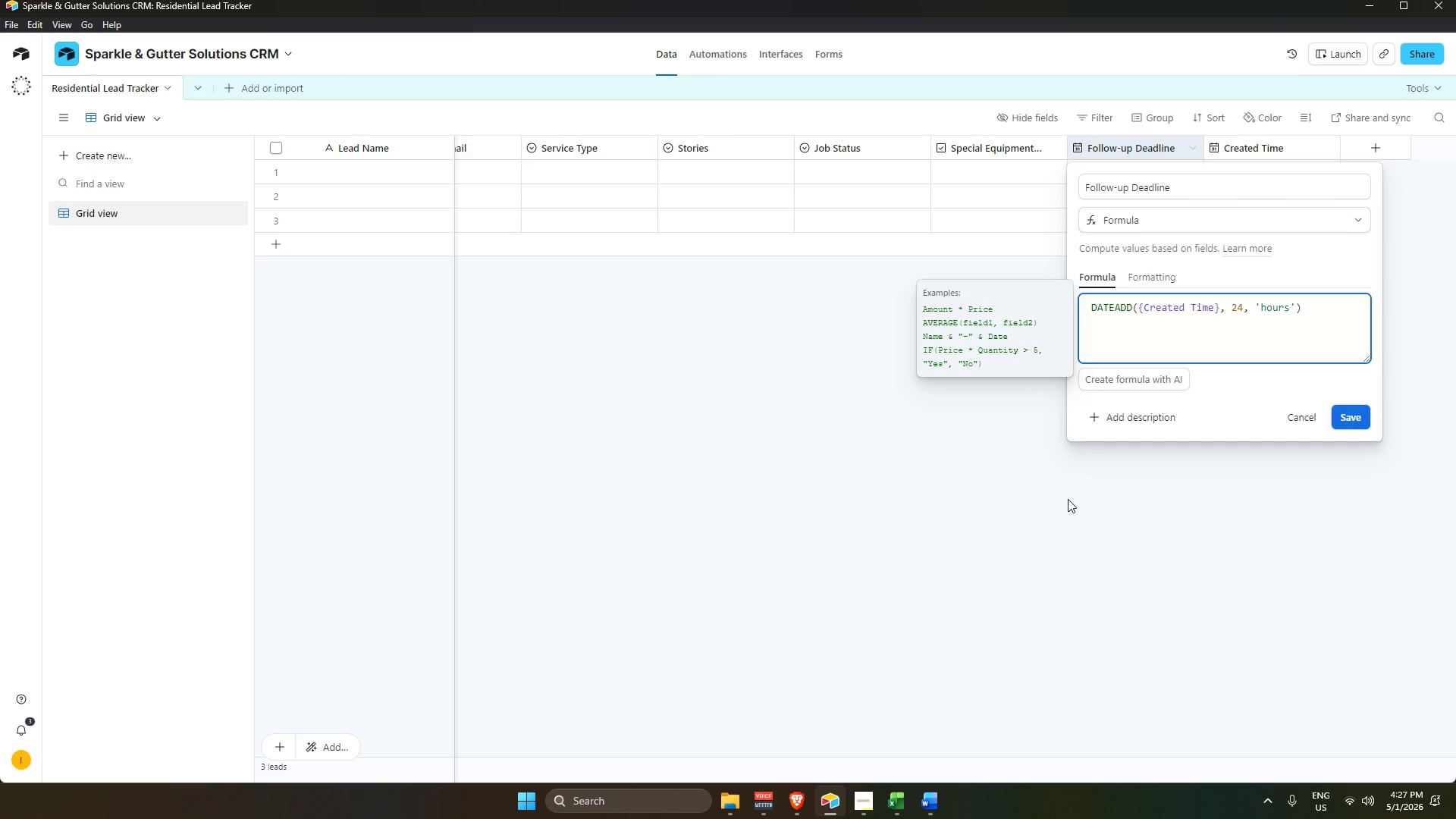 
key(Backspace)
 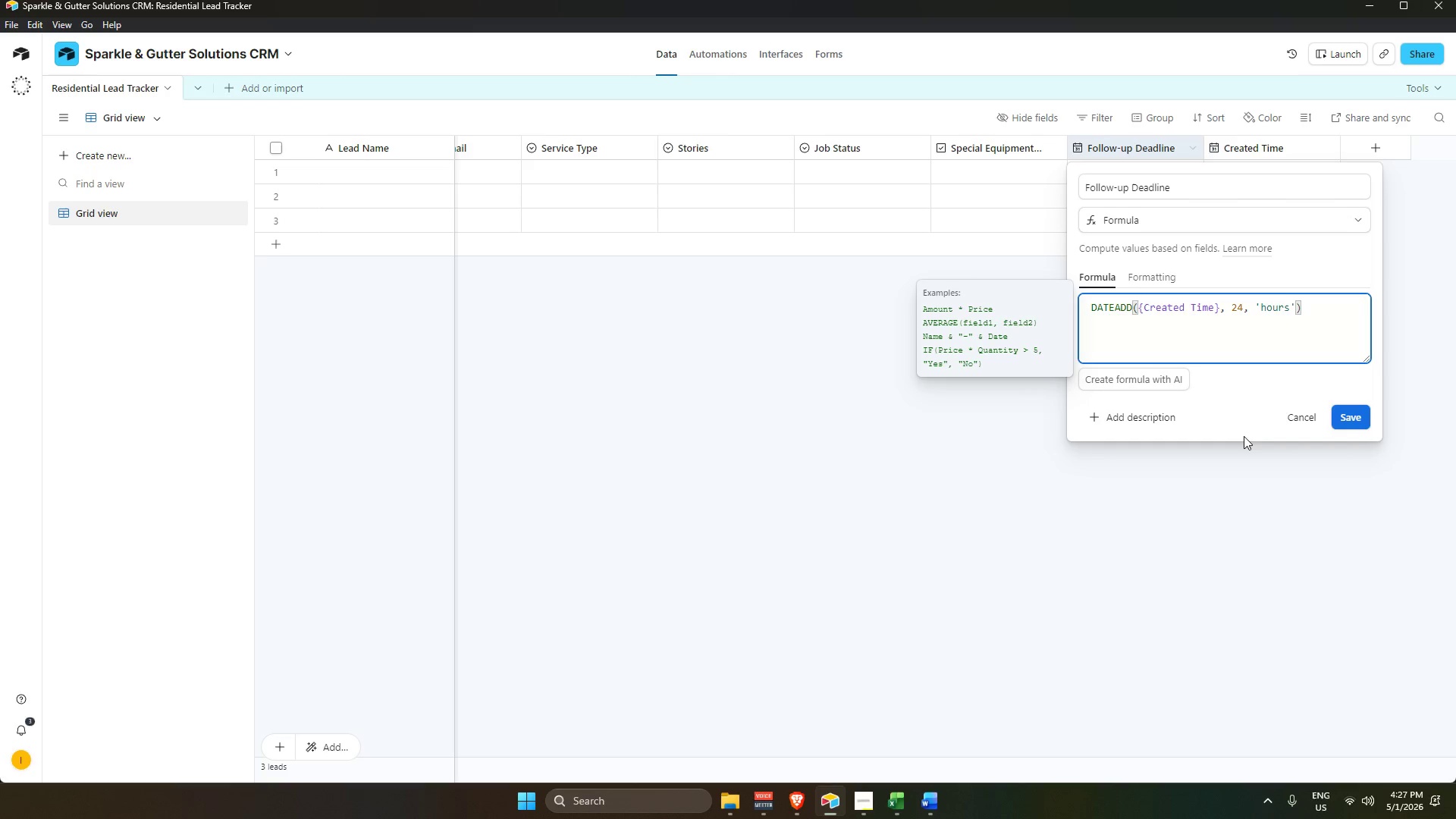 
left_click([1352, 422])
 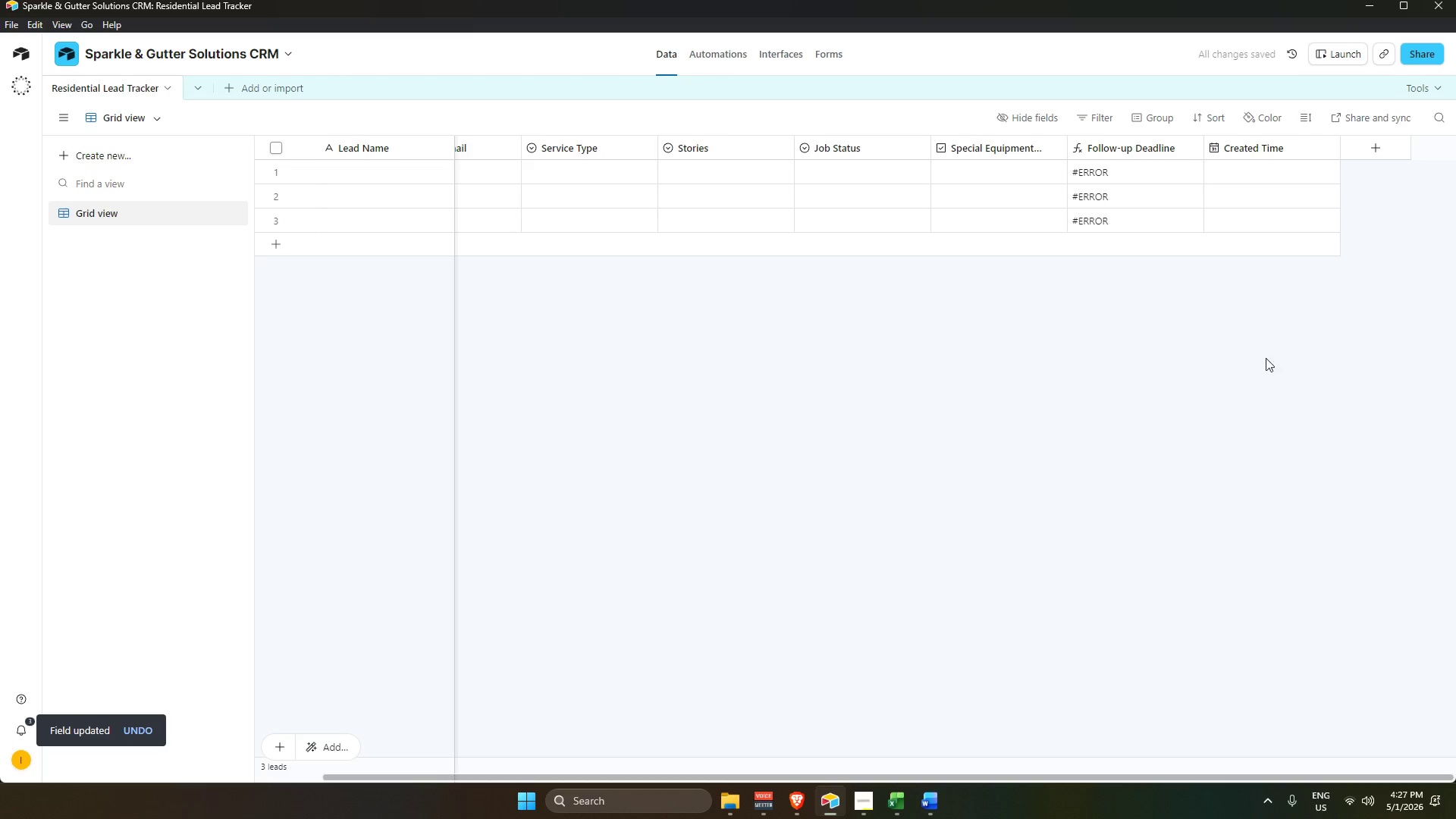 
scroll: coordinate [1170, 170], scroll_direction: up, amount: 2.0
 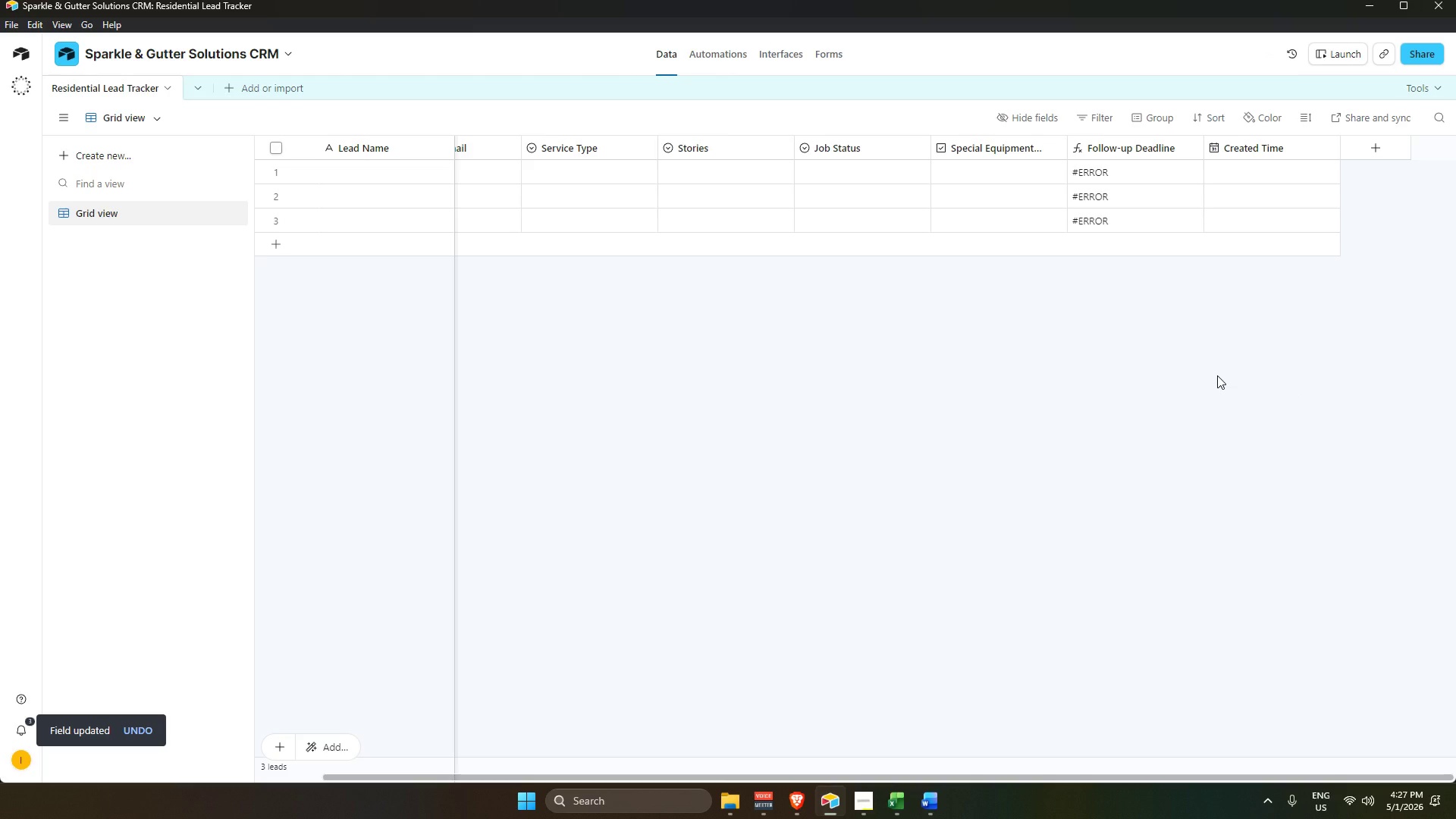 
wait(9.95)
 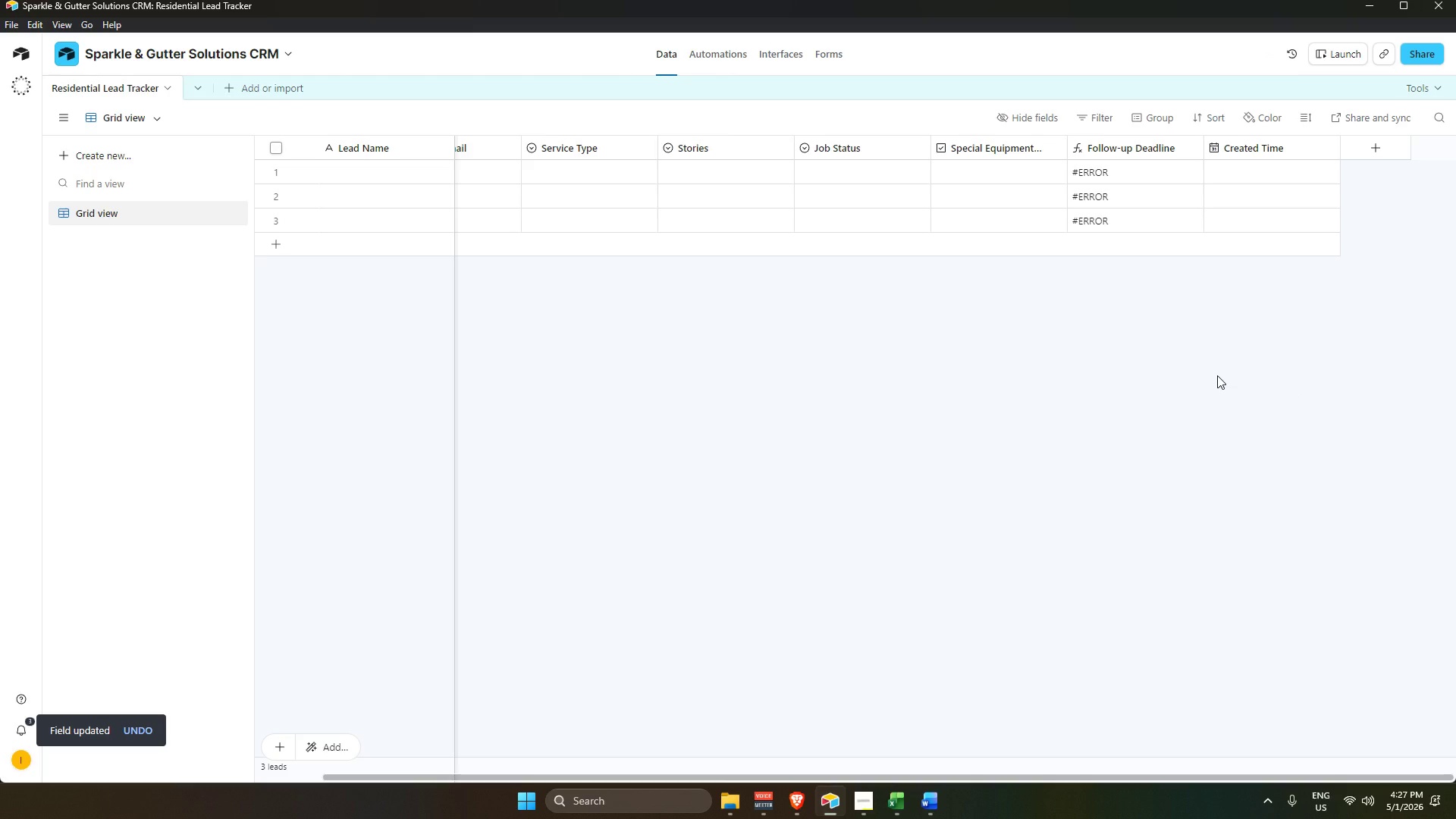 
left_click([870, 805])
 